 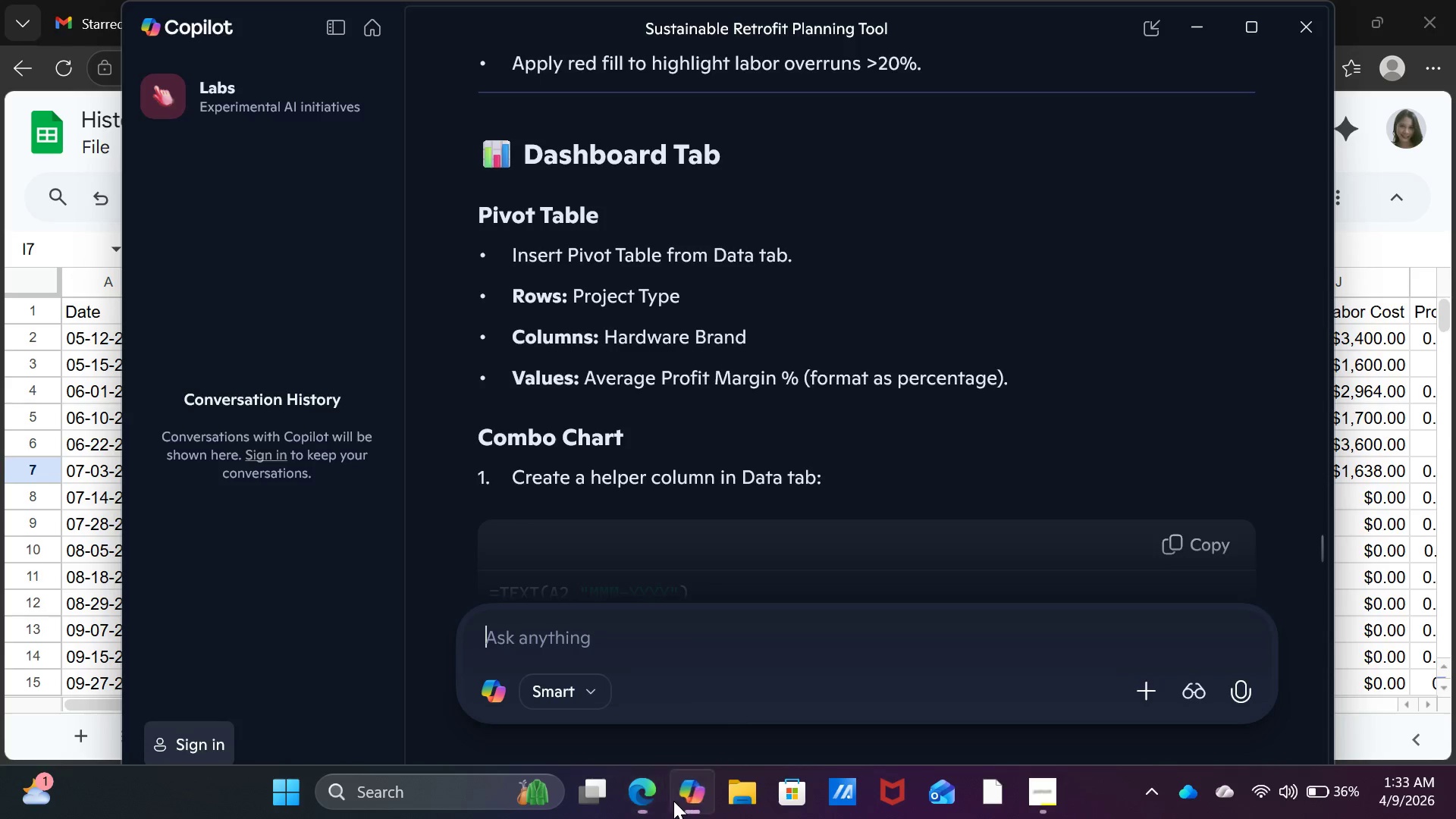 
scroll: coordinate [1168, 254], scroll_direction: up, amount: 46.0
 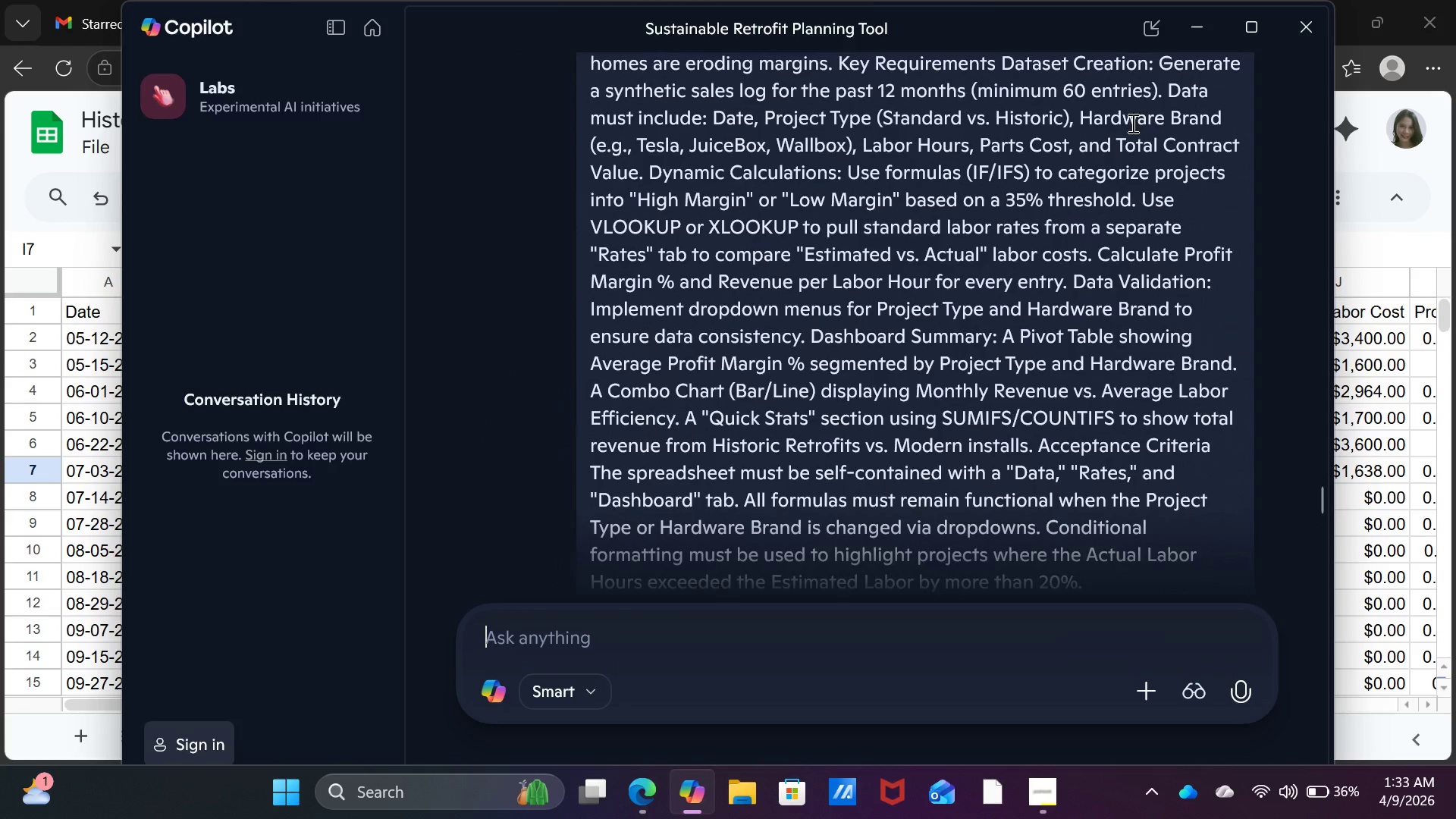 
left_click_drag(start_coordinate=[1143, 196], to_coordinate=[1087, 256])
 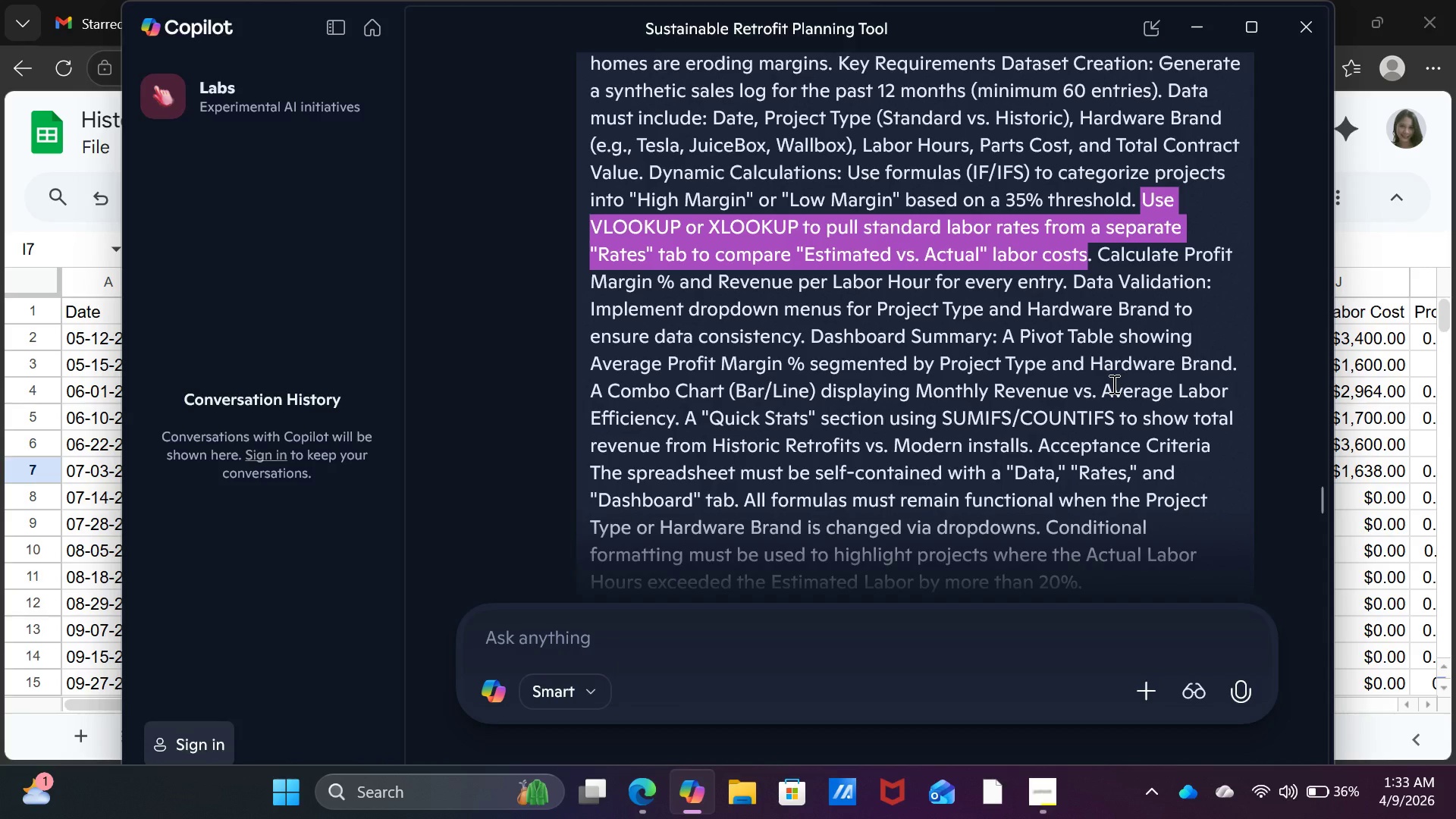 
key(Control+C)
 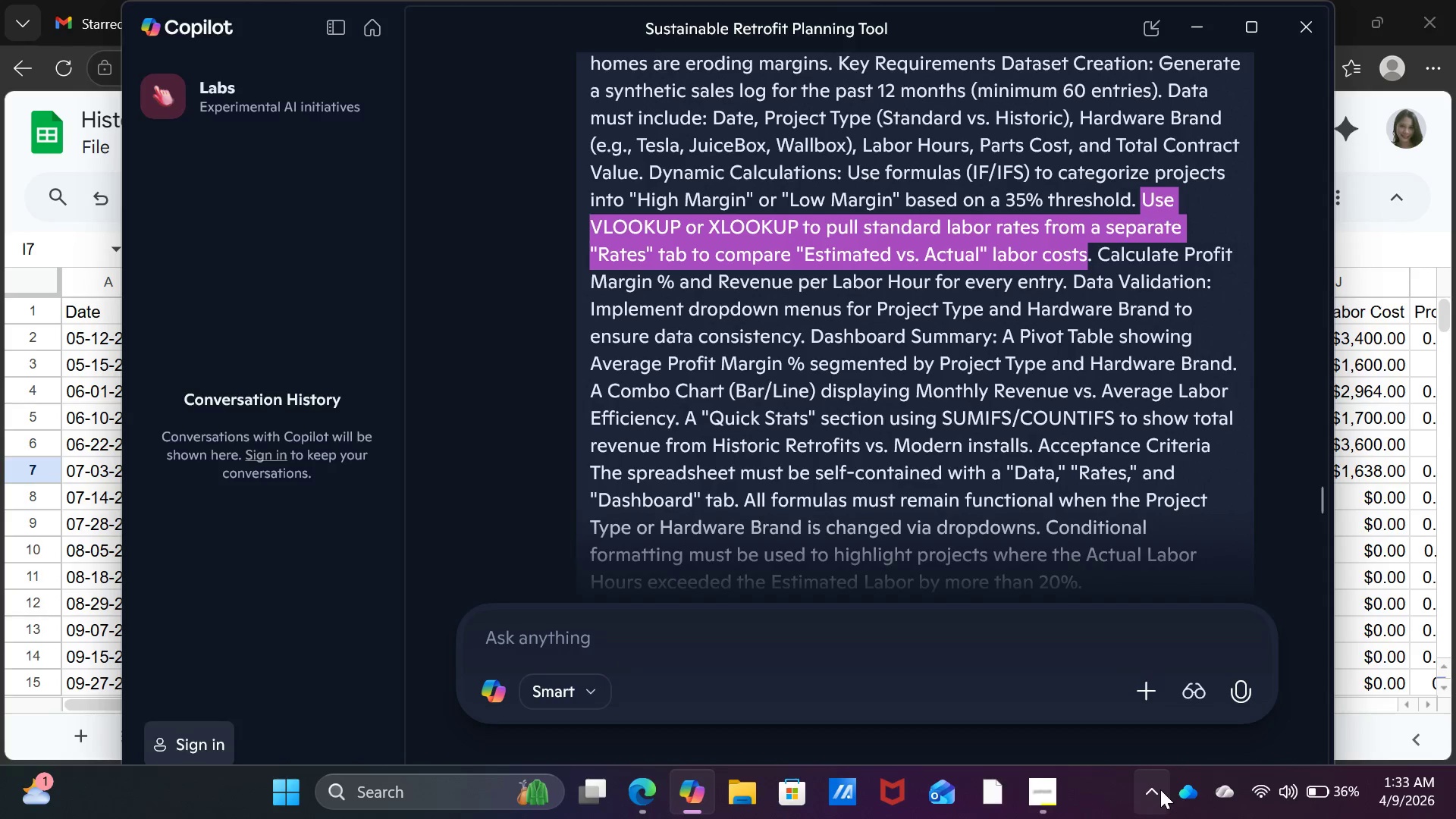 
left_click([1160, 789])
 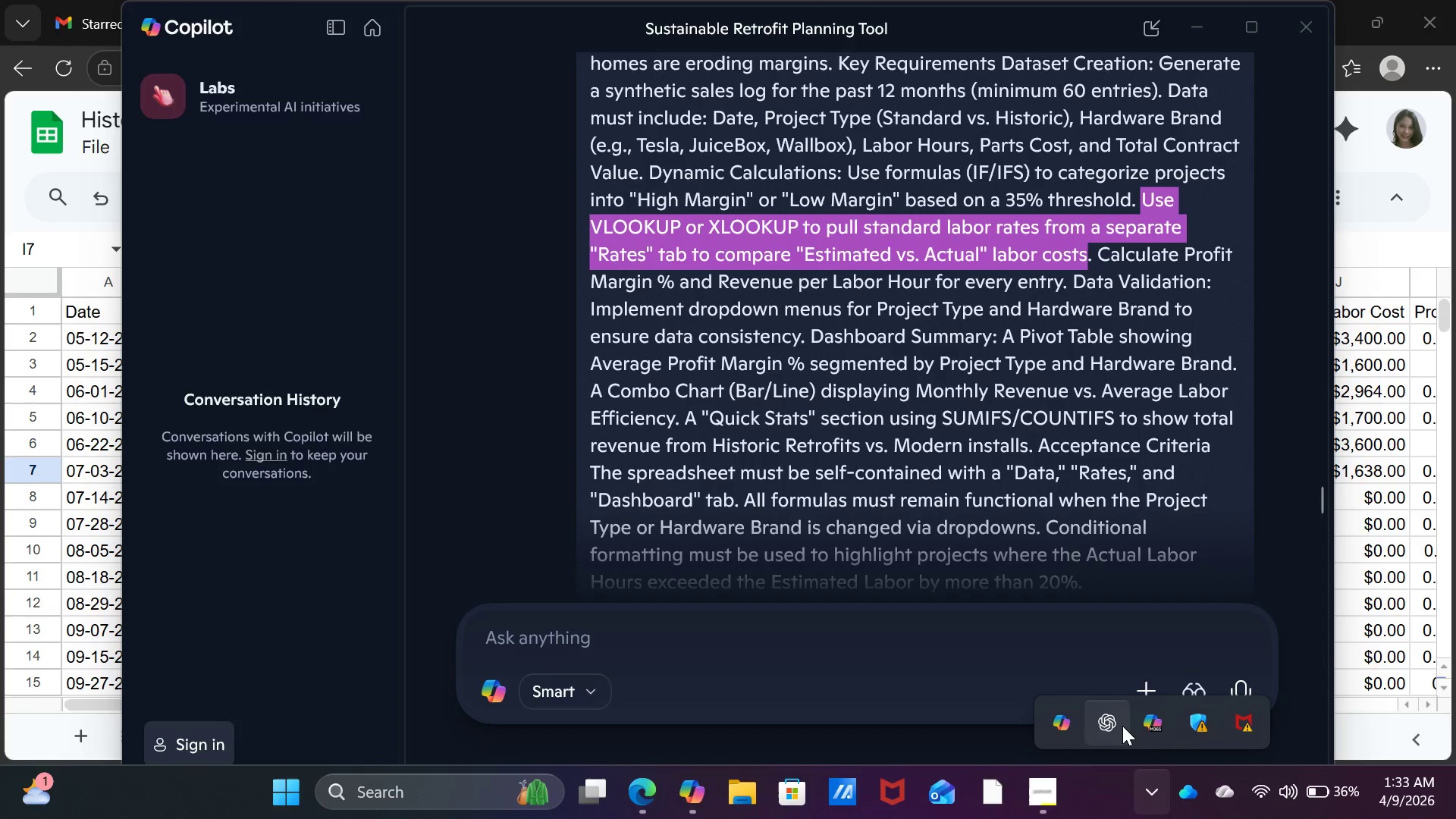 
left_click([1122, 725])
 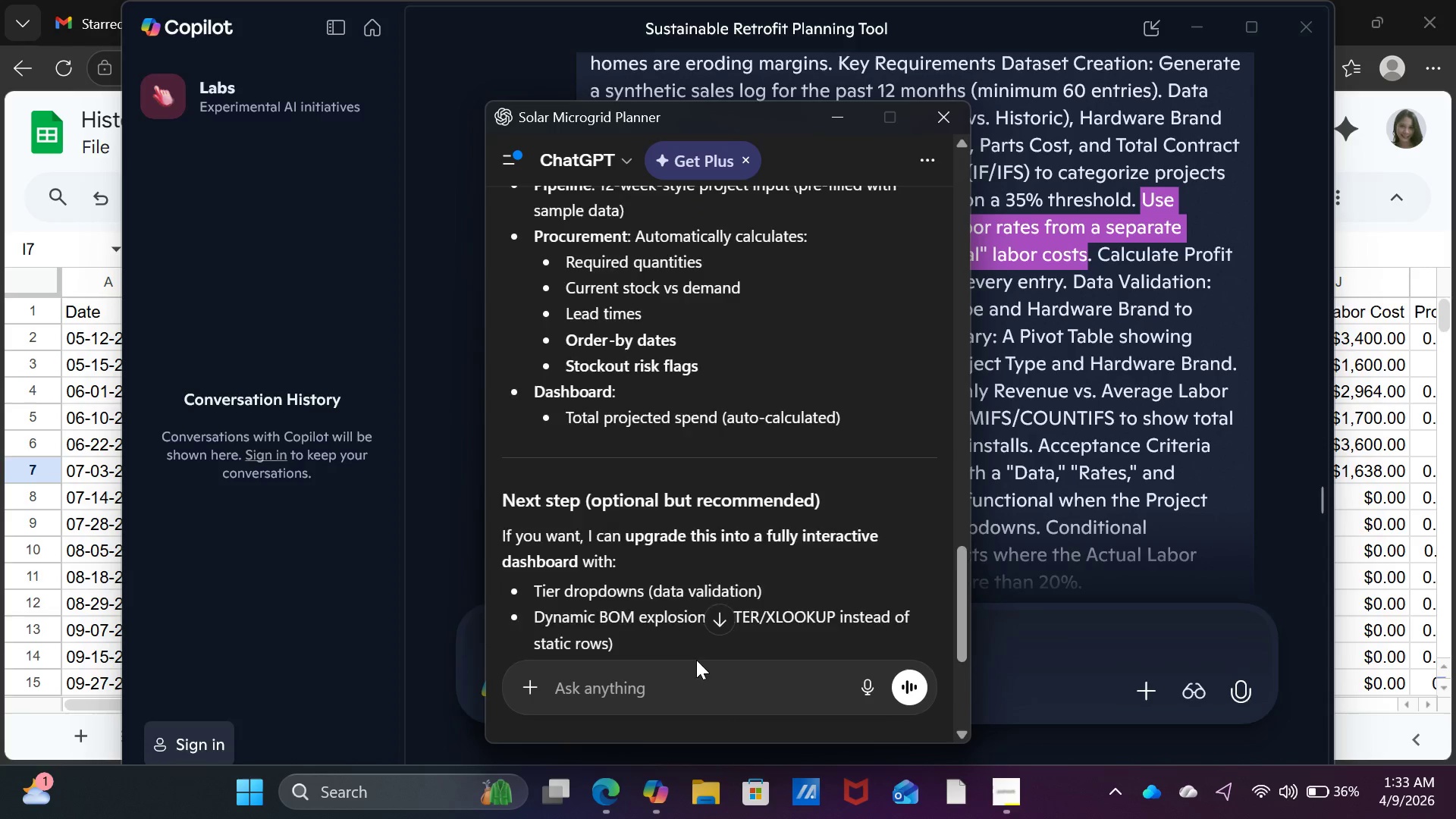 
left_click([688, 681])
 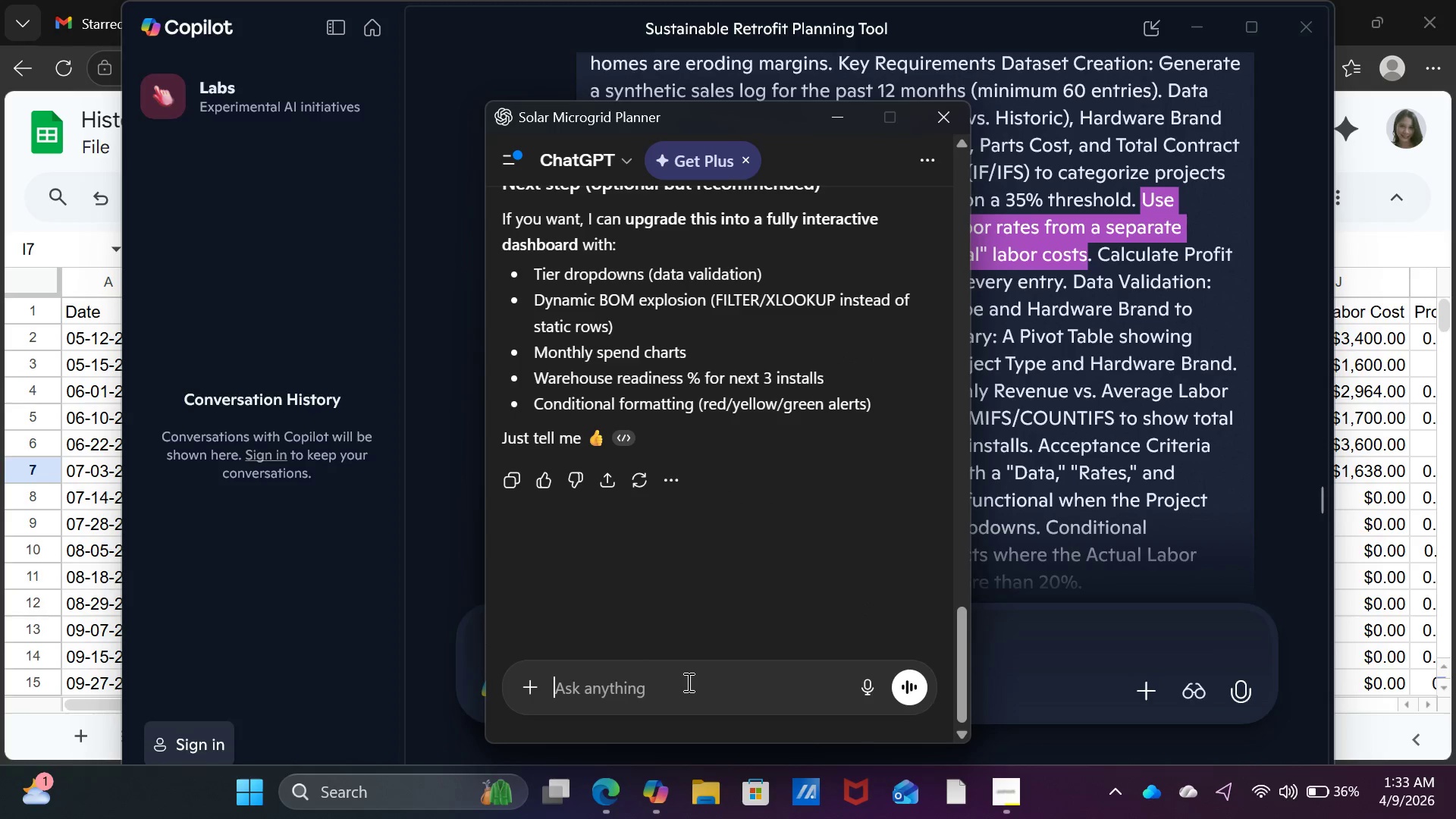 
type(what is the correct furm)
key(Backspace)
key(Backspace)
key(Backspace)
 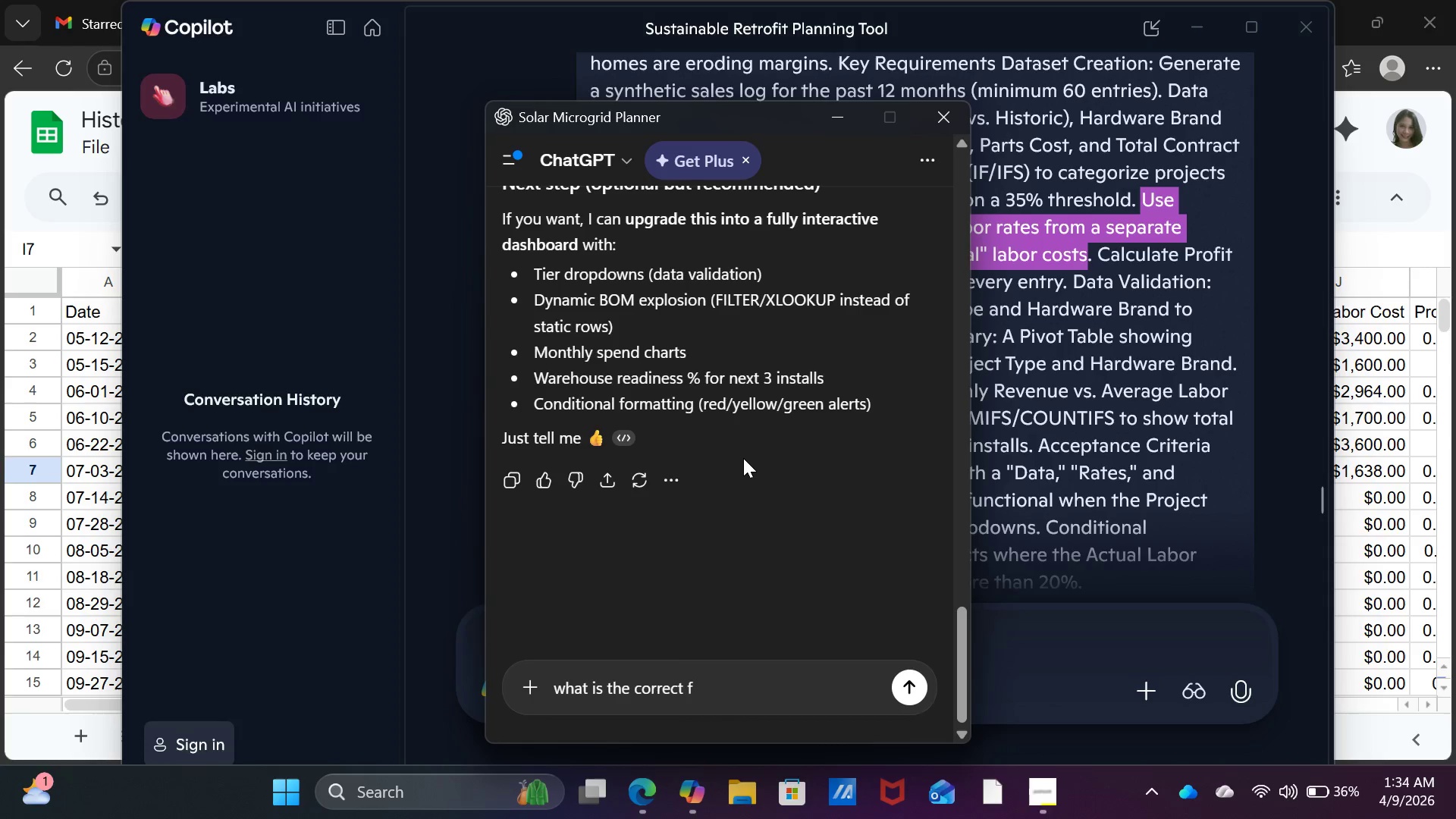 
type(ormula for this )
 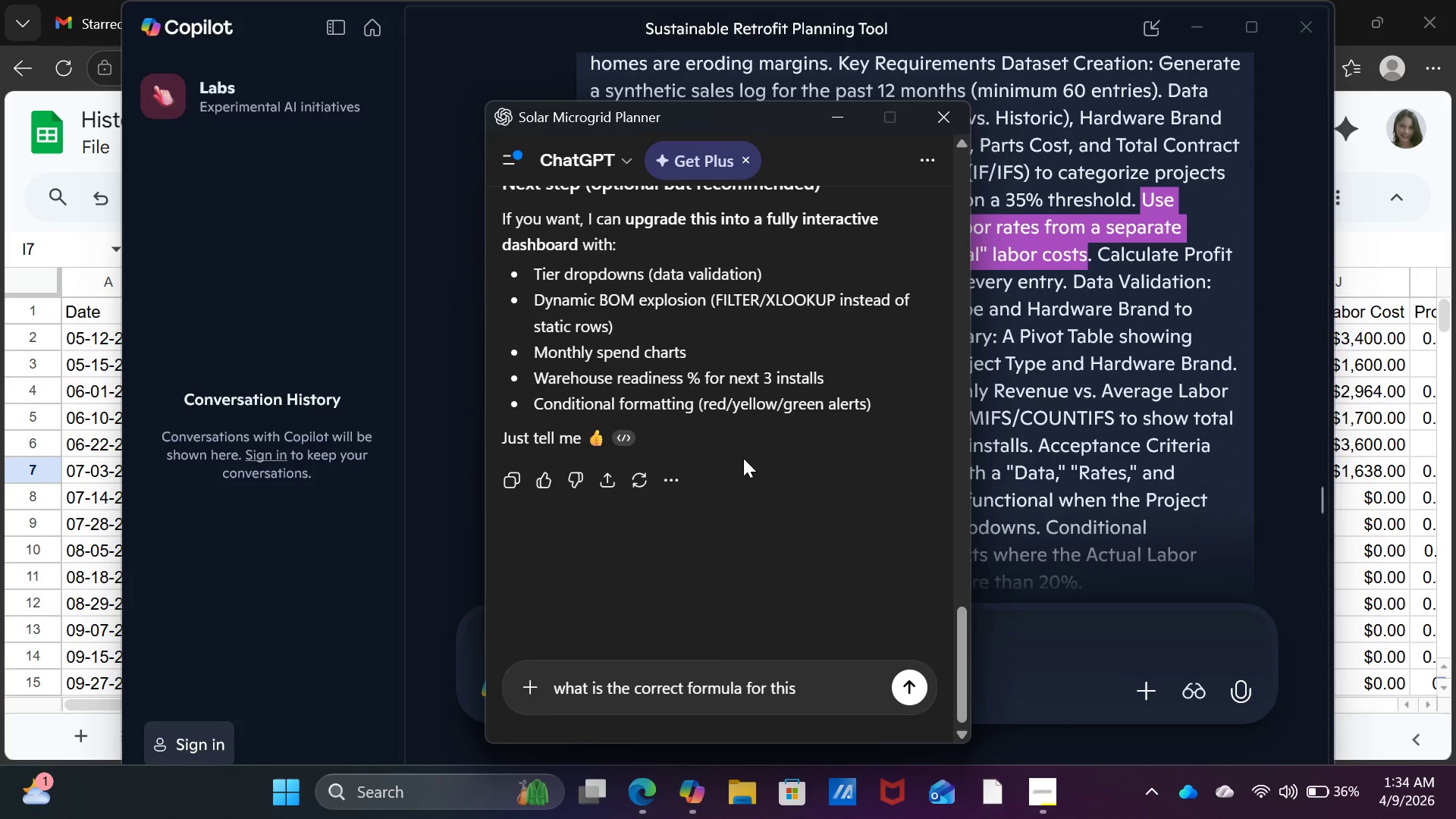 
key(Control+ControlLeft)
 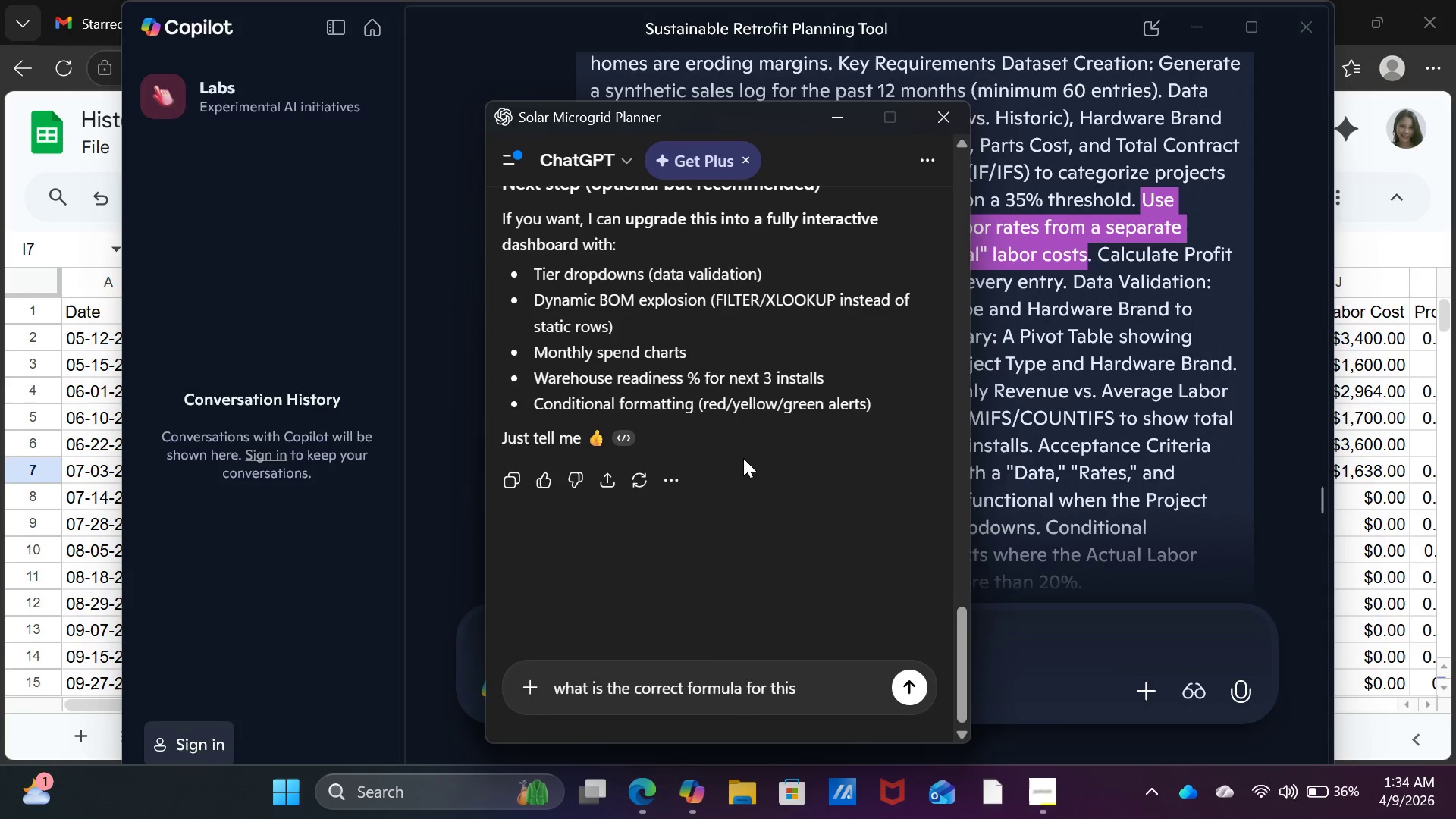 
key(Control+V)
 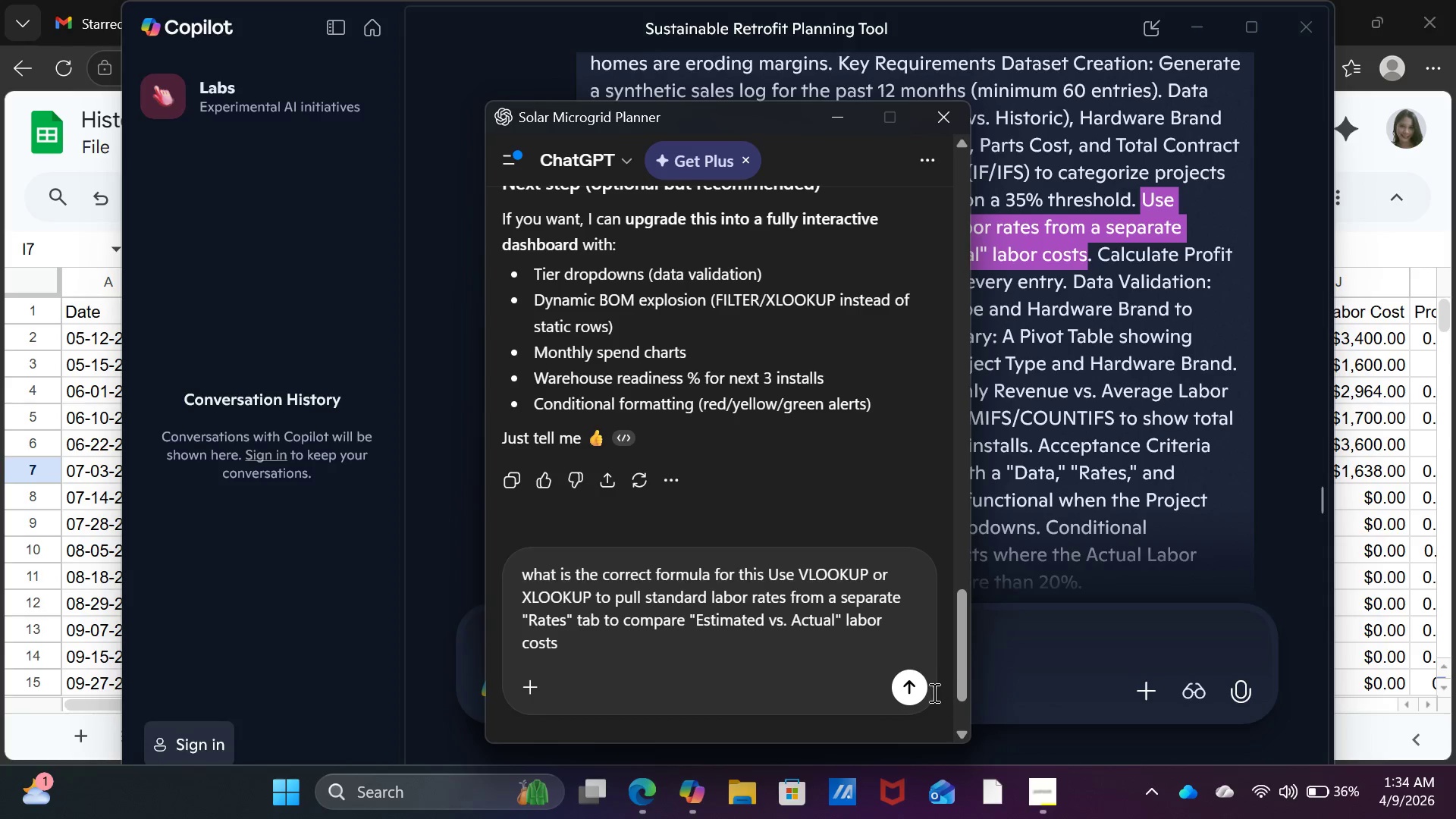 
left_click([918, 692])
 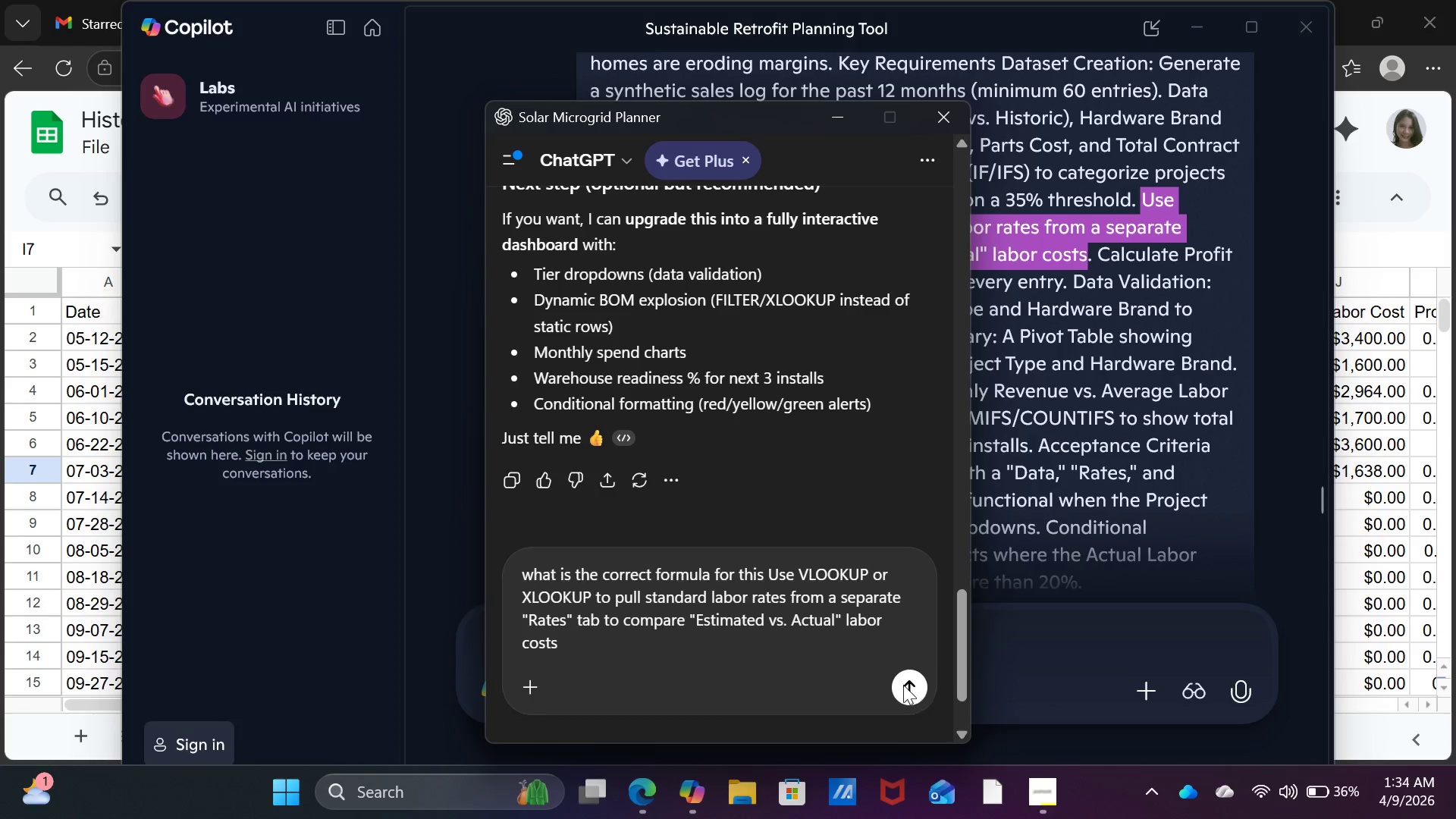 
mouse_move([889, 676])
 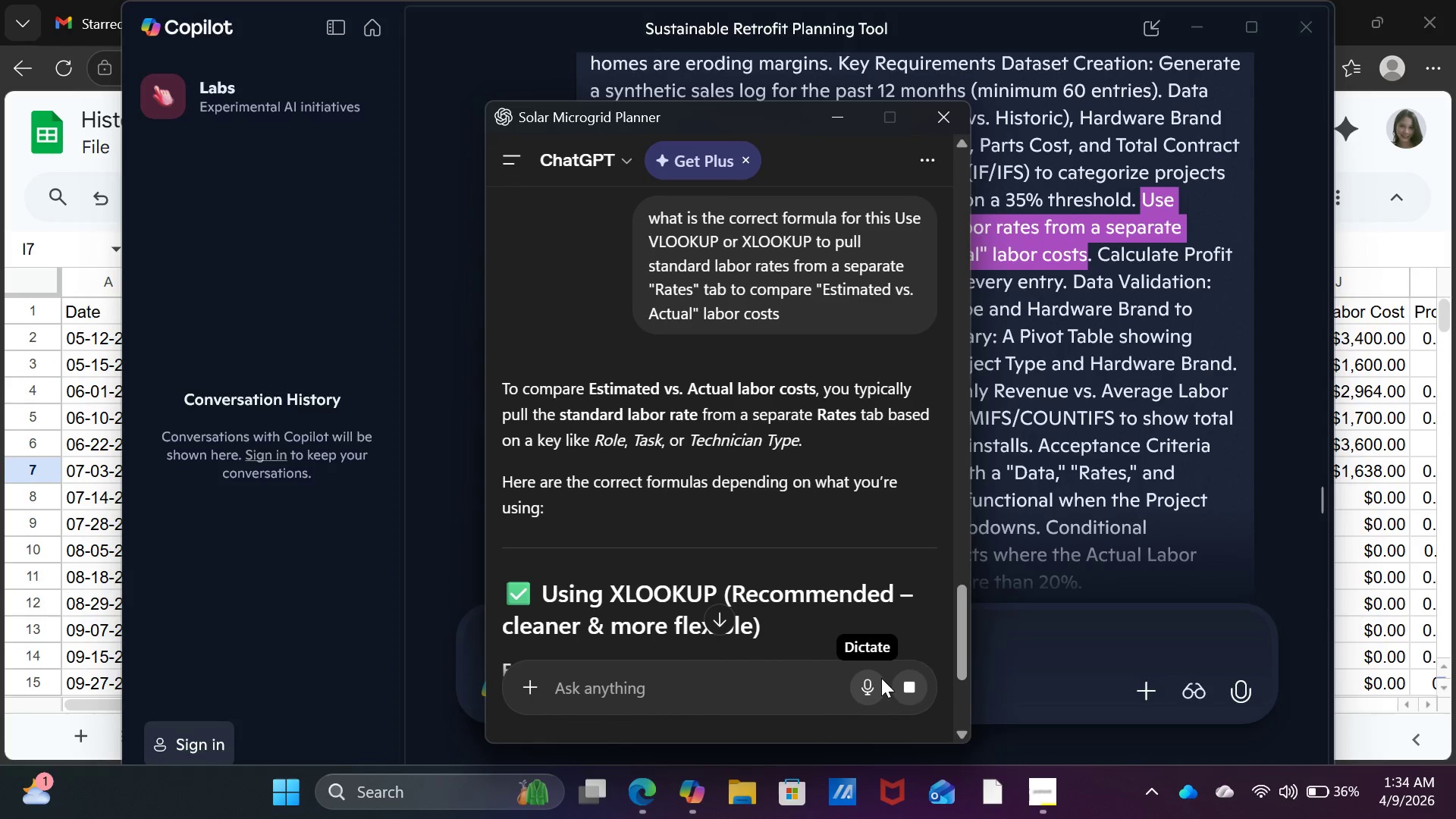 
wait(5.74)
 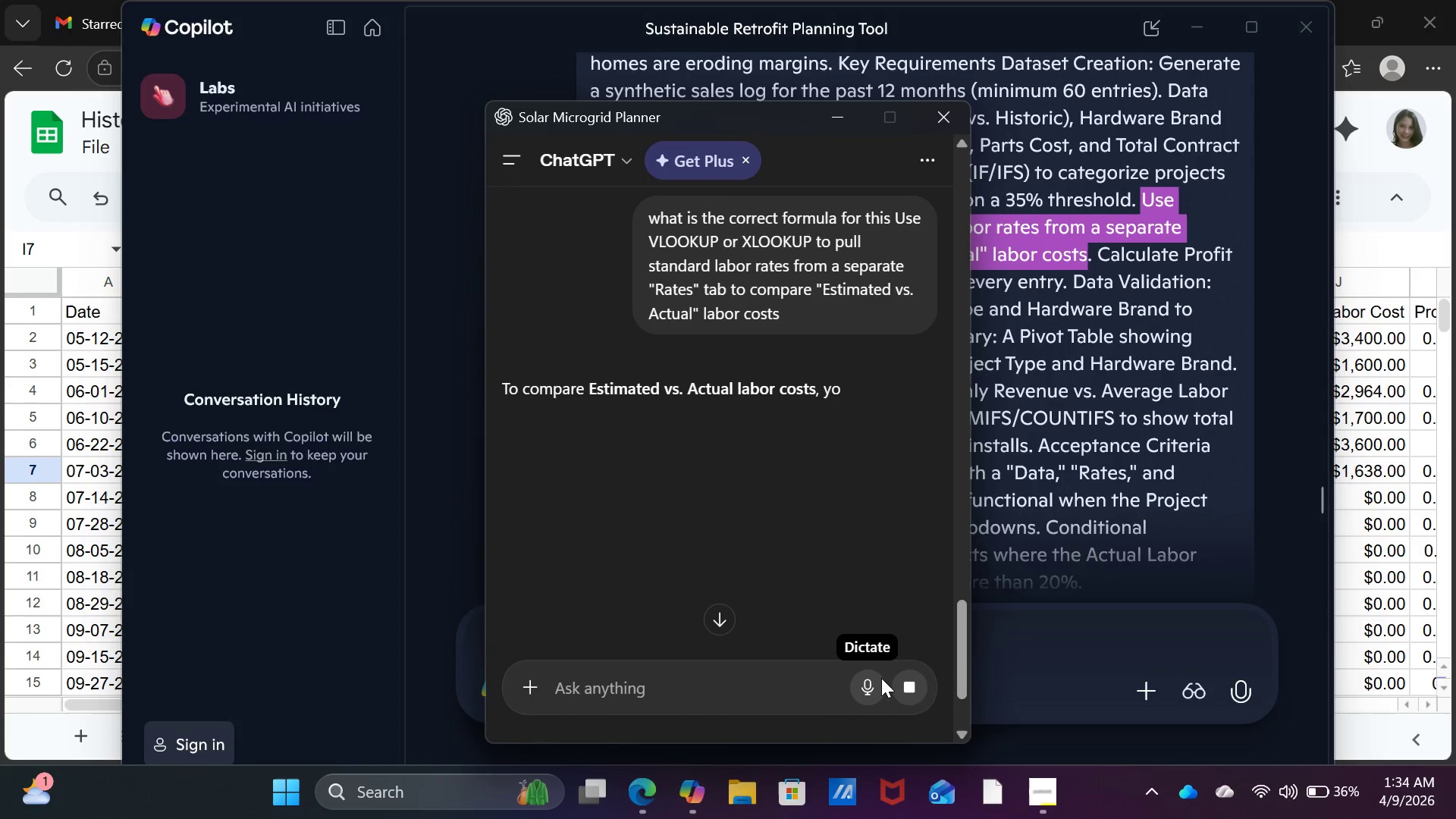 
scroll: coordinate [849, 640], scroll_direction: down, amount: 3.0
 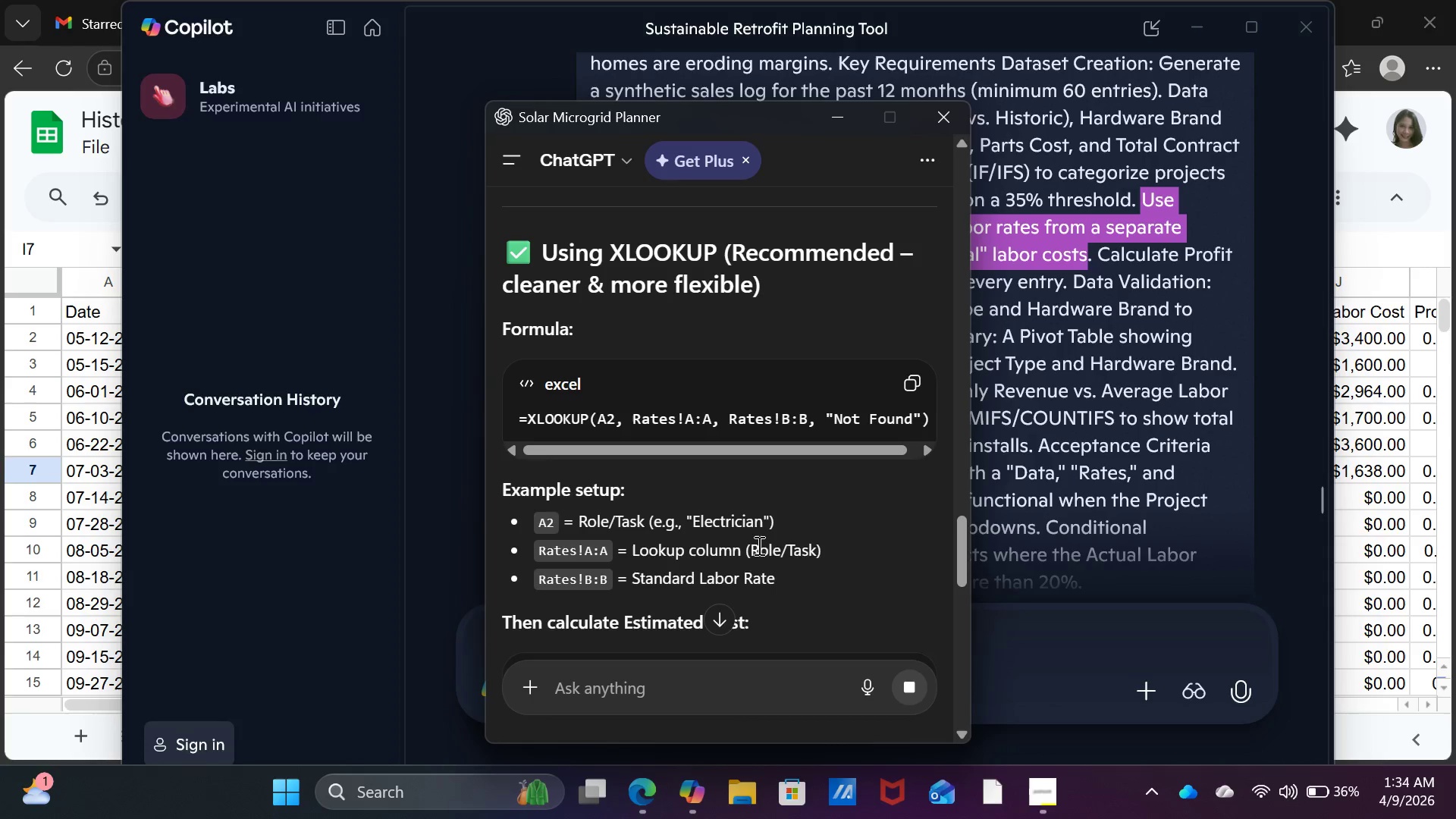 
wait(8.34)
 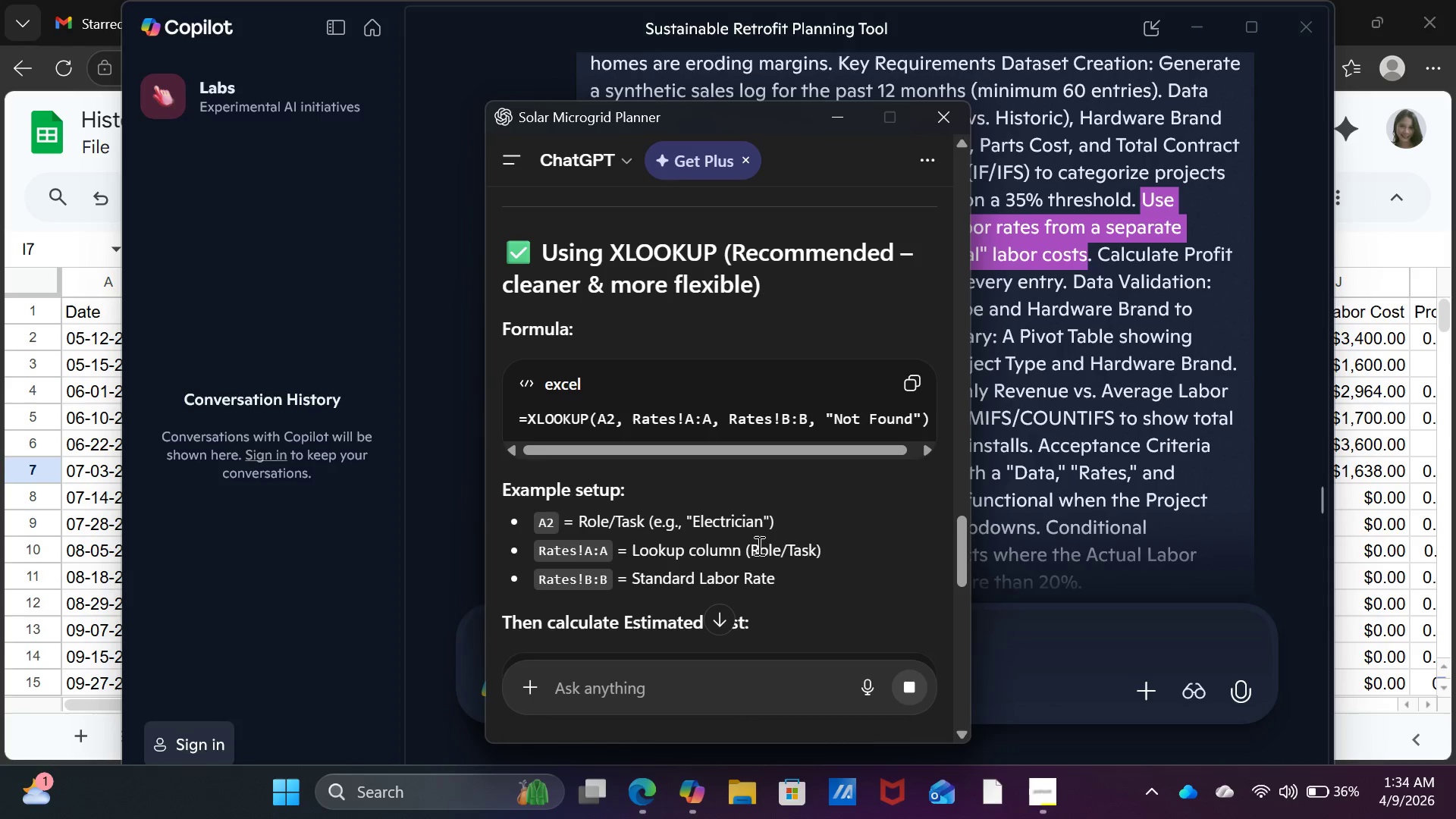 
scroll: coordinate [758, 545], scroll_direction: down, amount: 1.0
 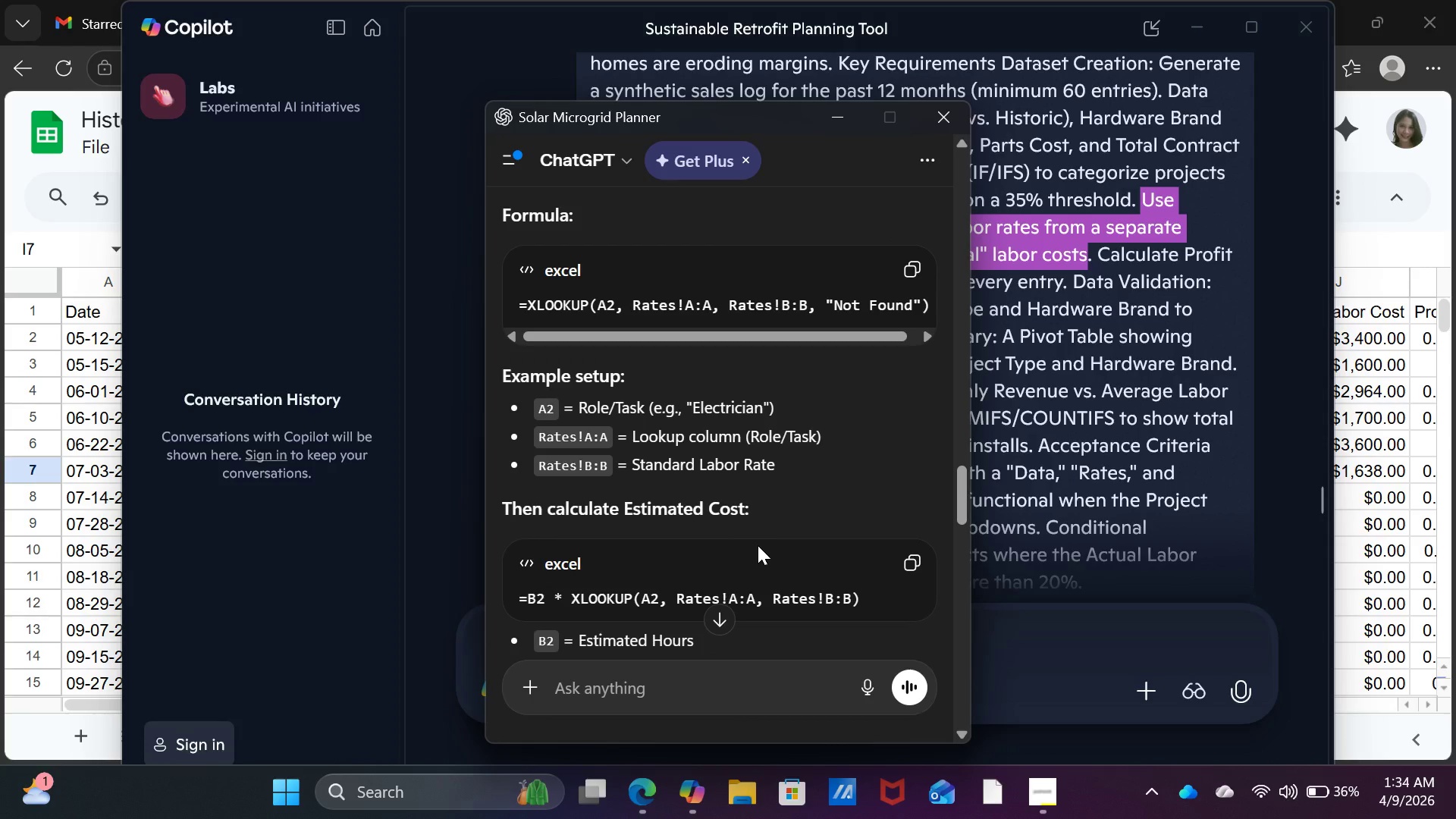 
scroll: coordinate [758, 545], scroll_direction: up, amount: 2.0
 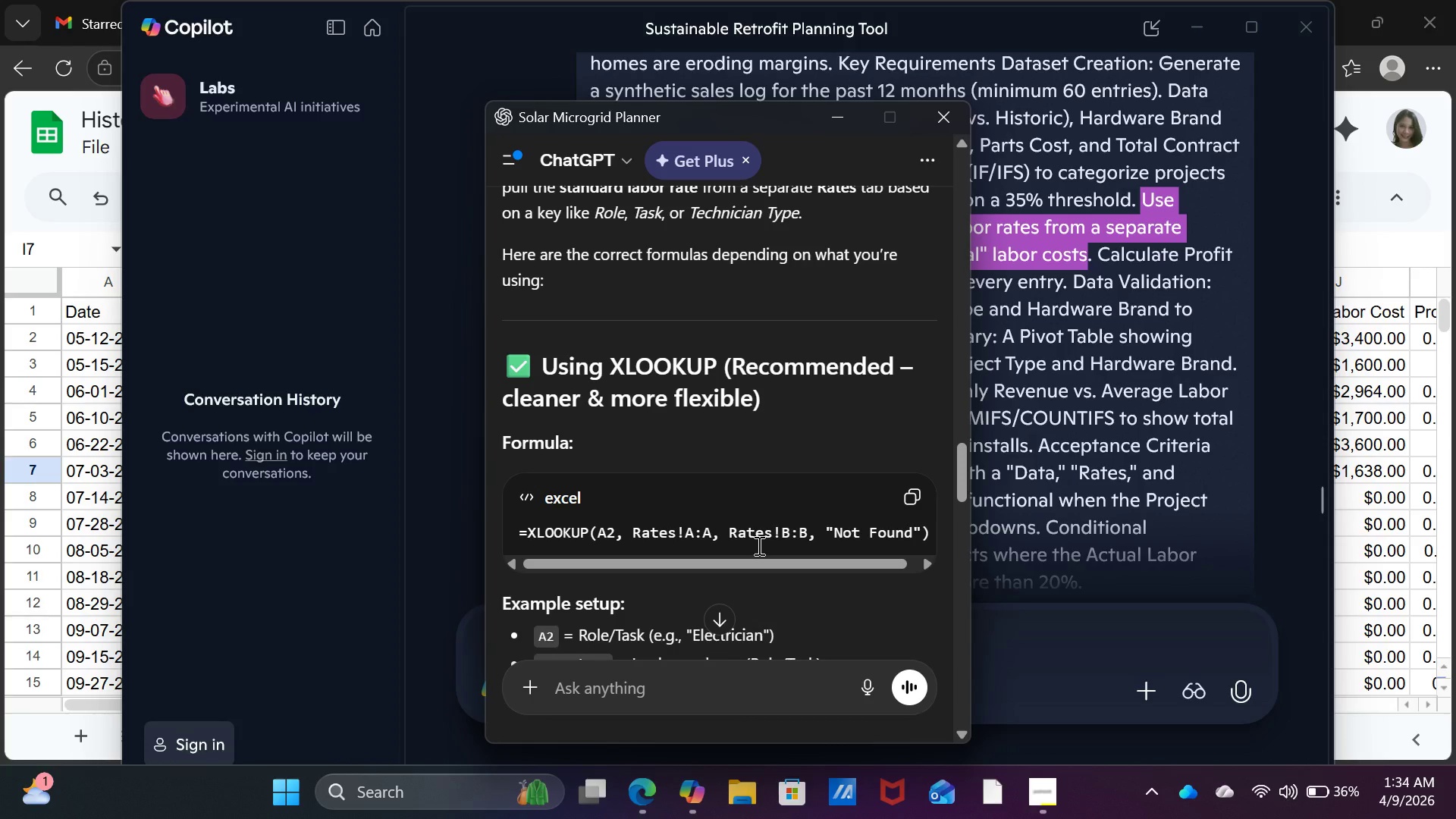 
scroll: coordinate [758, 545], scroll_direction: down, amount: 1.0
 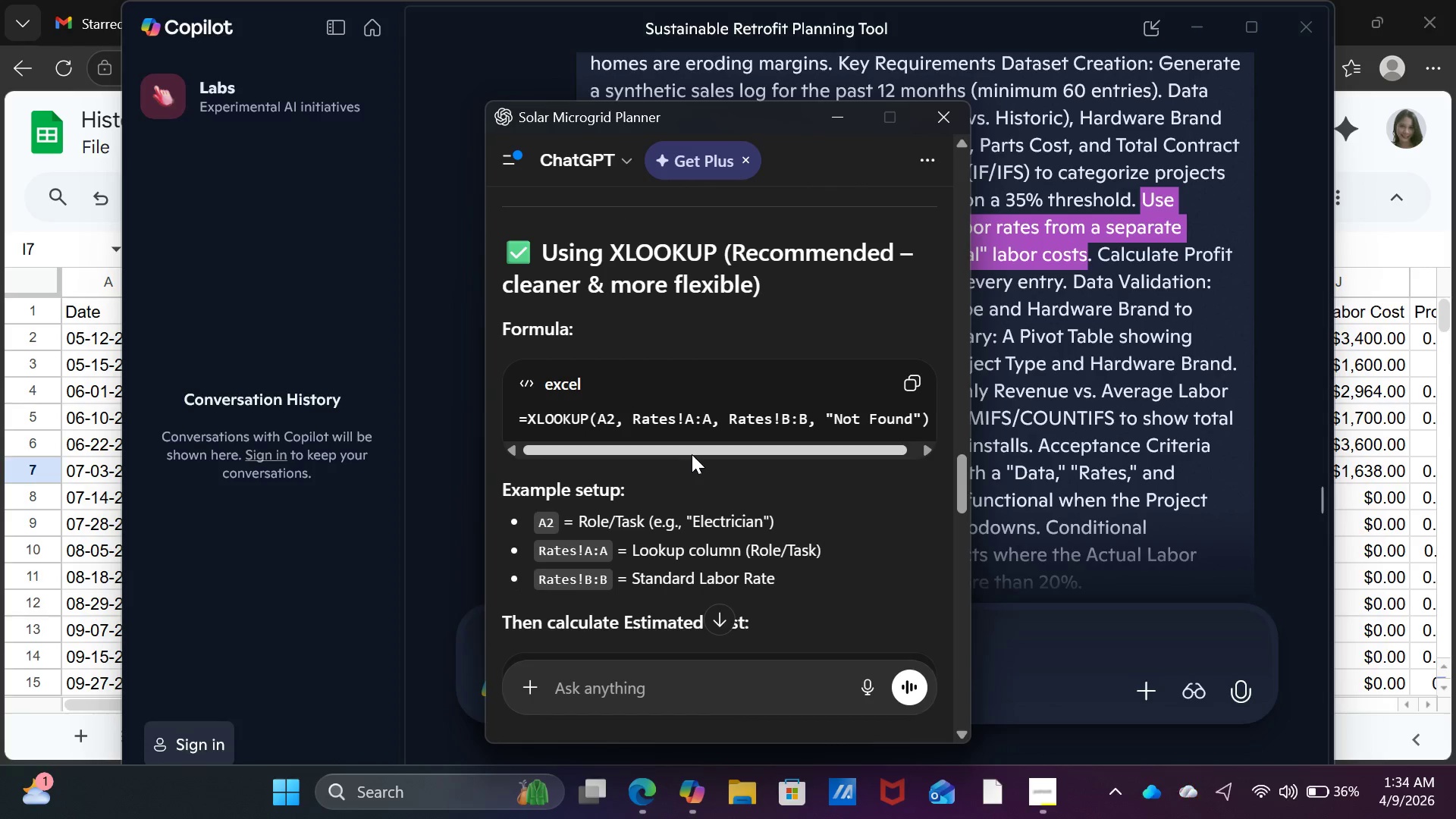 
left_click_drag(start_coordinate=[695, 449], to_coordinate=[715, 445])
 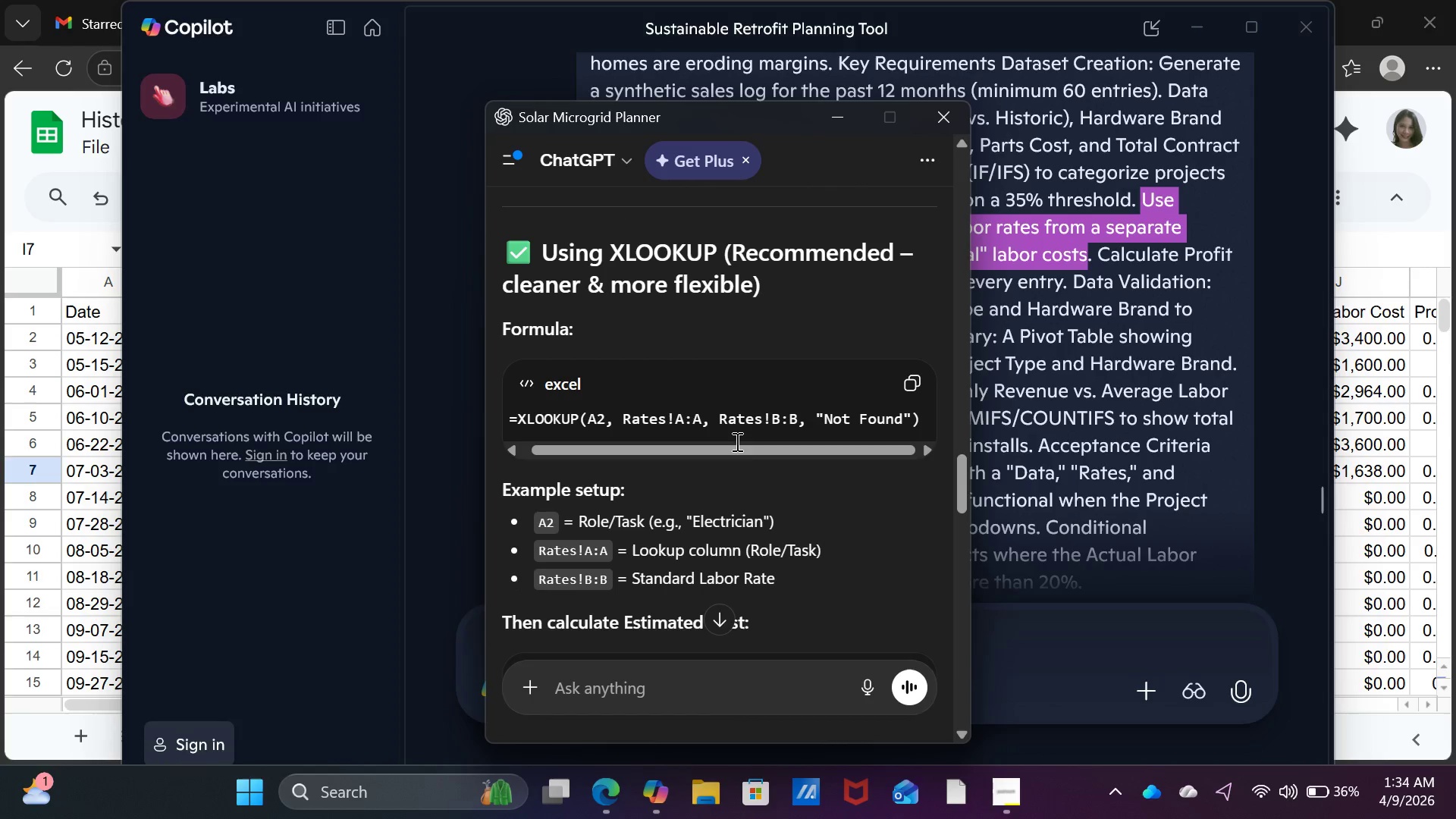 
left_click_drag(start_coordinate=[736, 441], to_coordinate=[686, 453])
 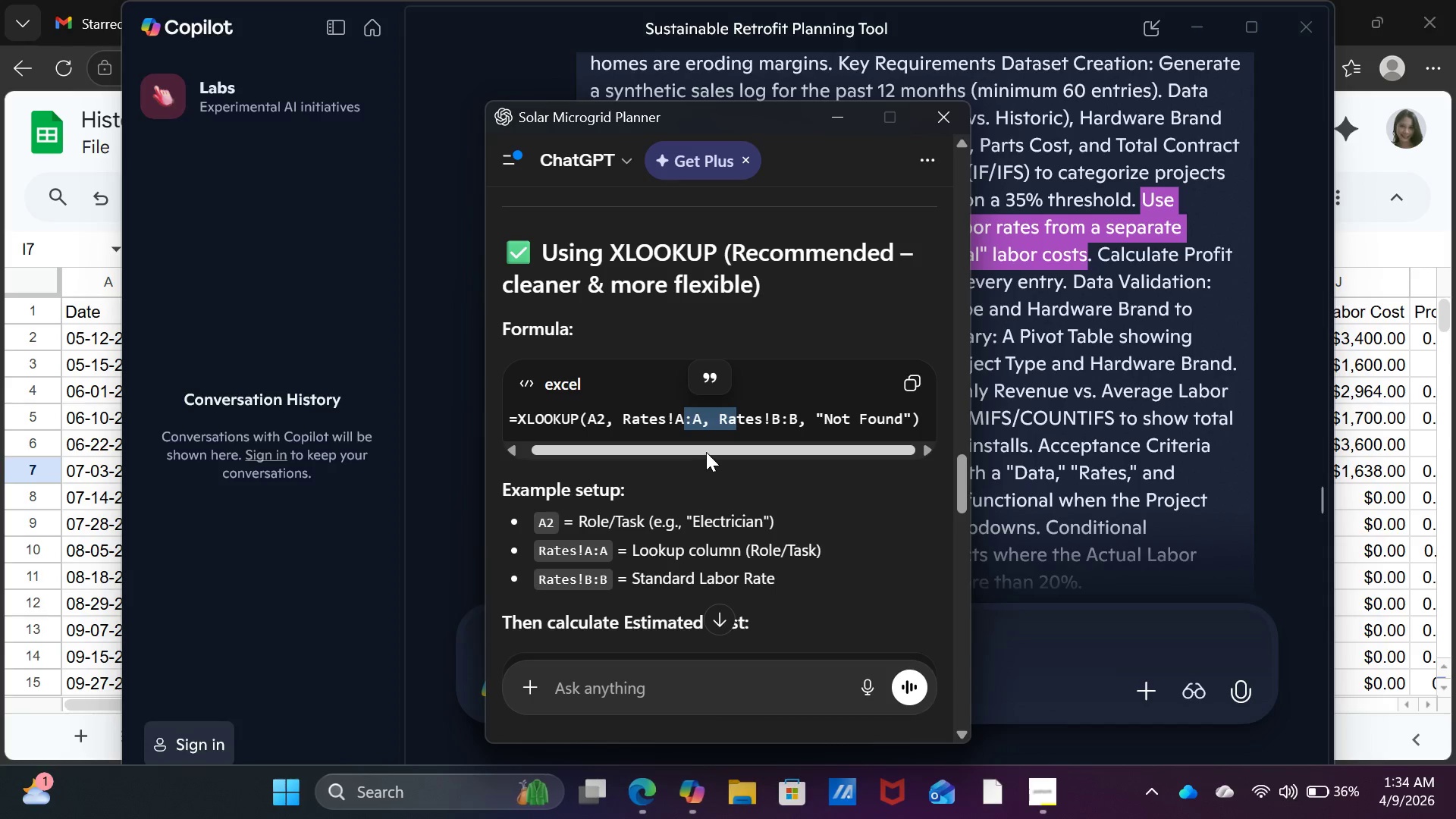 
left_click([706, 452])
 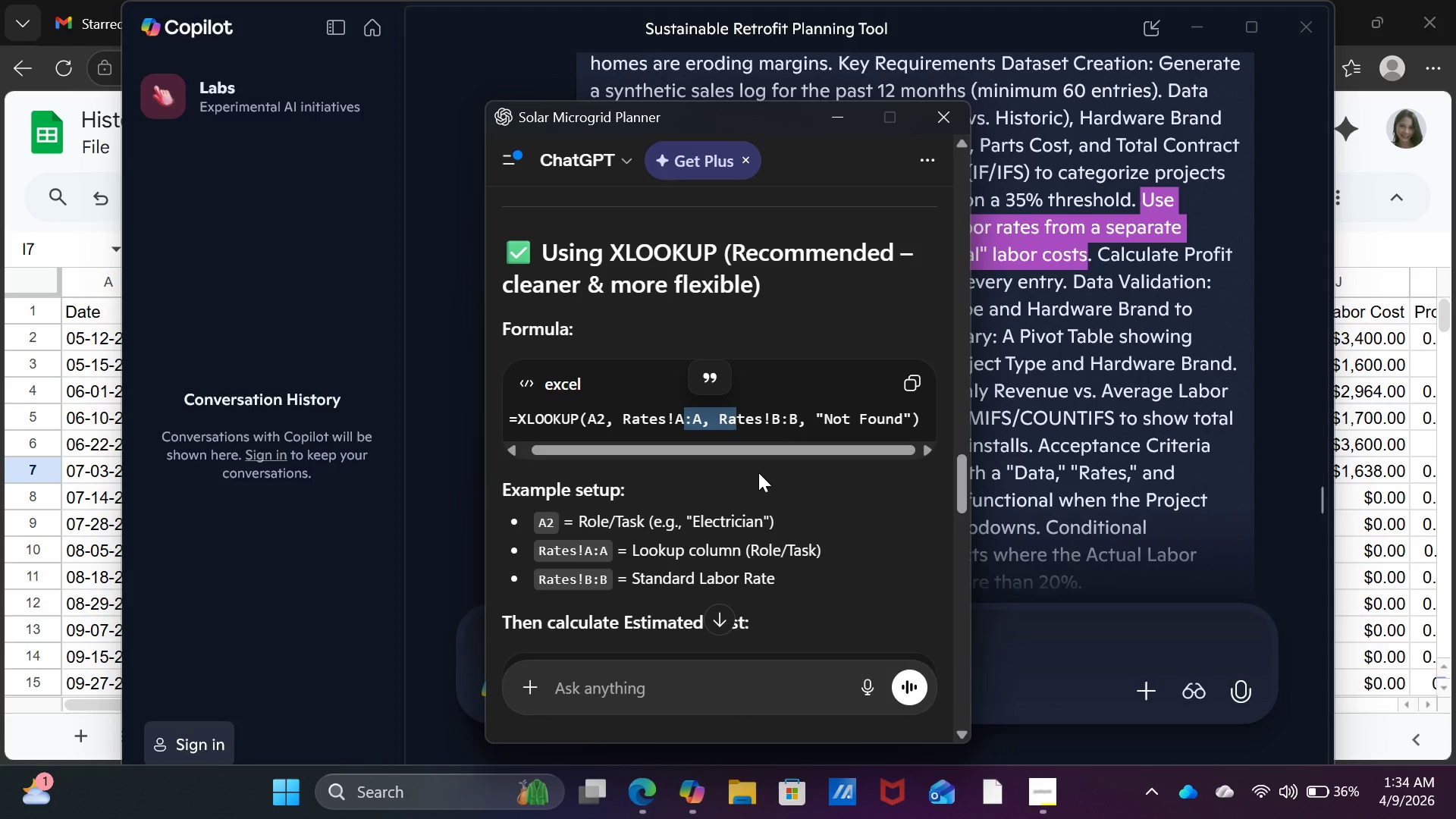 
left_click([758, 472])
 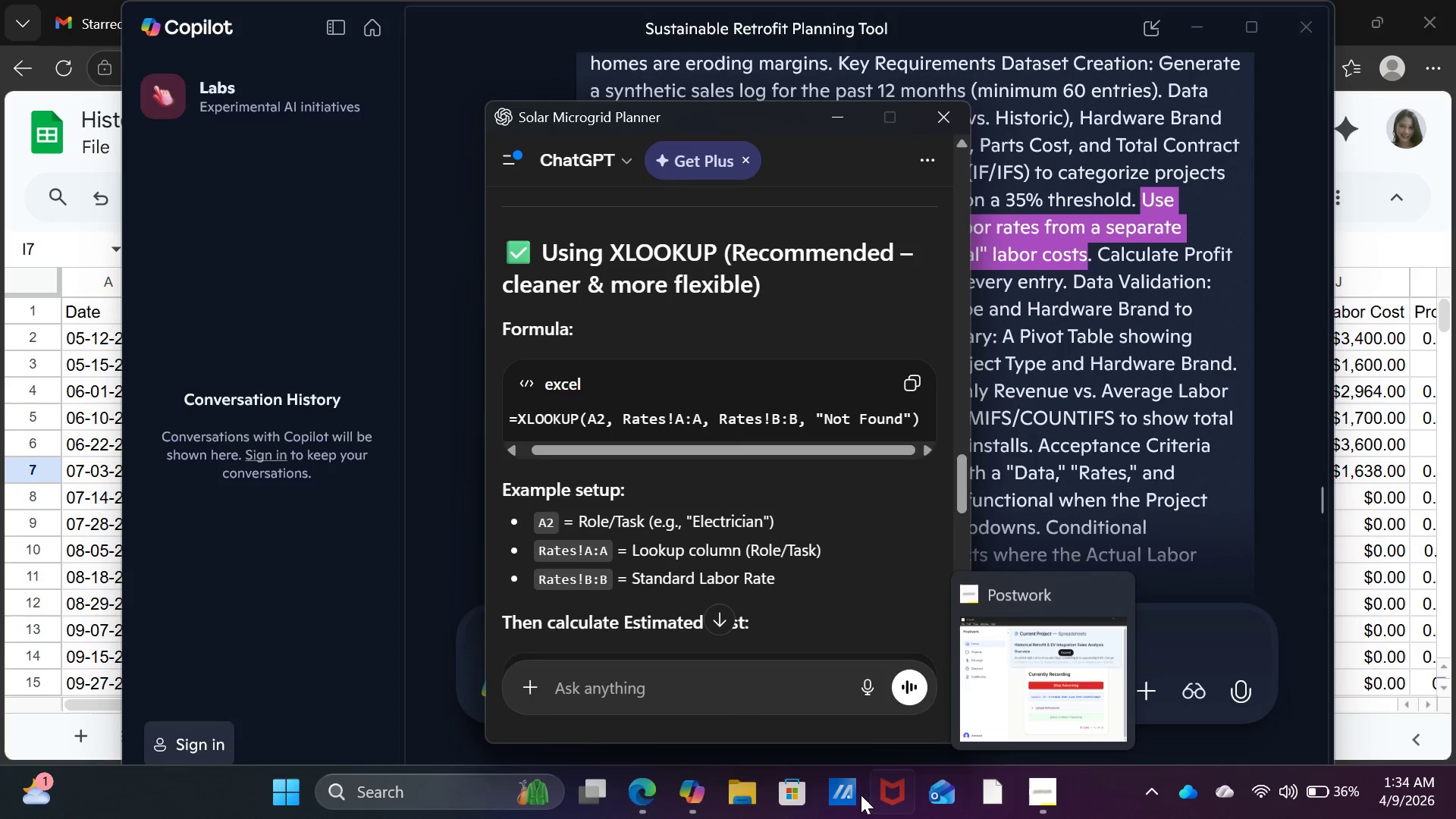 
left_click([639, 792])
 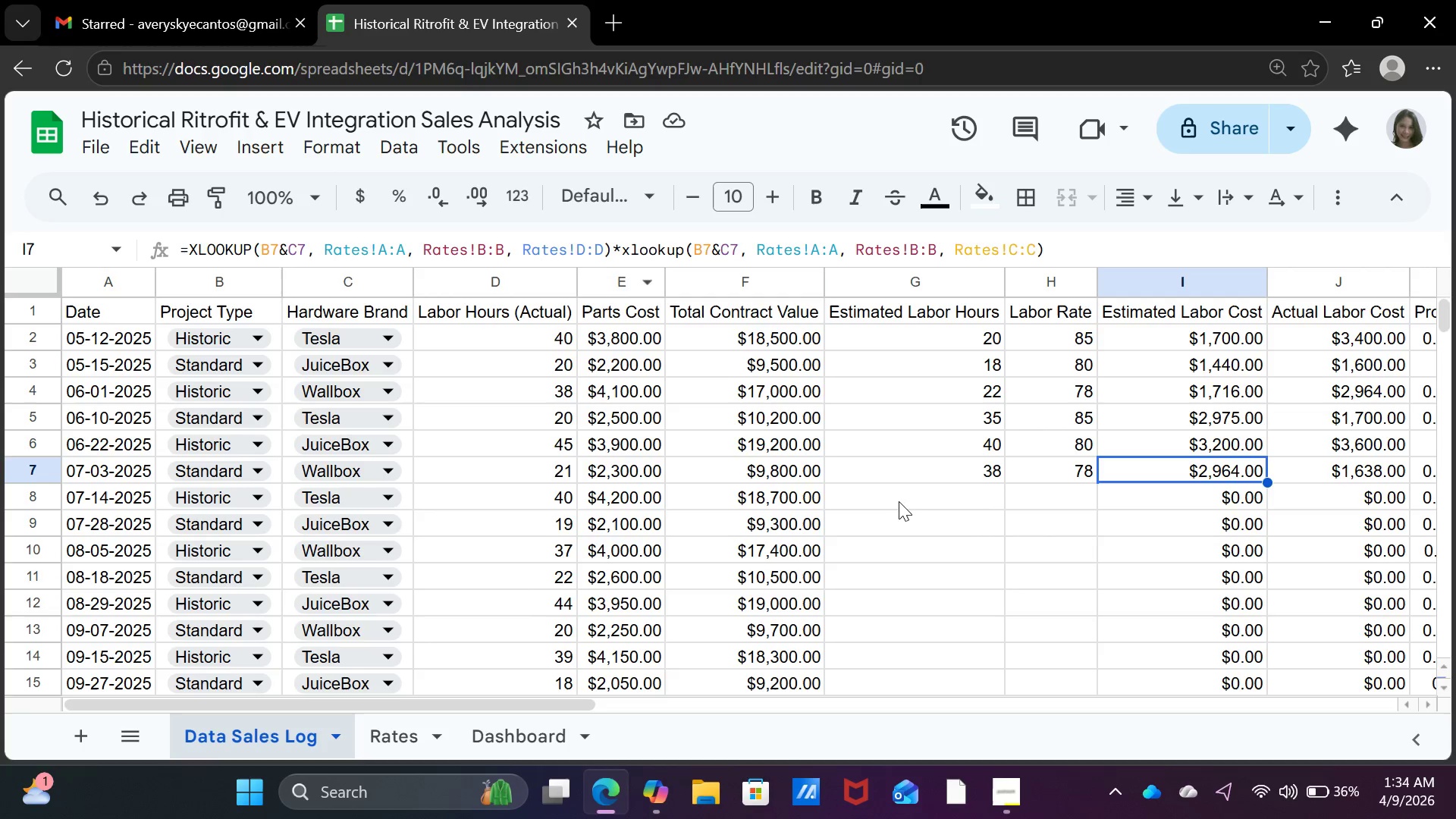 
left_click([974, 392])
 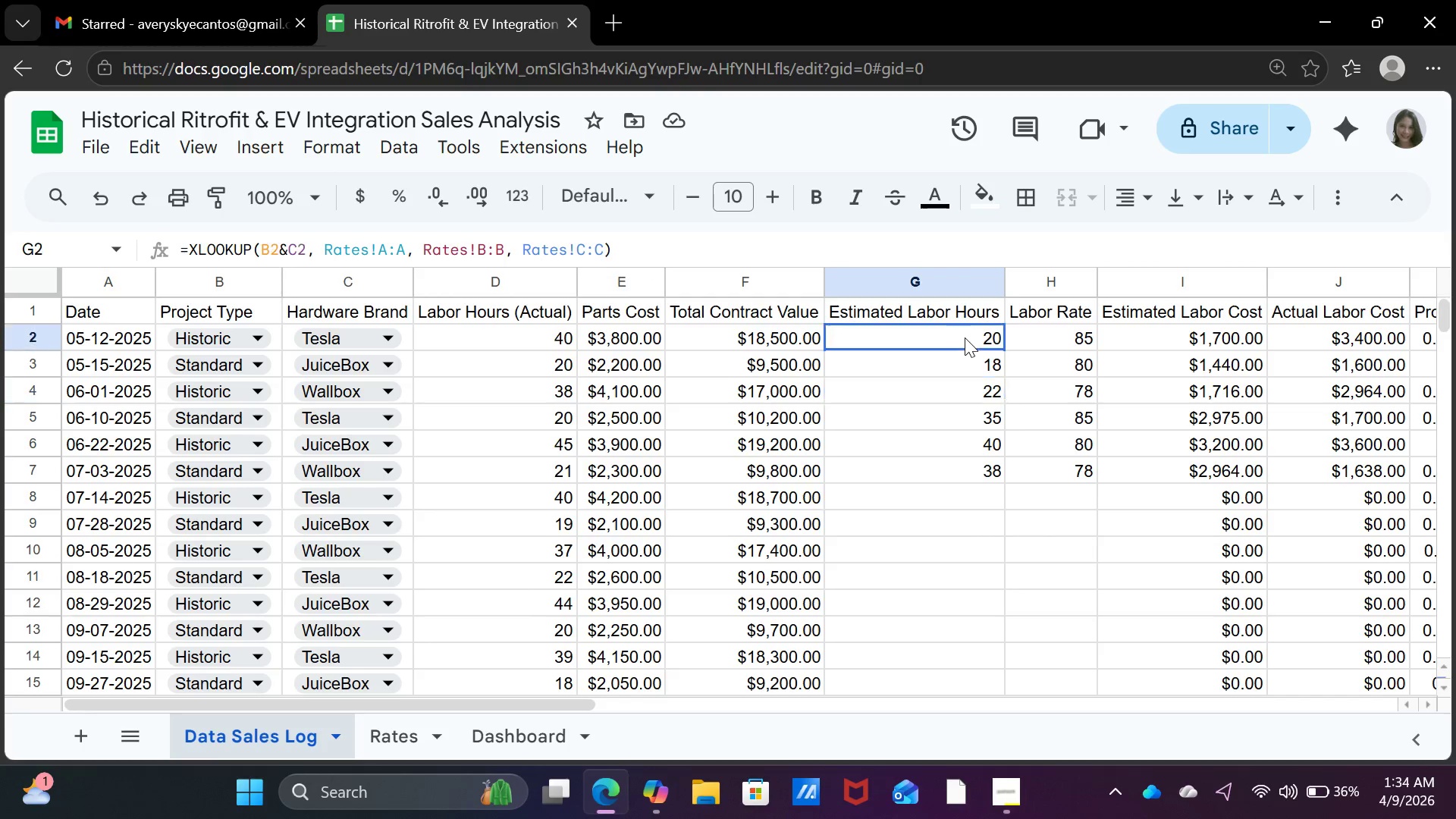 
left_click([965, 337])
 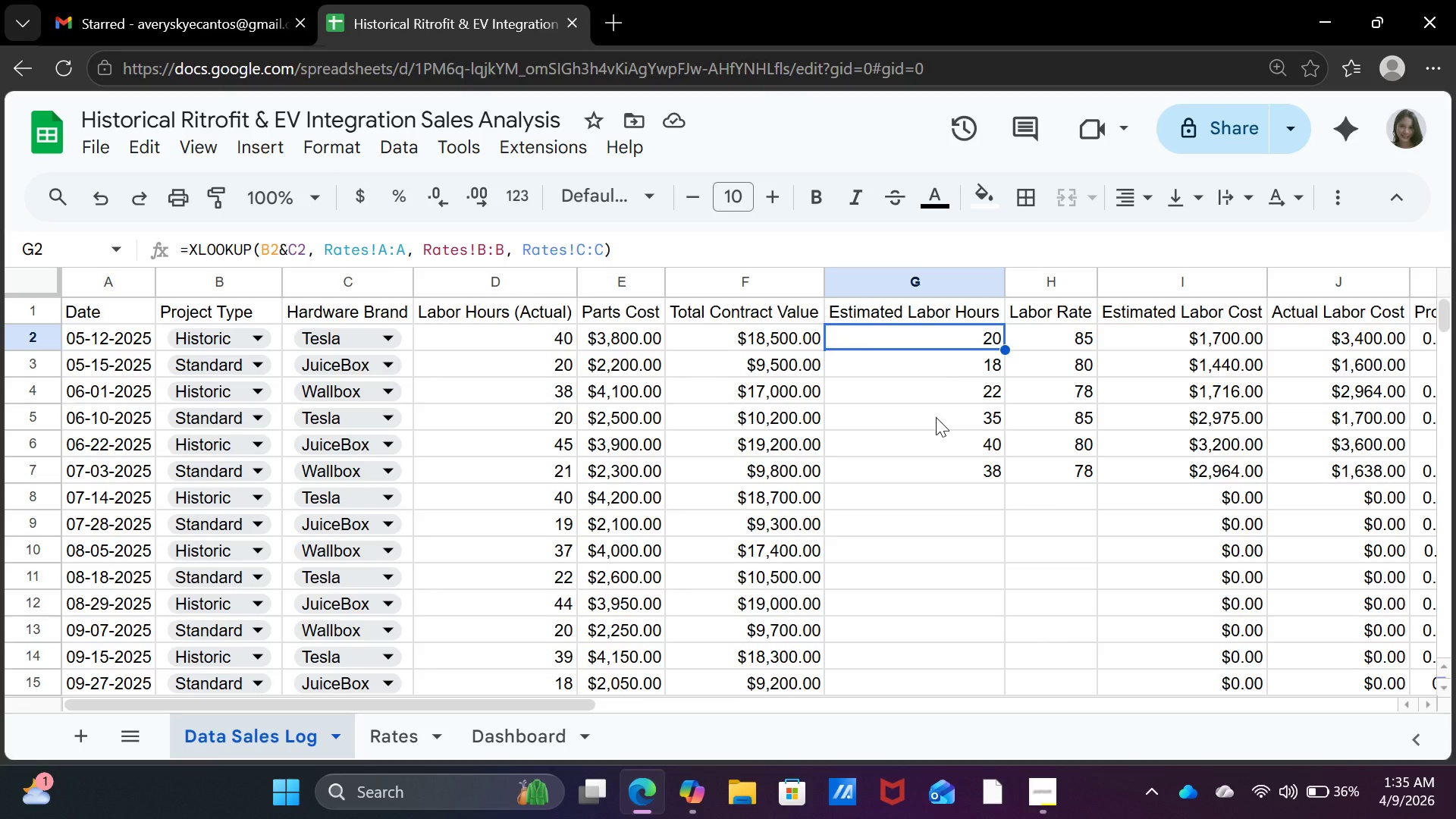 
wait(13.54)
 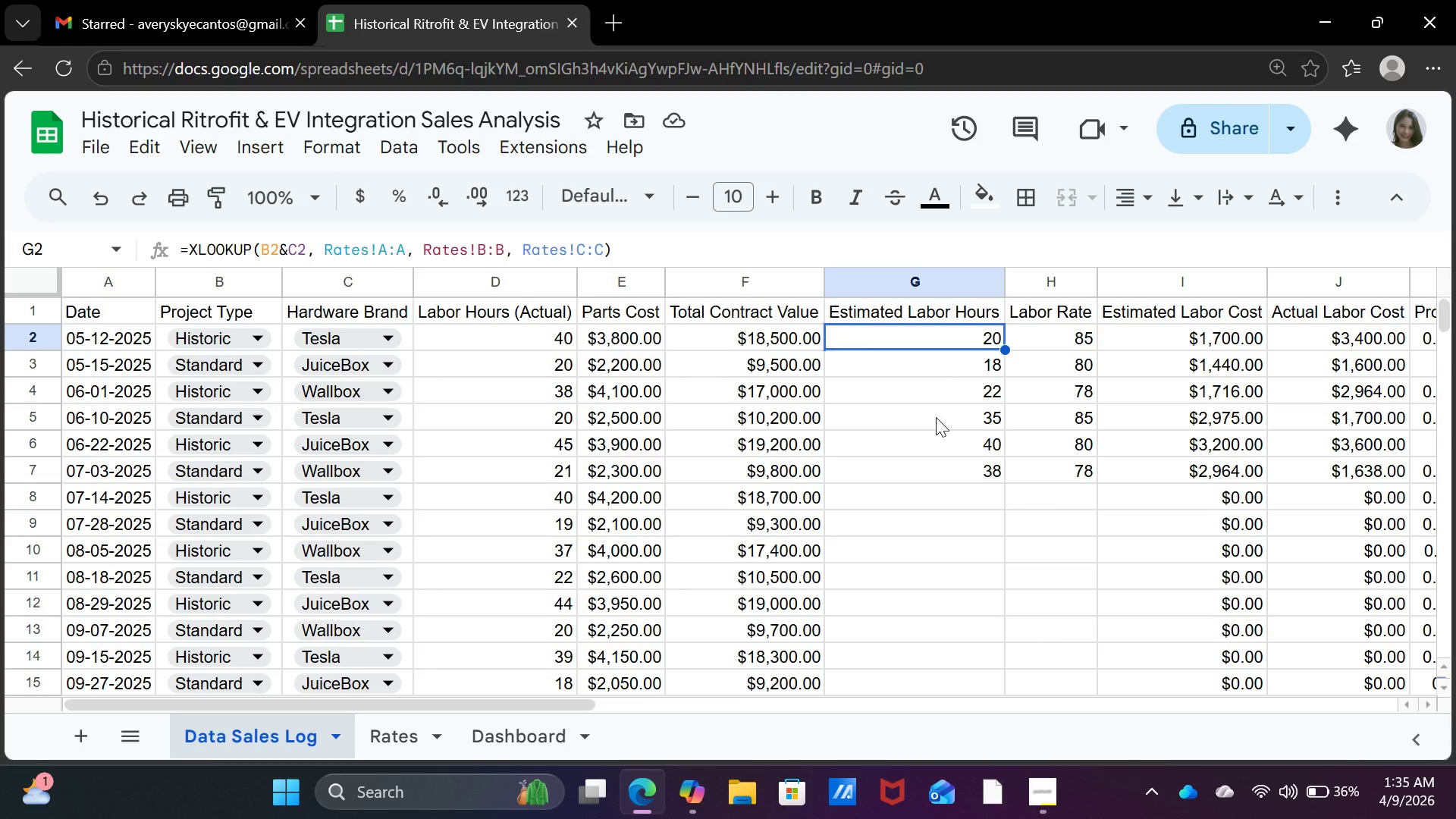 
mouse_move([1100, 717])
 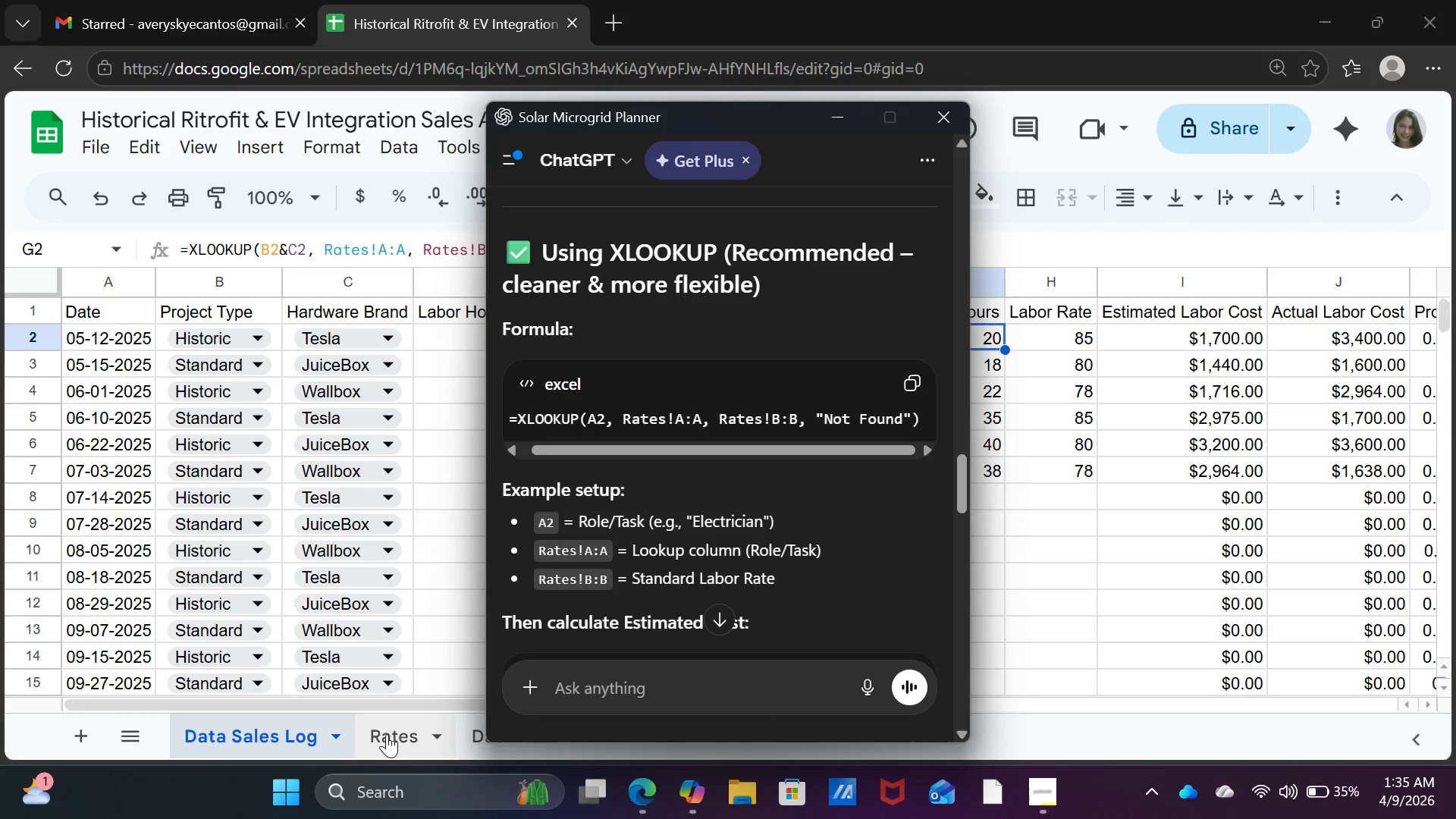 
left_click([335, 594])
 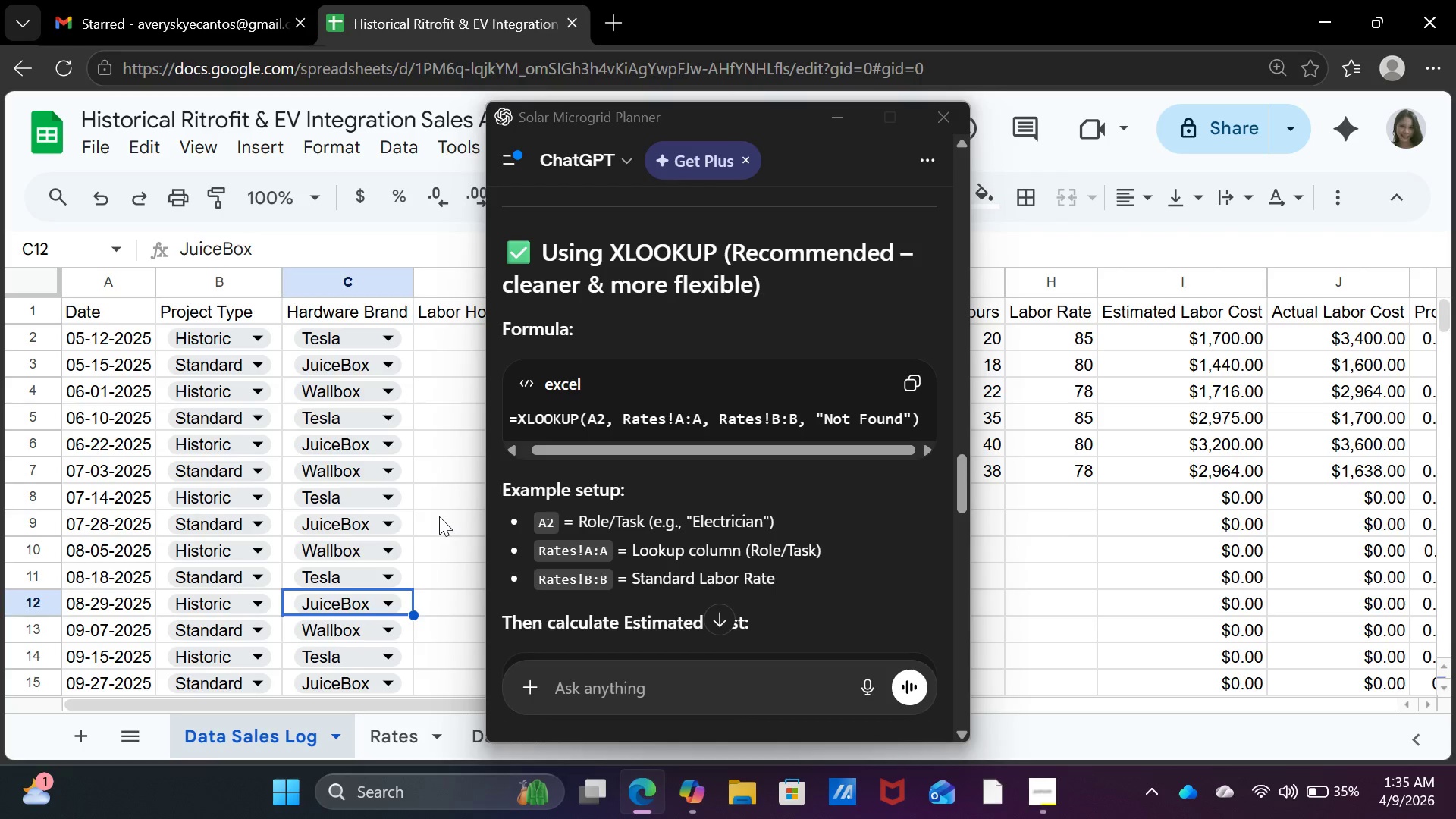 
left_click([439, 516])
 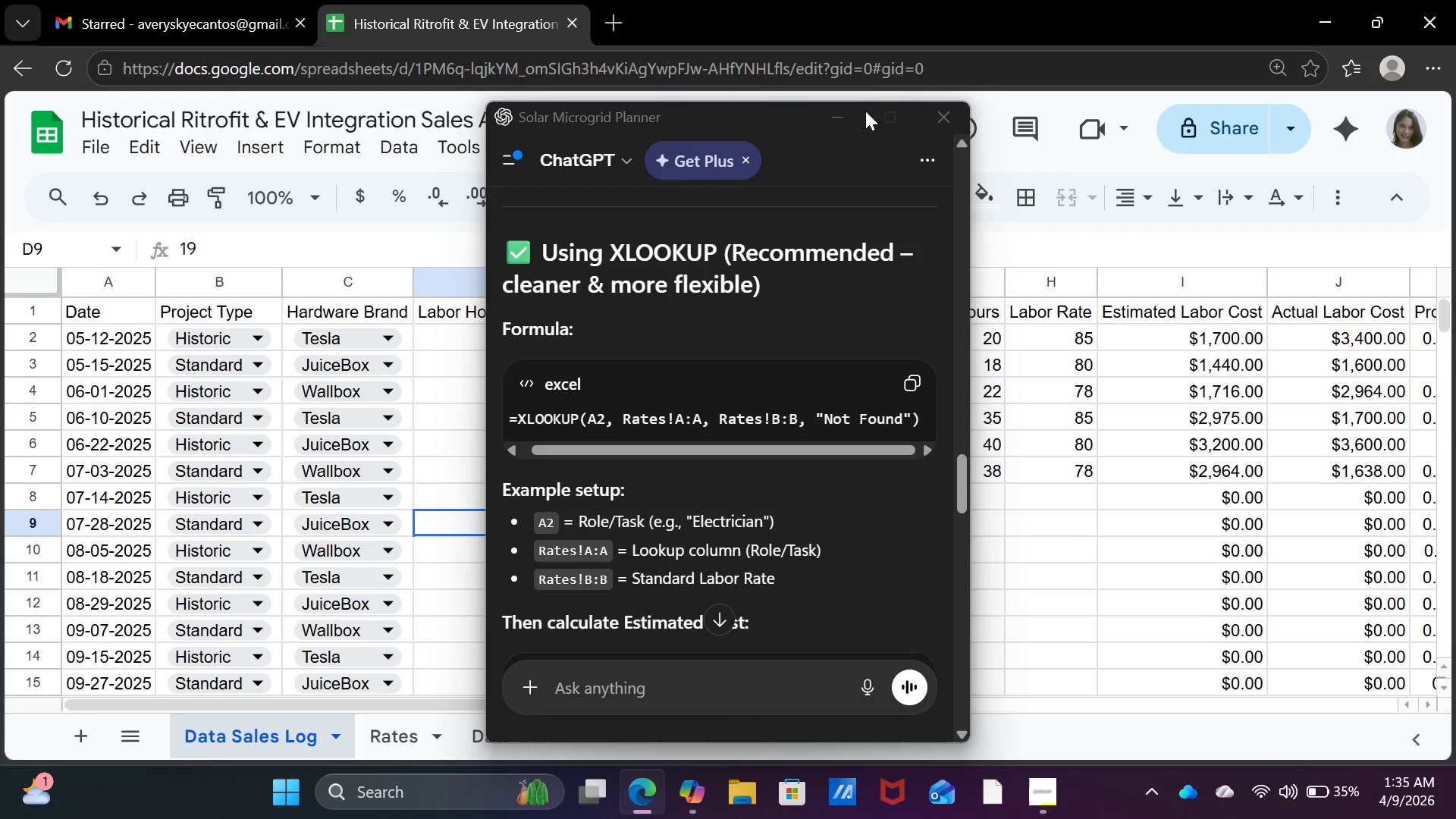 
left_click([849, 105])
 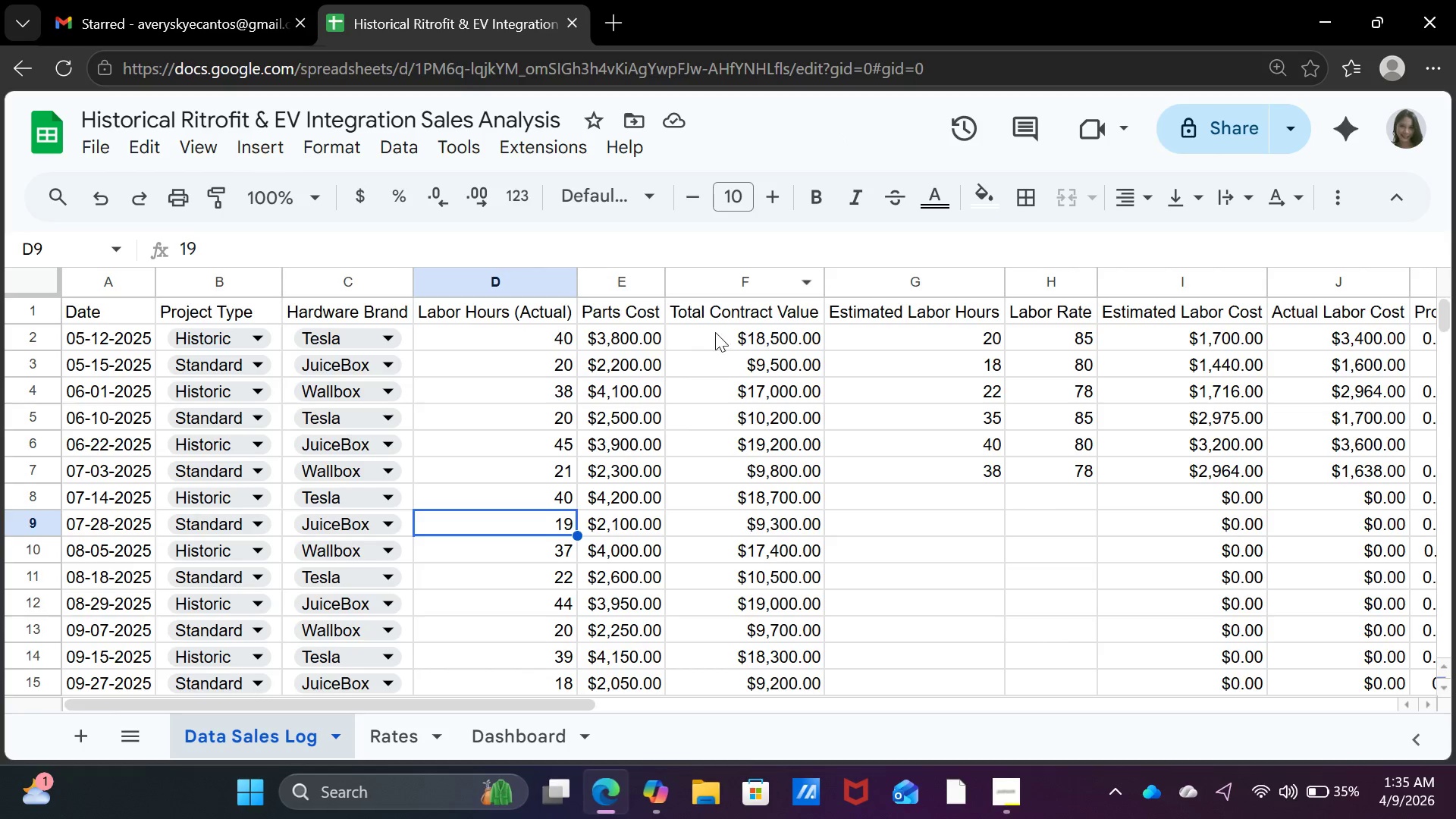 
left_click([777, 337])
 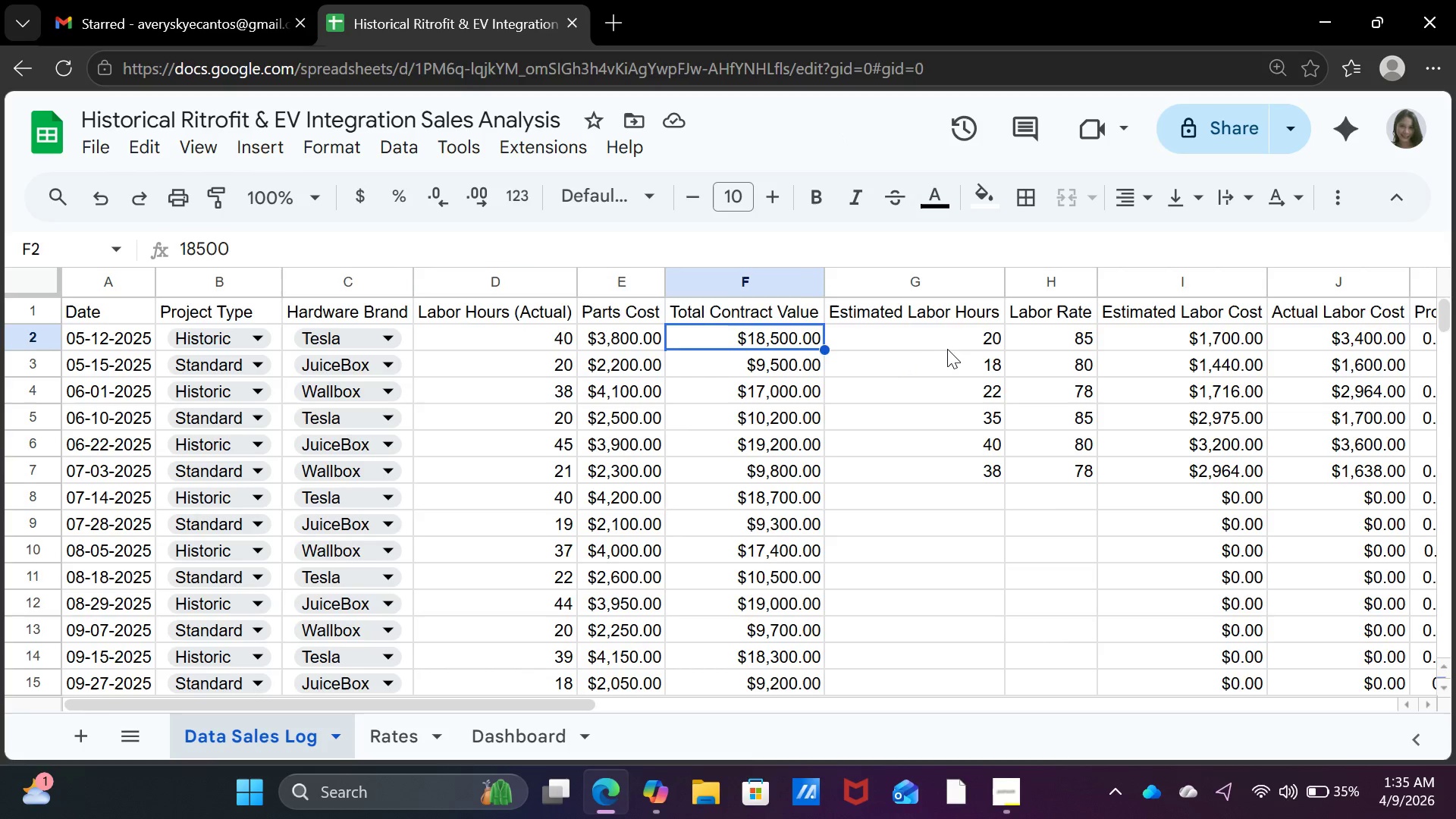 
left_click([950, 347])
 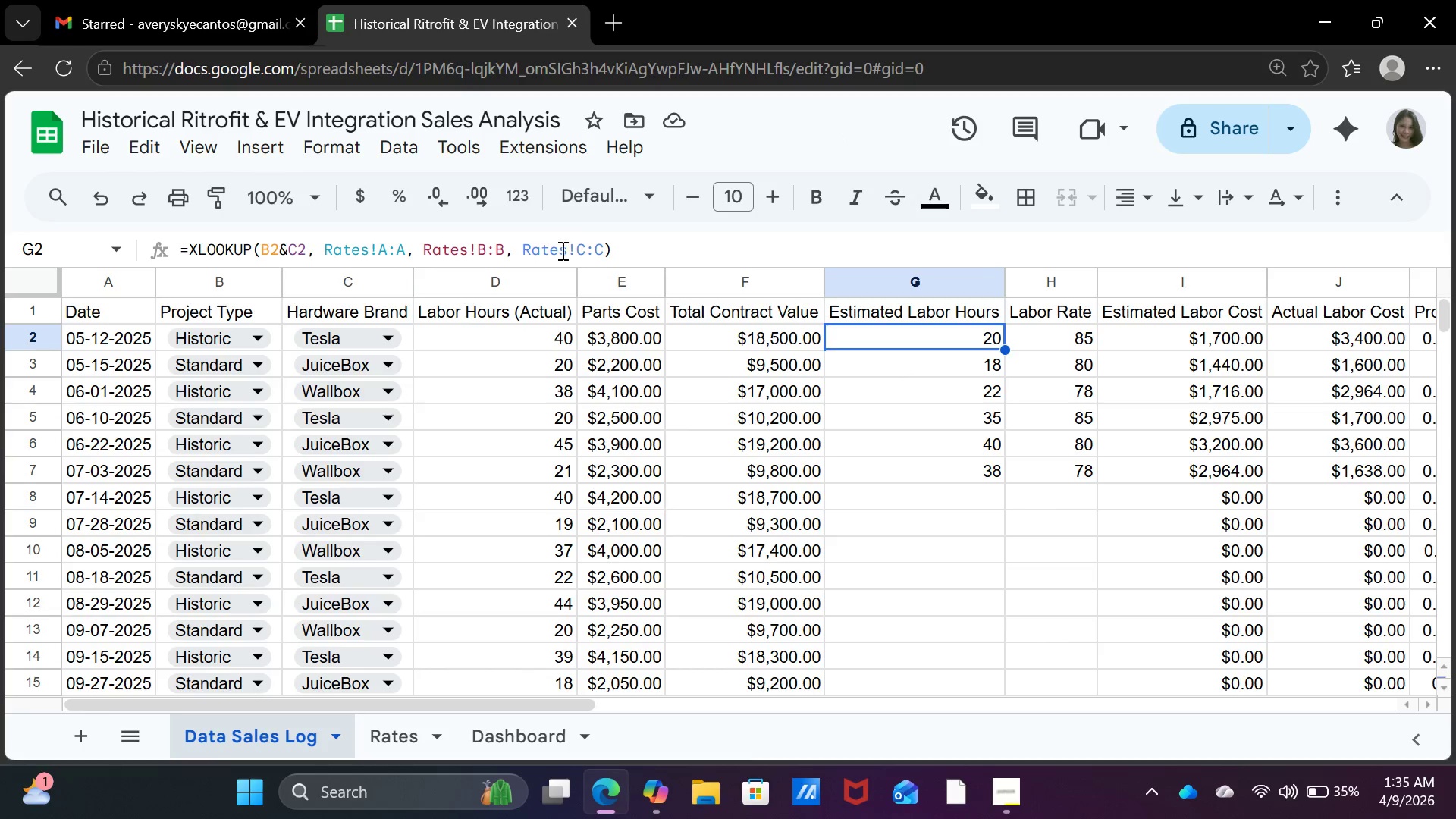 
left_click([605, 244])
 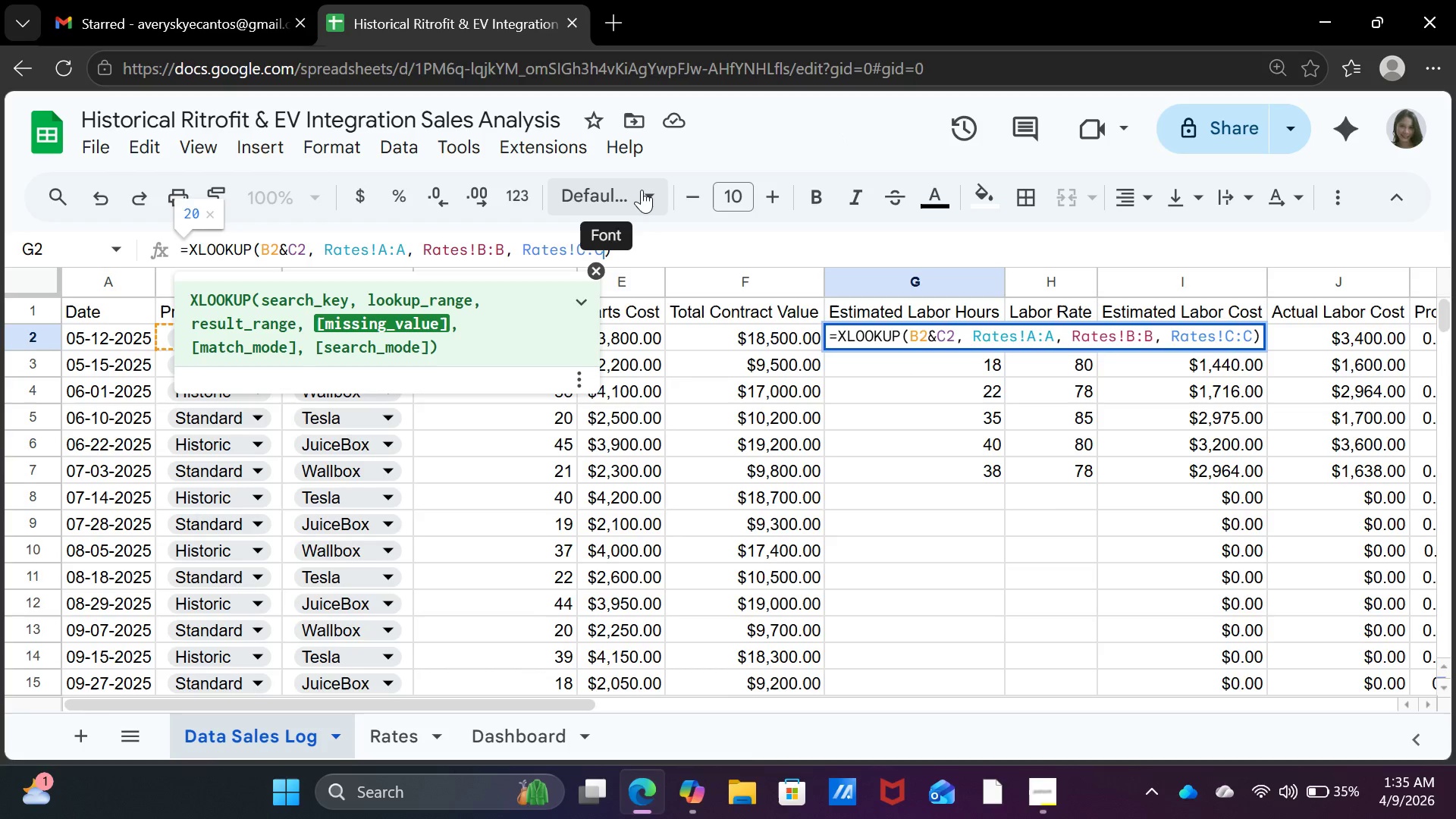 
key(Backspace)
 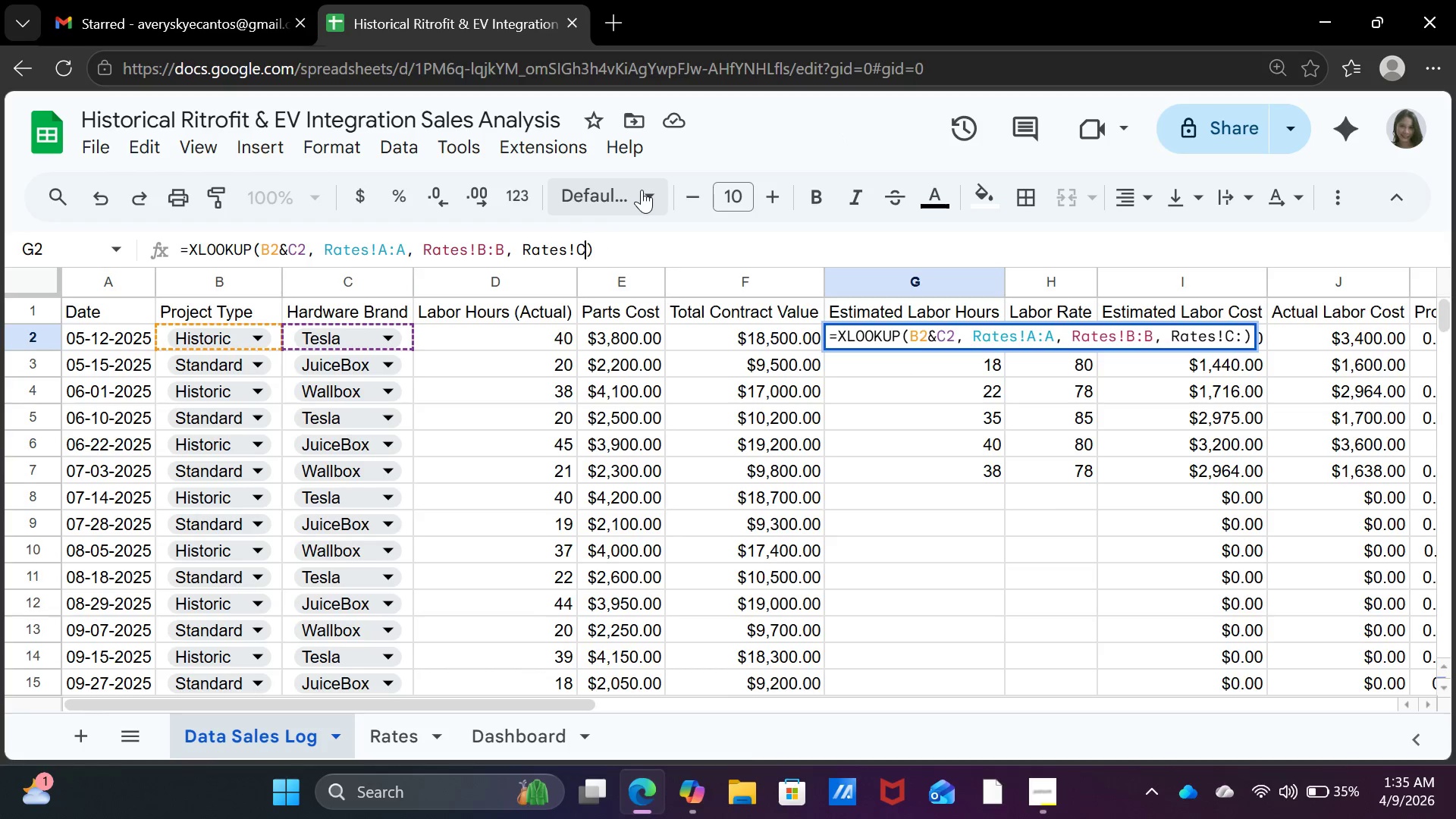 
key(Backspace)
 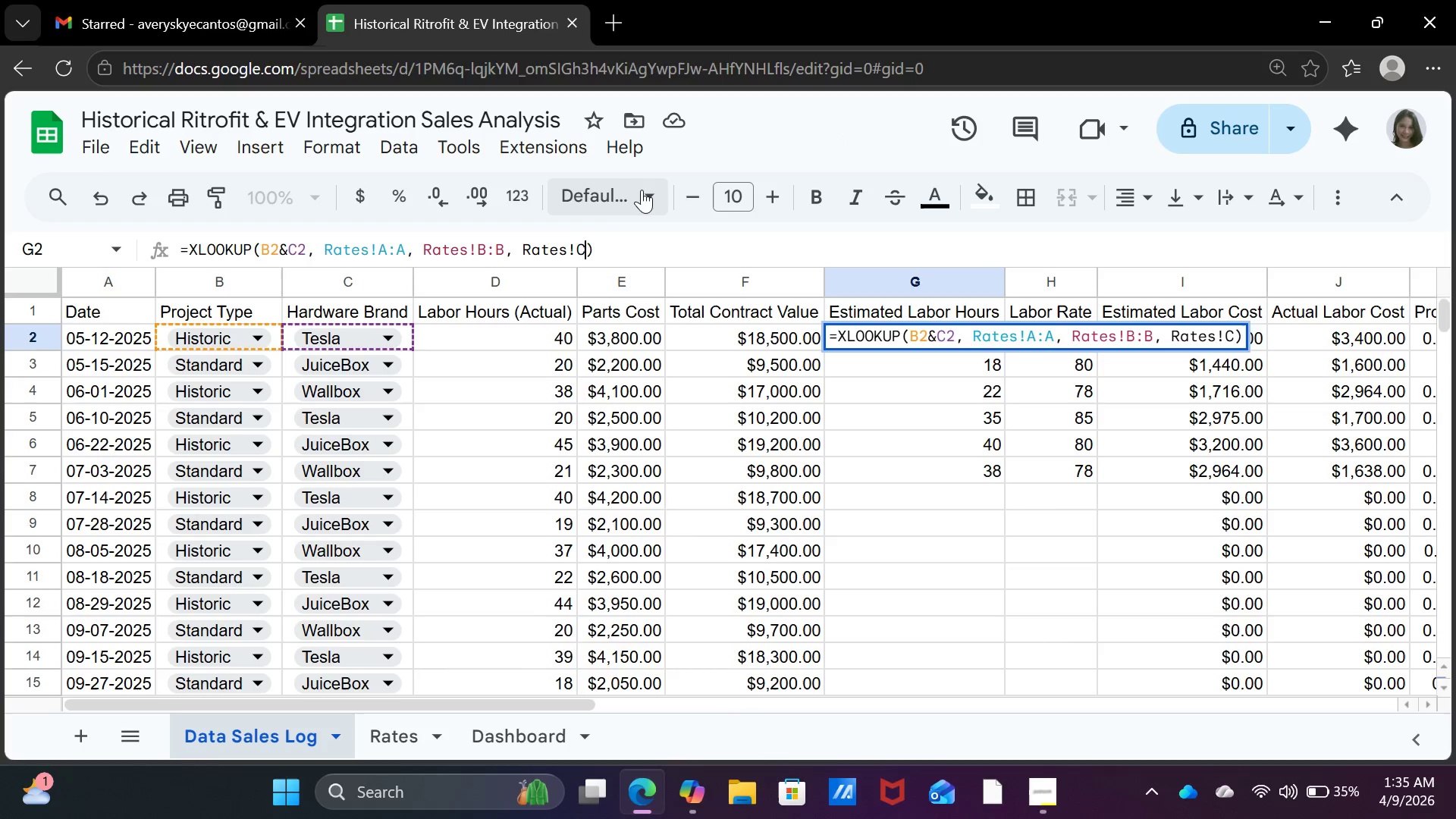 
key(Backspace)
 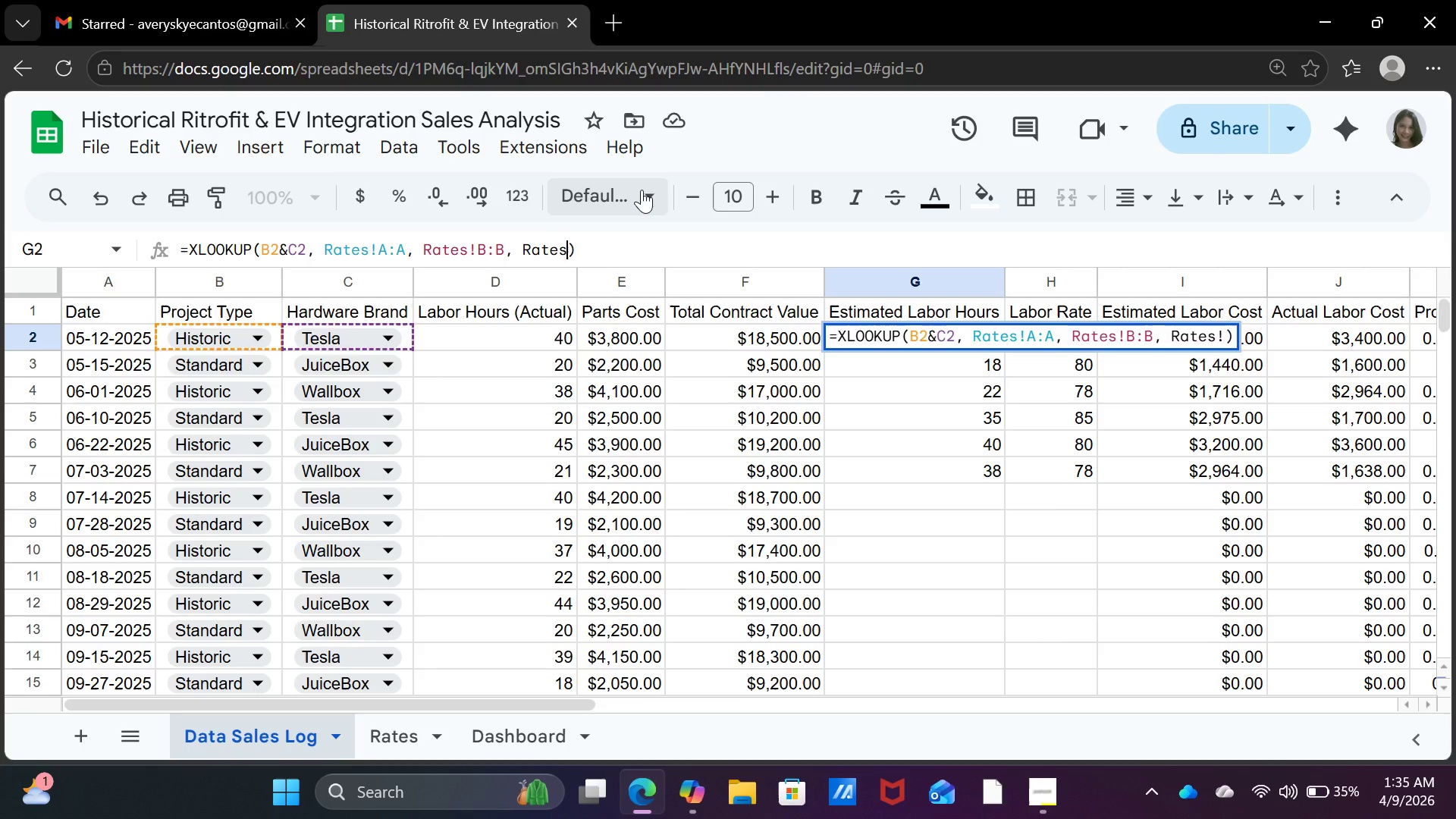 
key(Backspace)
 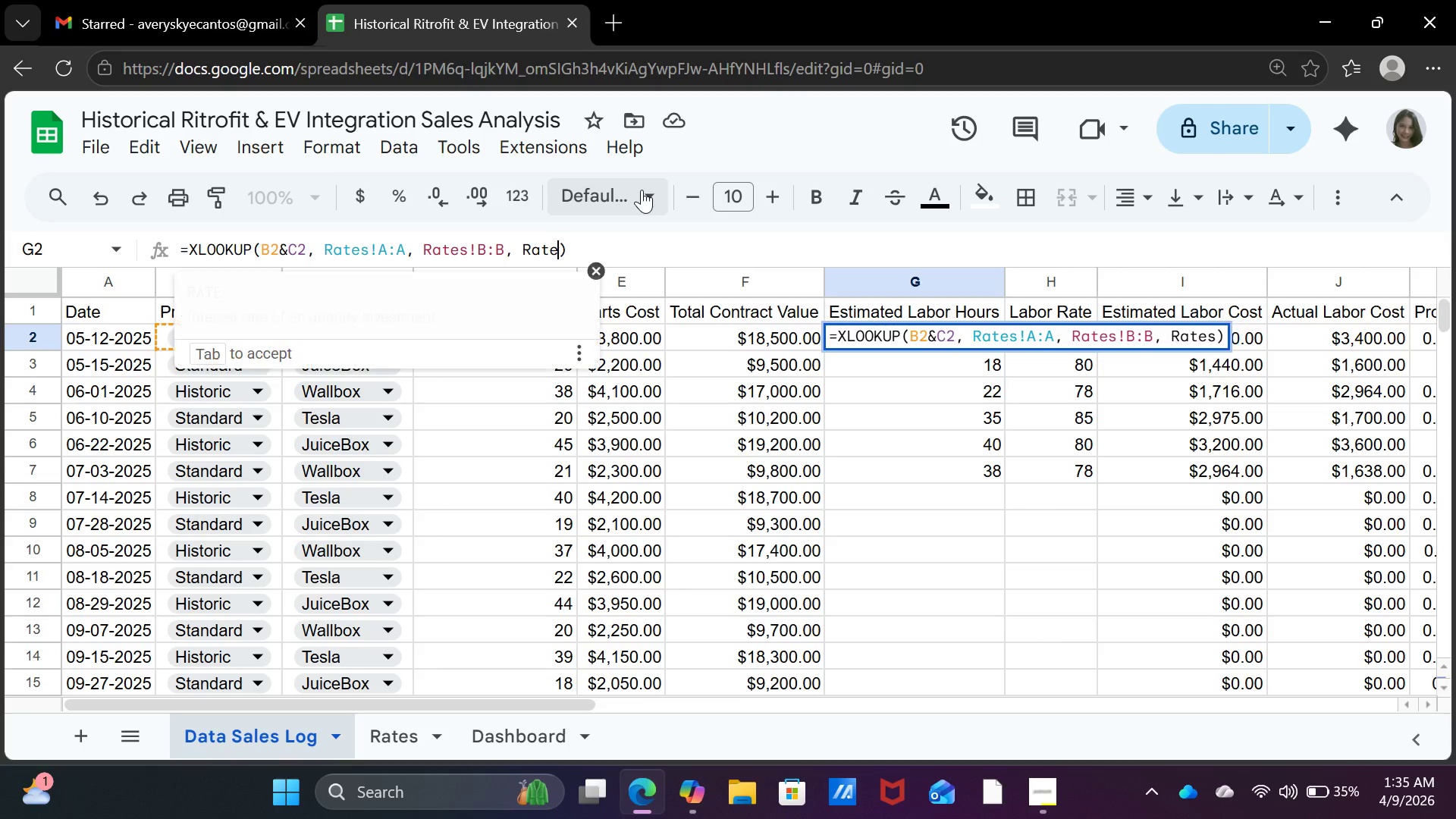 
key(Backspace)
 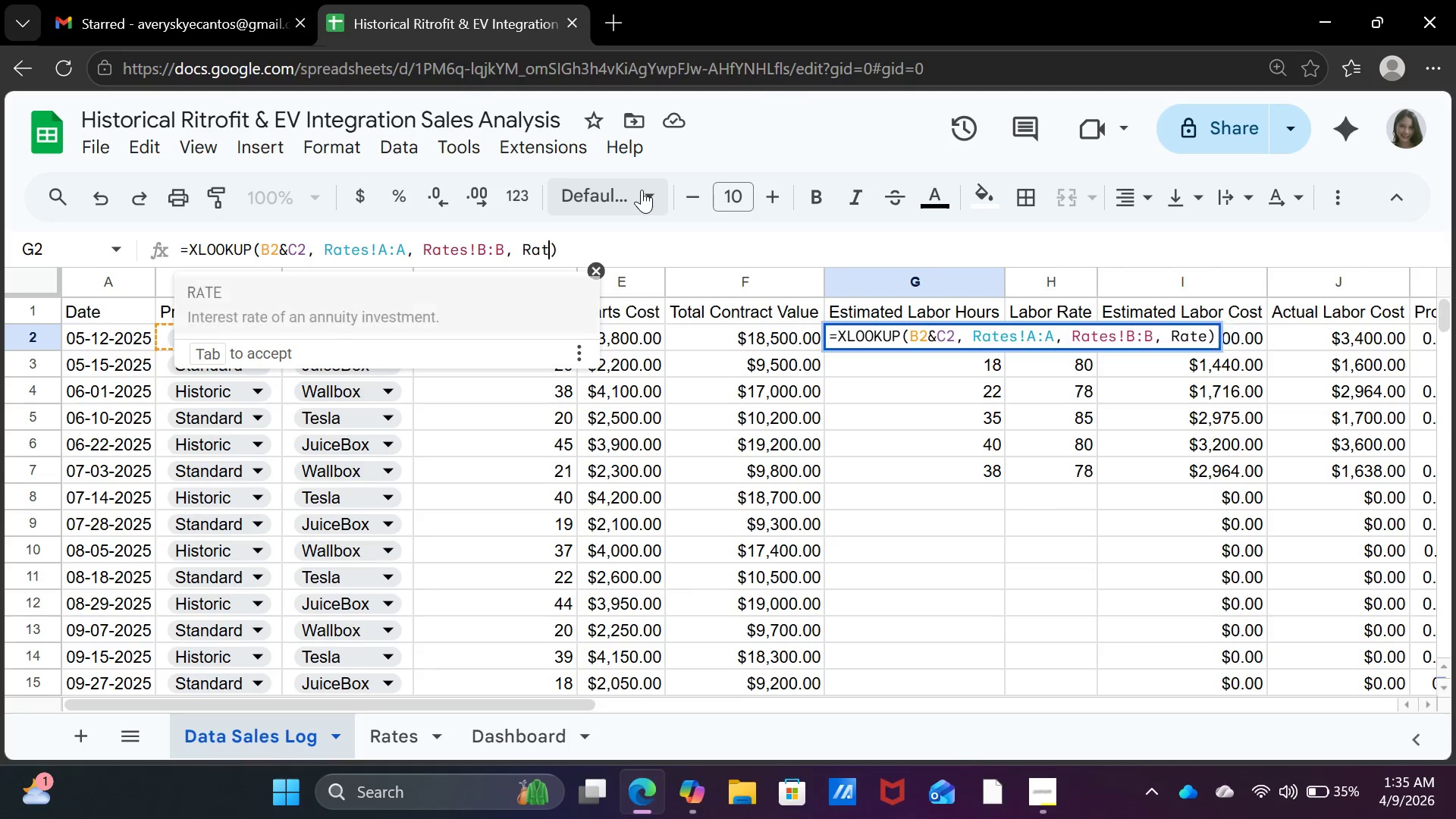 
key(Backspace)
 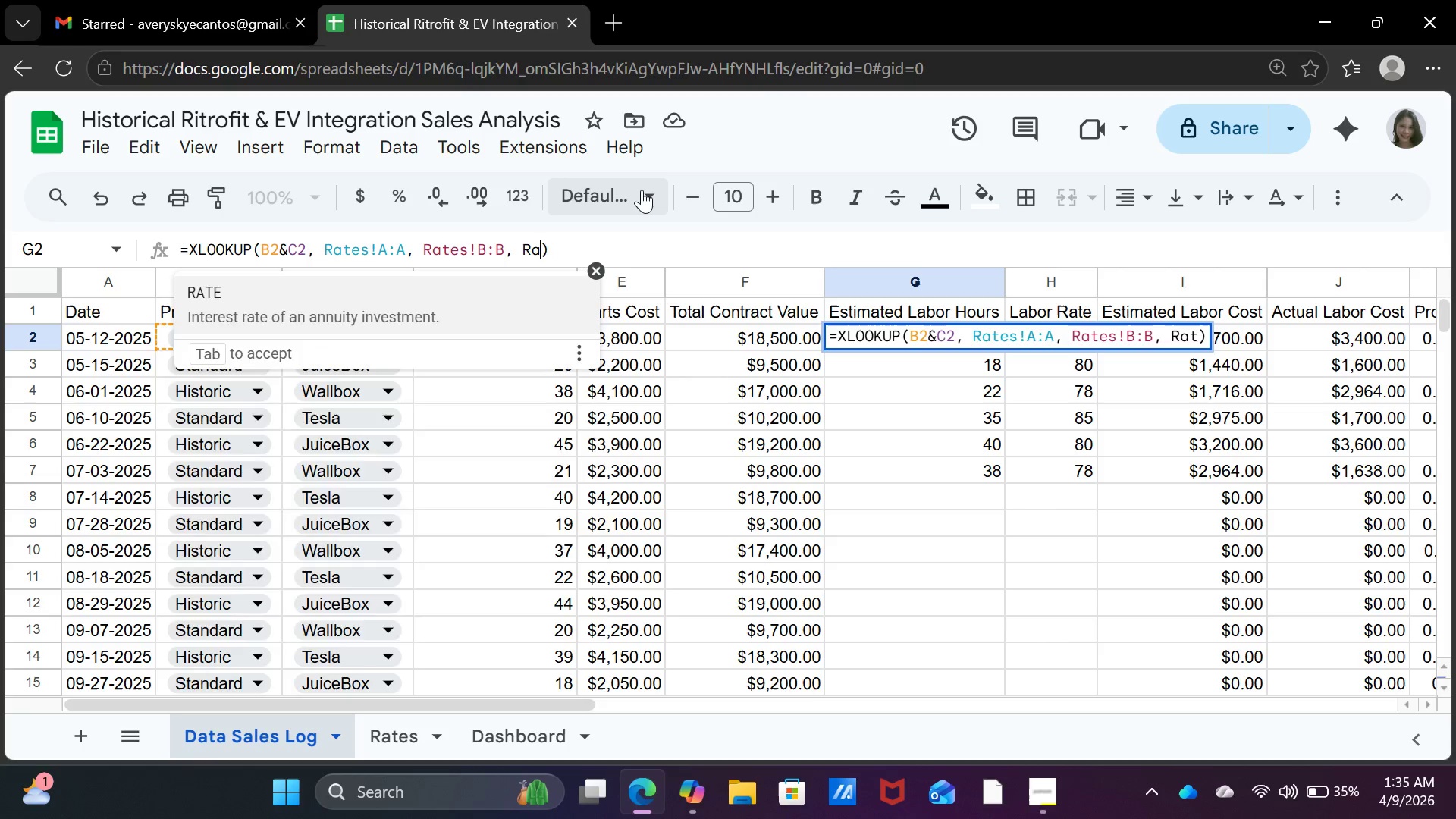 
key(Backspace)
 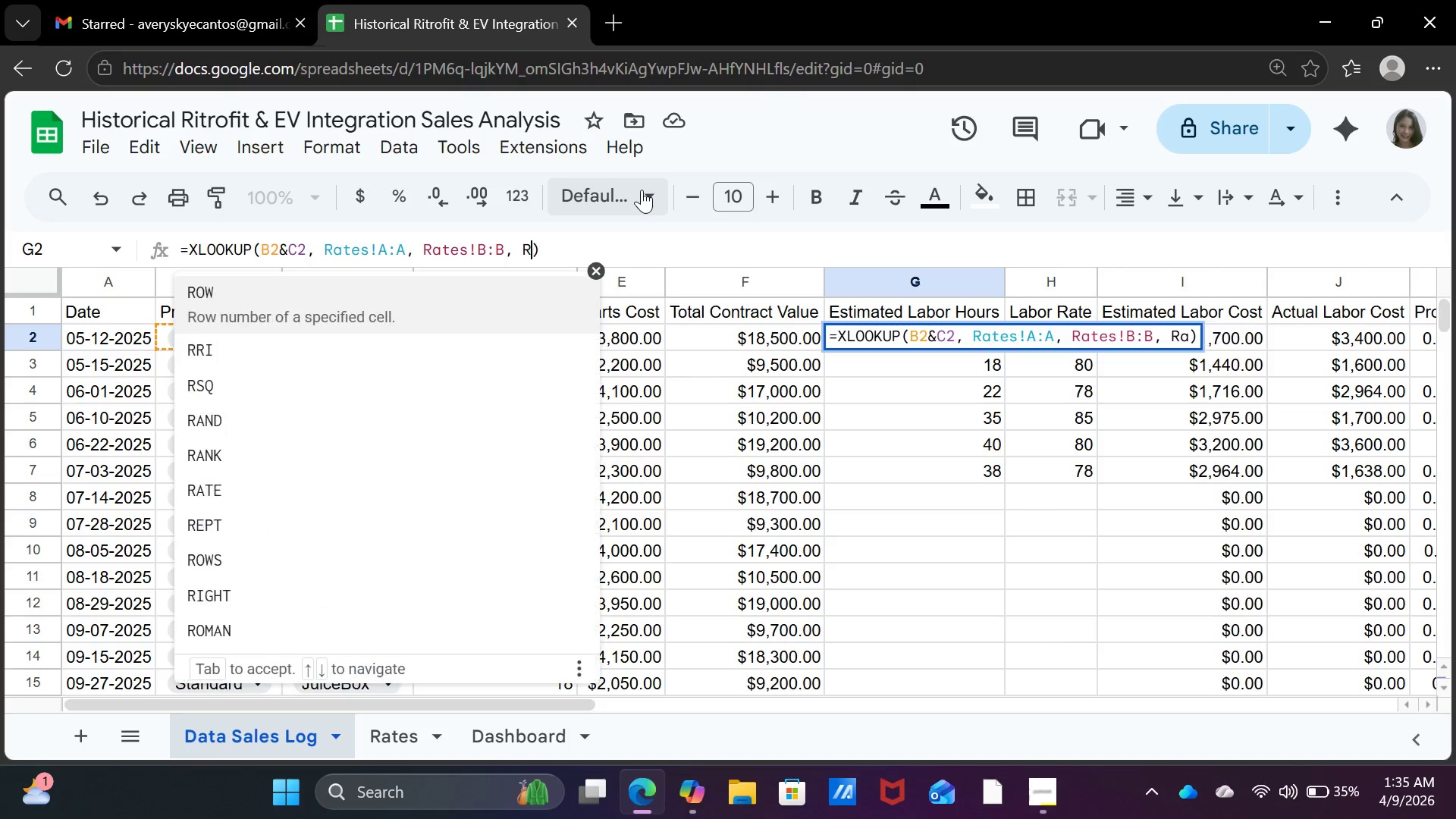 
key(Backspace)
 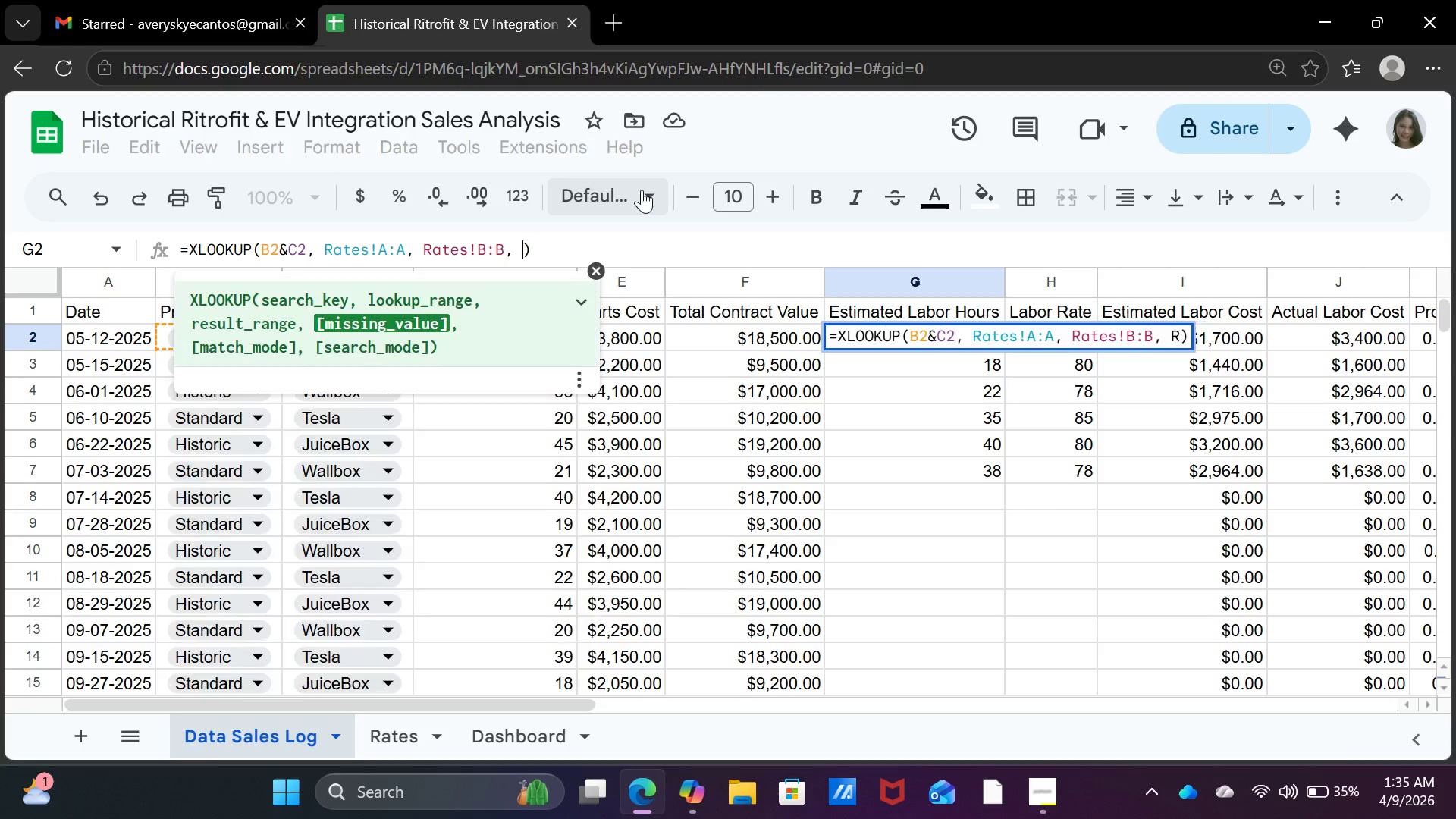 
key(Backspace)
 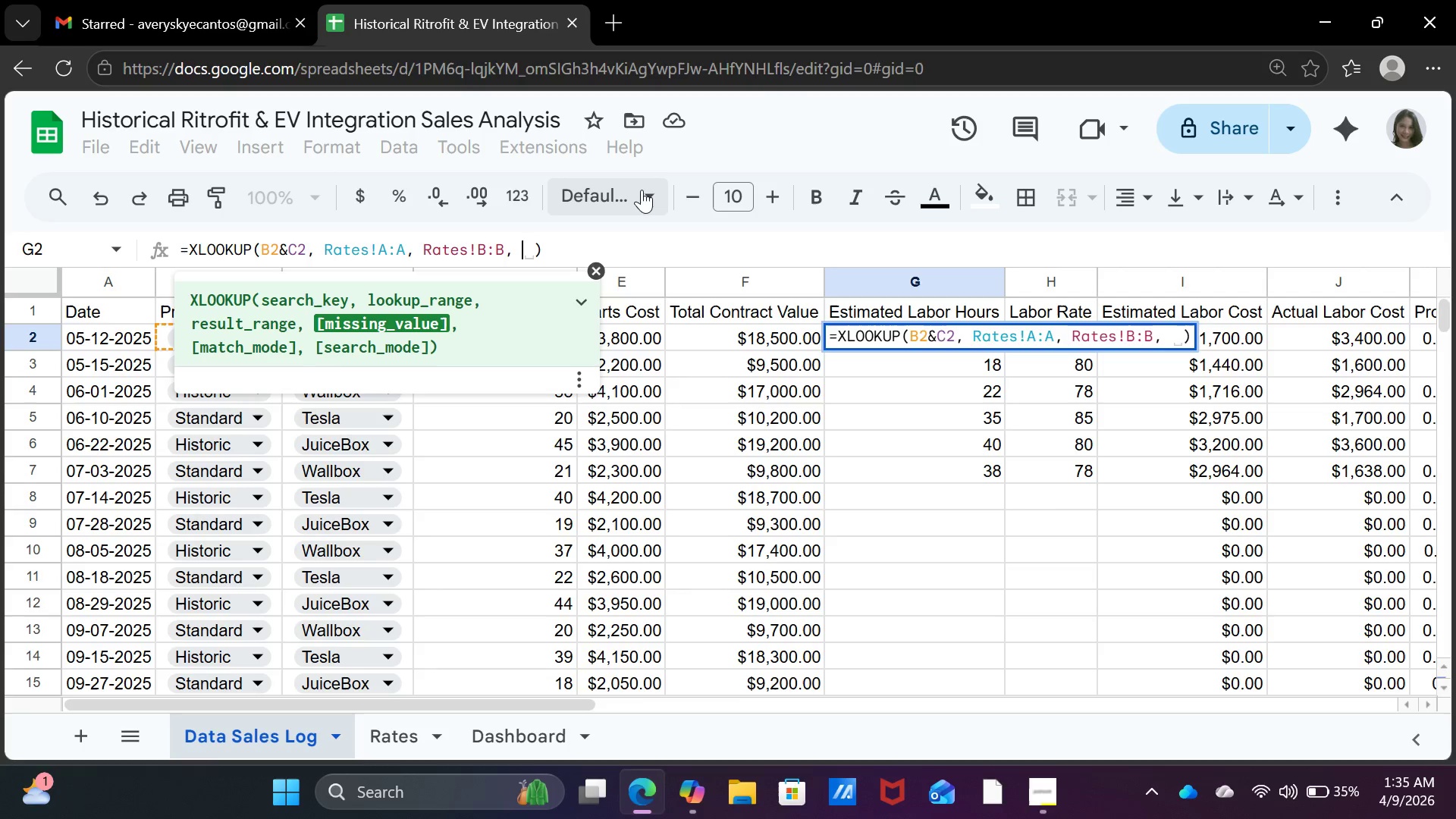 
key(Shift+ShiftRight)
 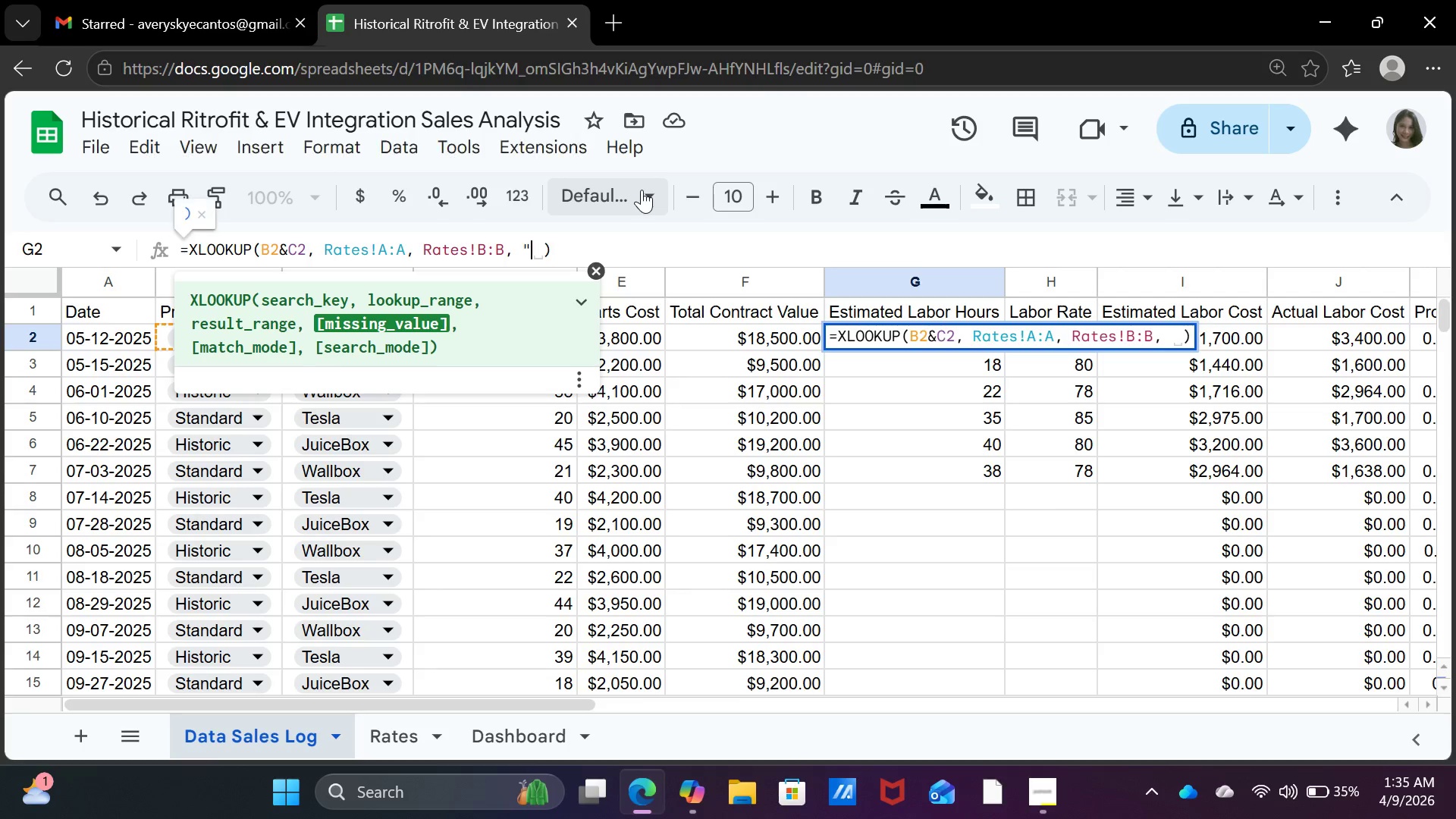 
key(Shift+Quote)
 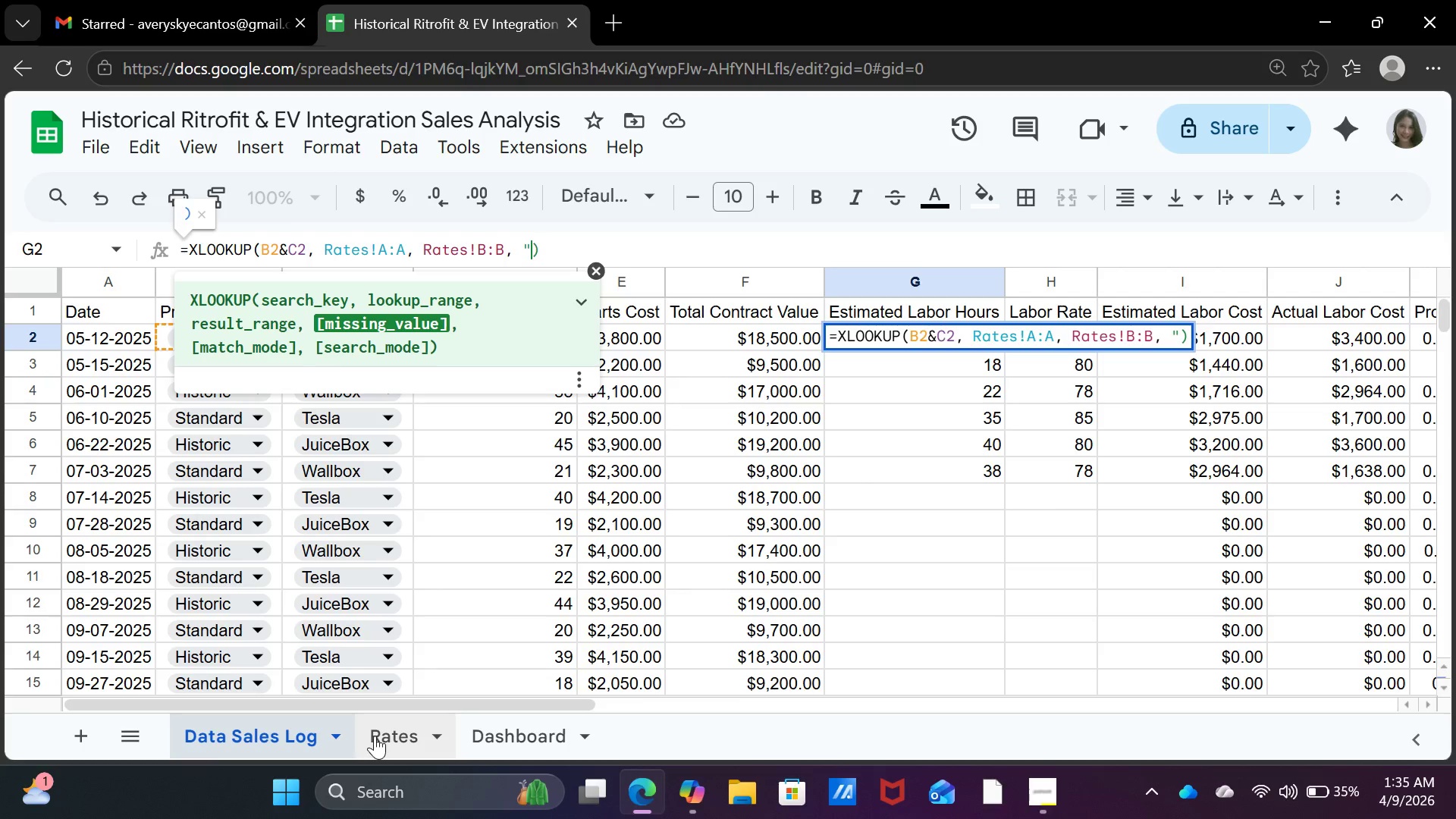 
wait(5.8)
 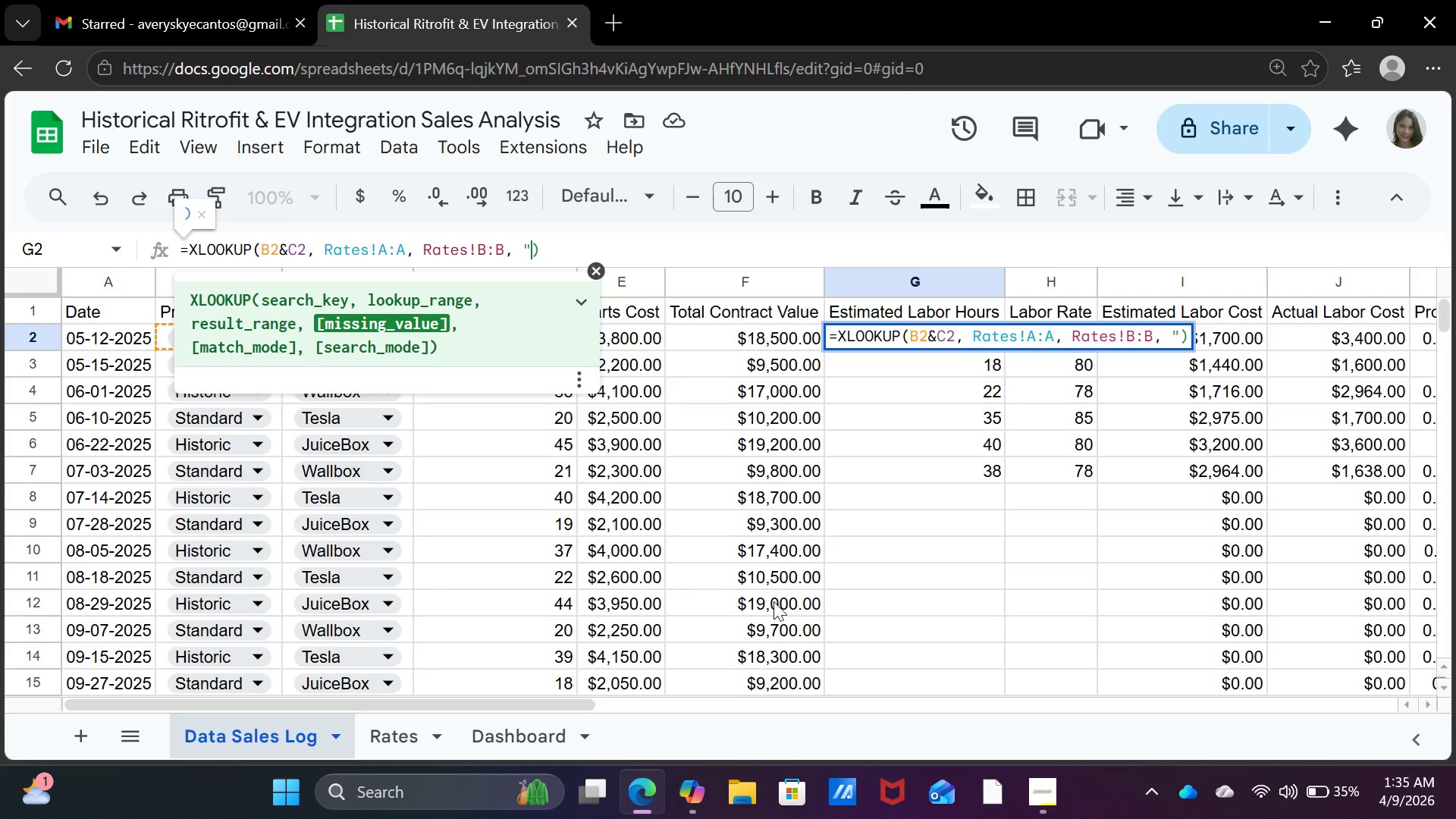 
left_click([1153, 795])
 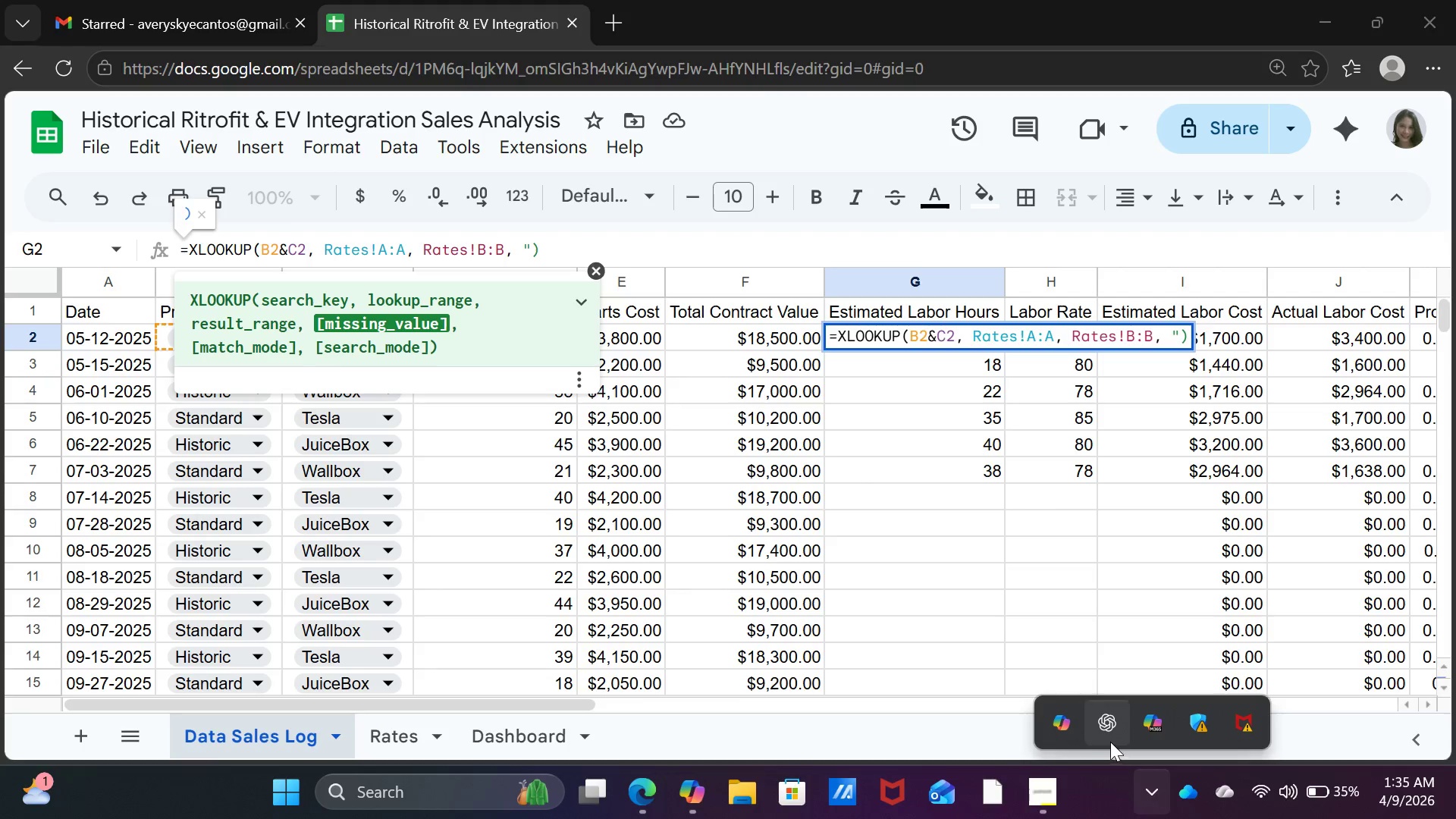 
left_click([1110, 737])
 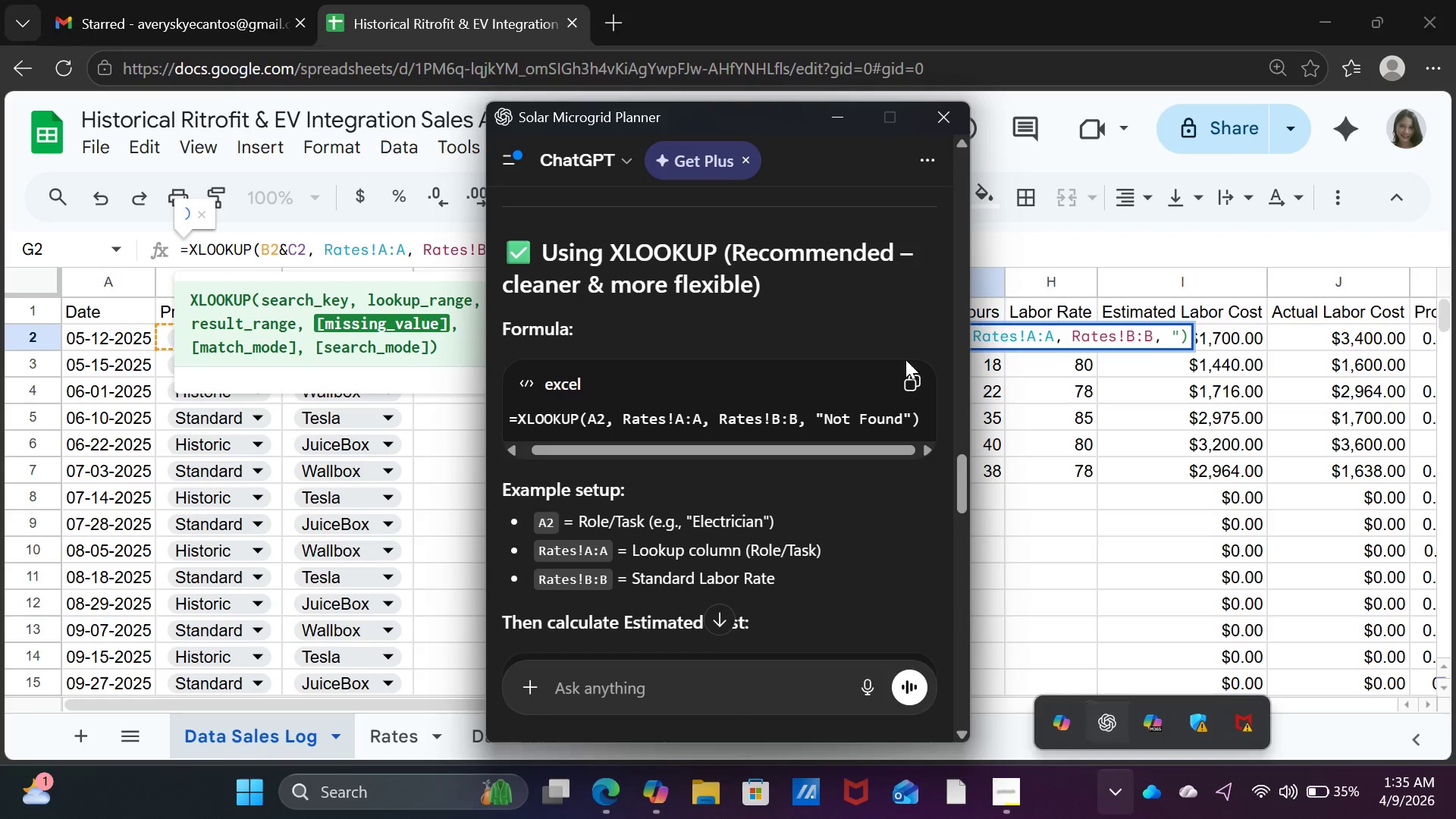 
left_click_drag(start_coordinate=[732, 111], to_coordinate=[1056, 112])
 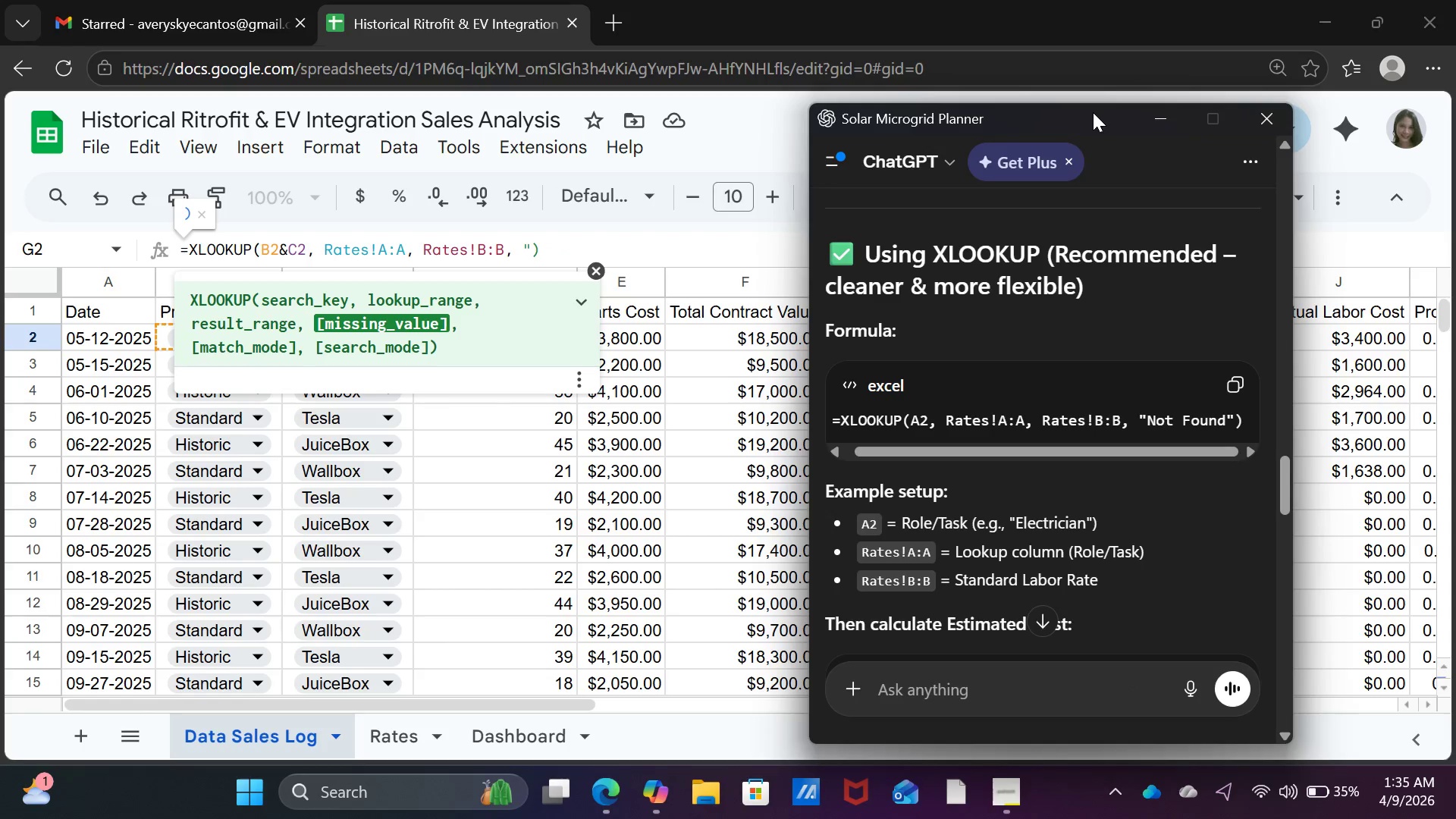 
left_click_drag(start_coordinate=[1086, 112], to_coordinate=[1093, 112])
 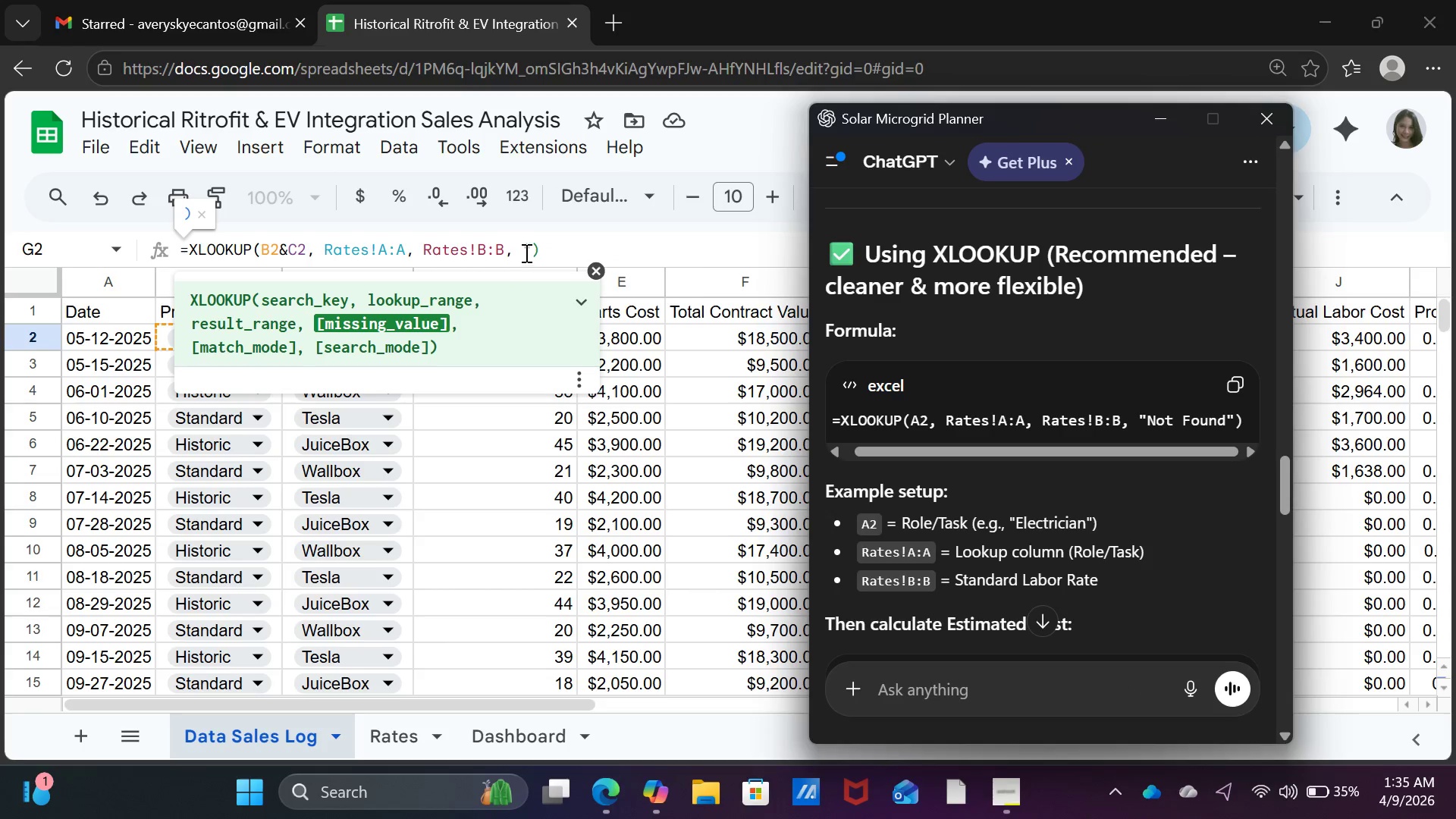 
left_click([532, 243])
 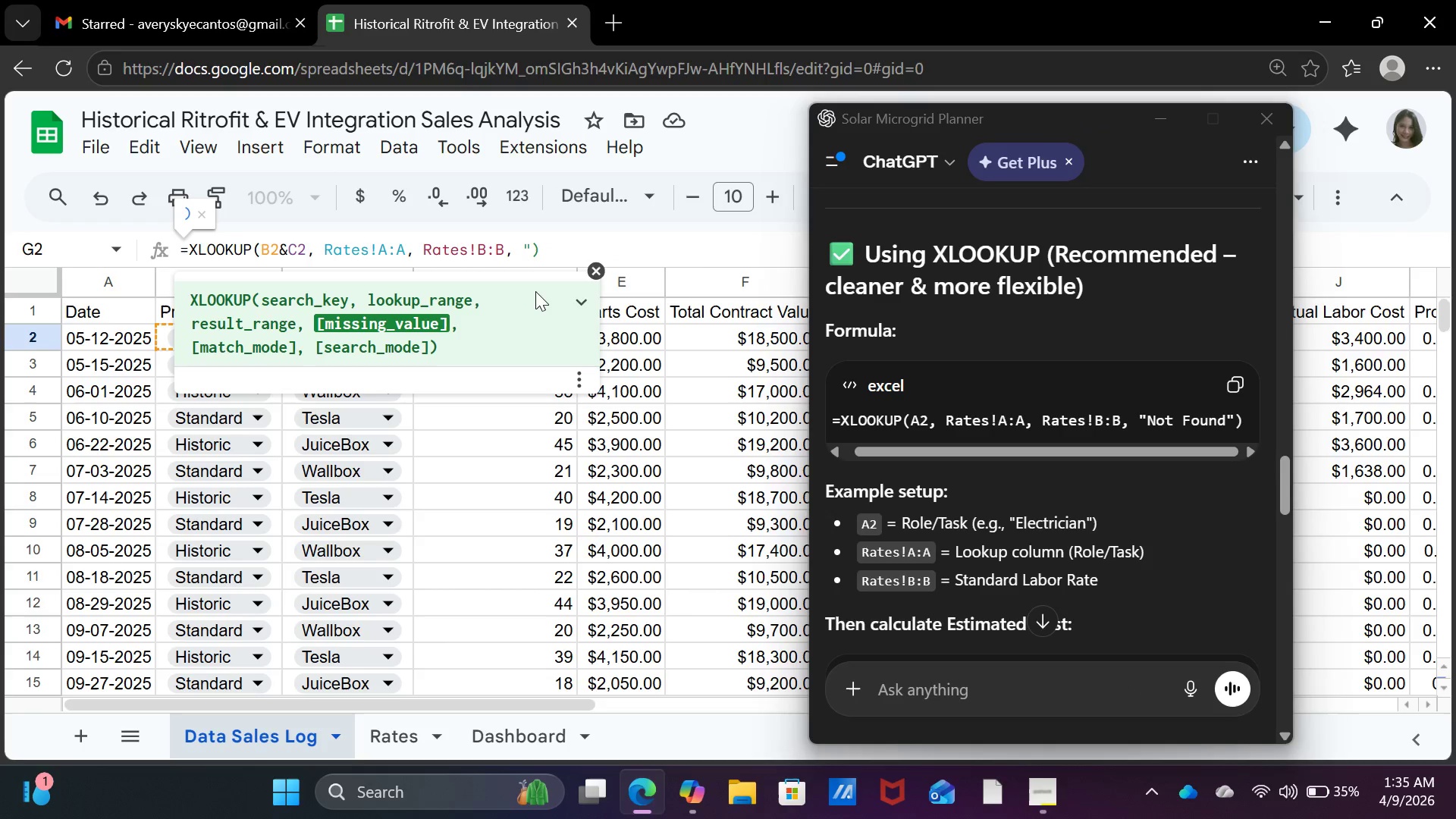 
type(Not Found")
 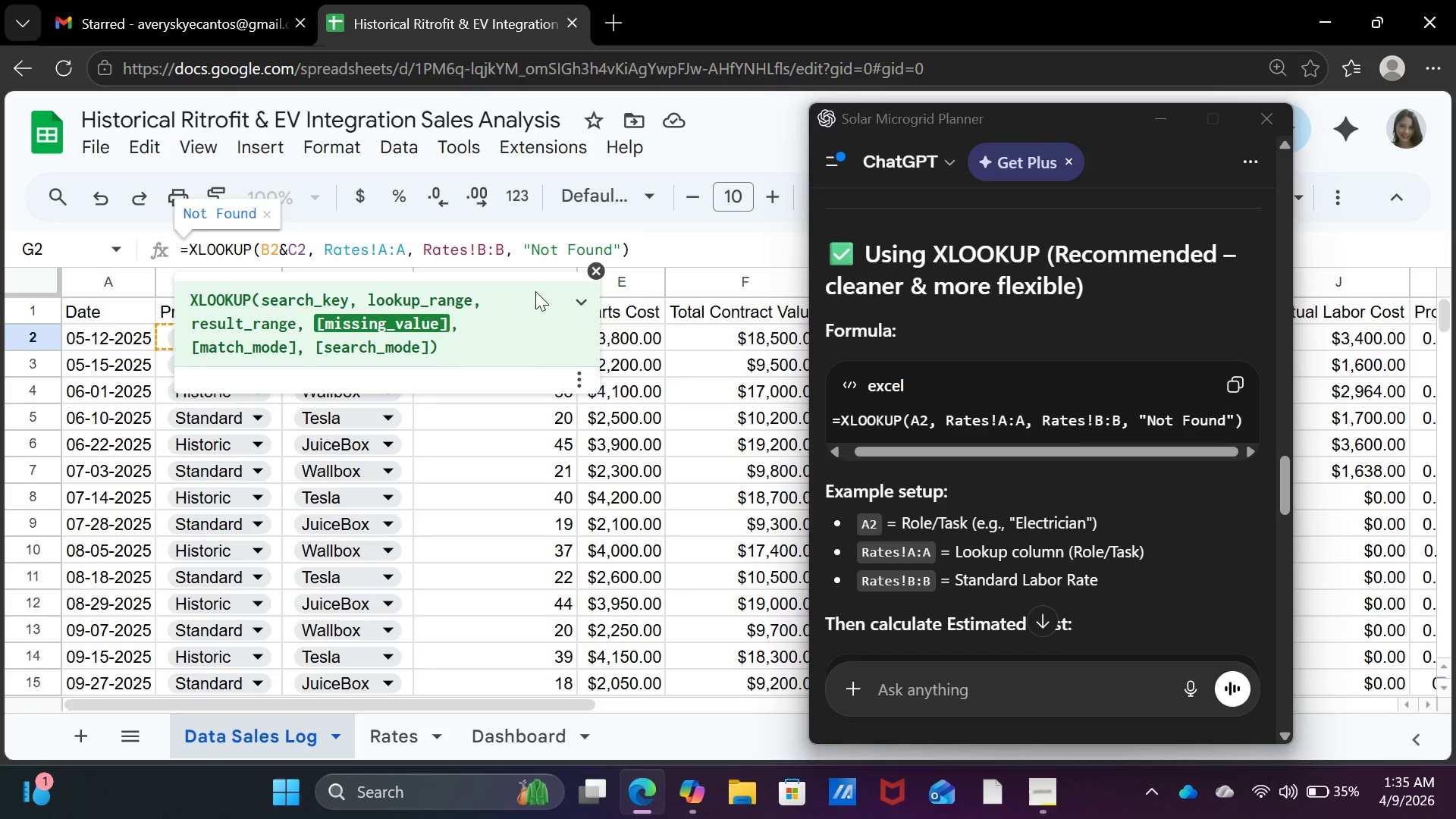 
scroll: coordinate [535, 291], scroll_direction: up, amount: 2.0
 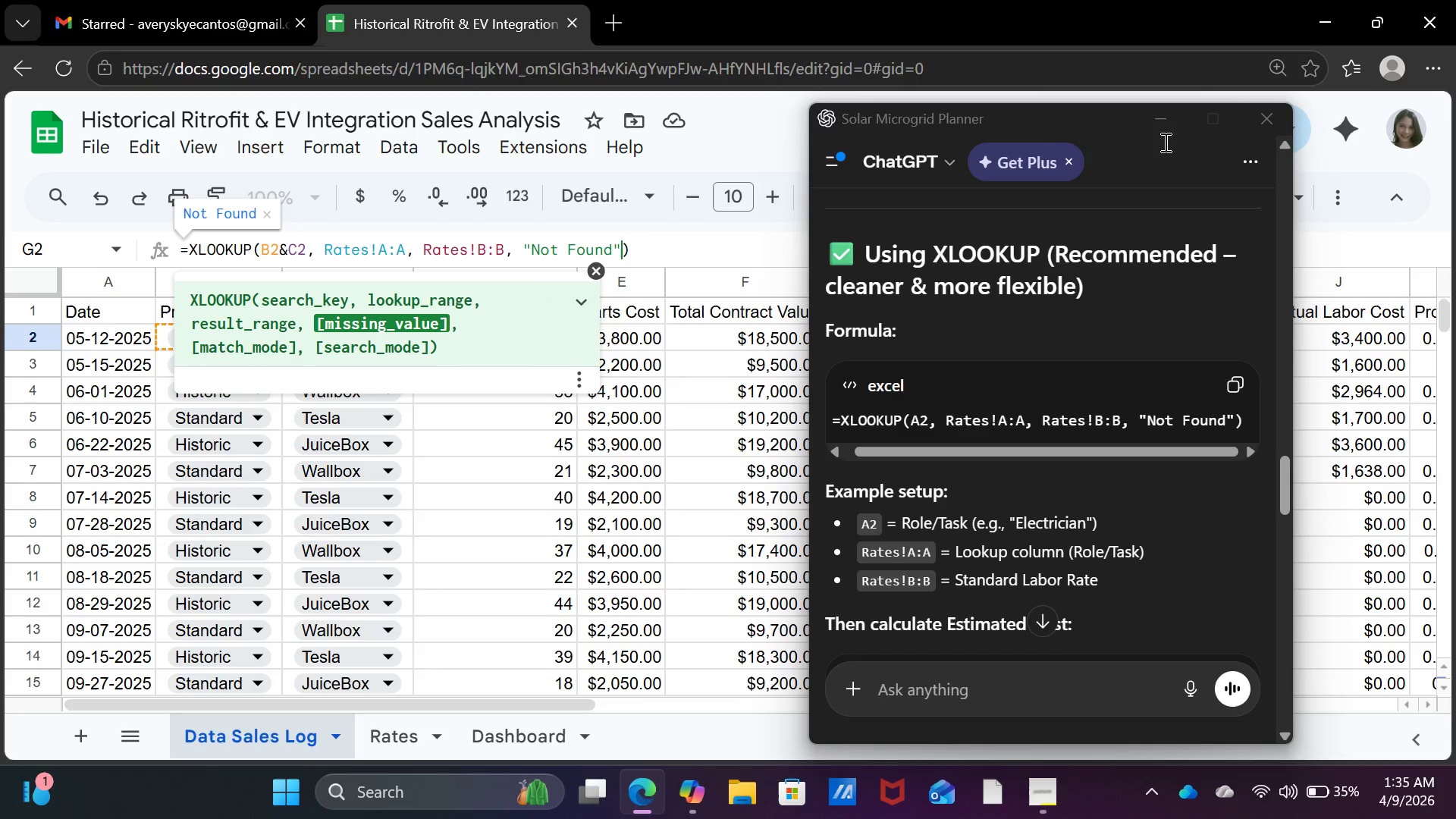 
left_click([1164, 120])
 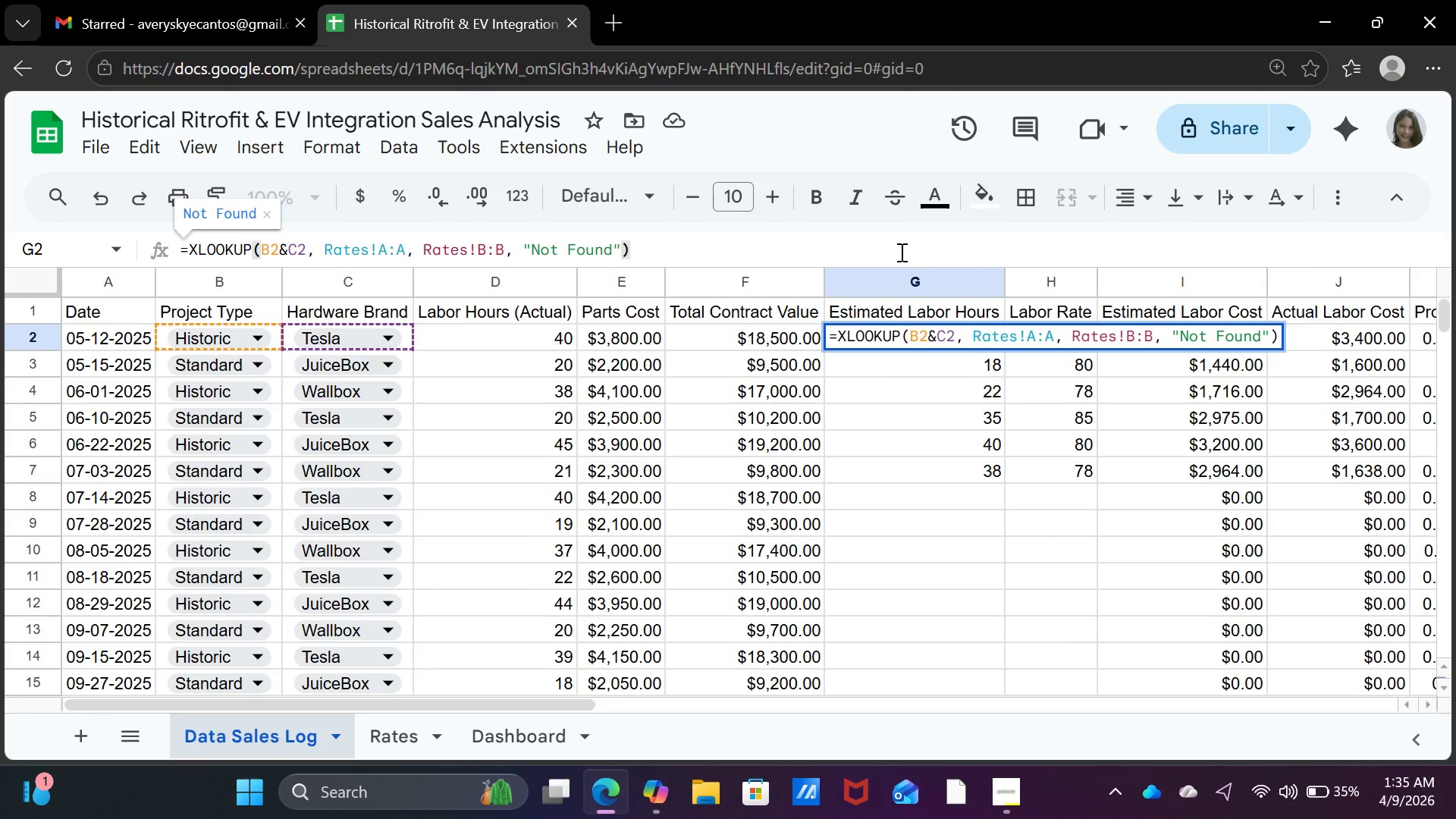 
key(Enter)
 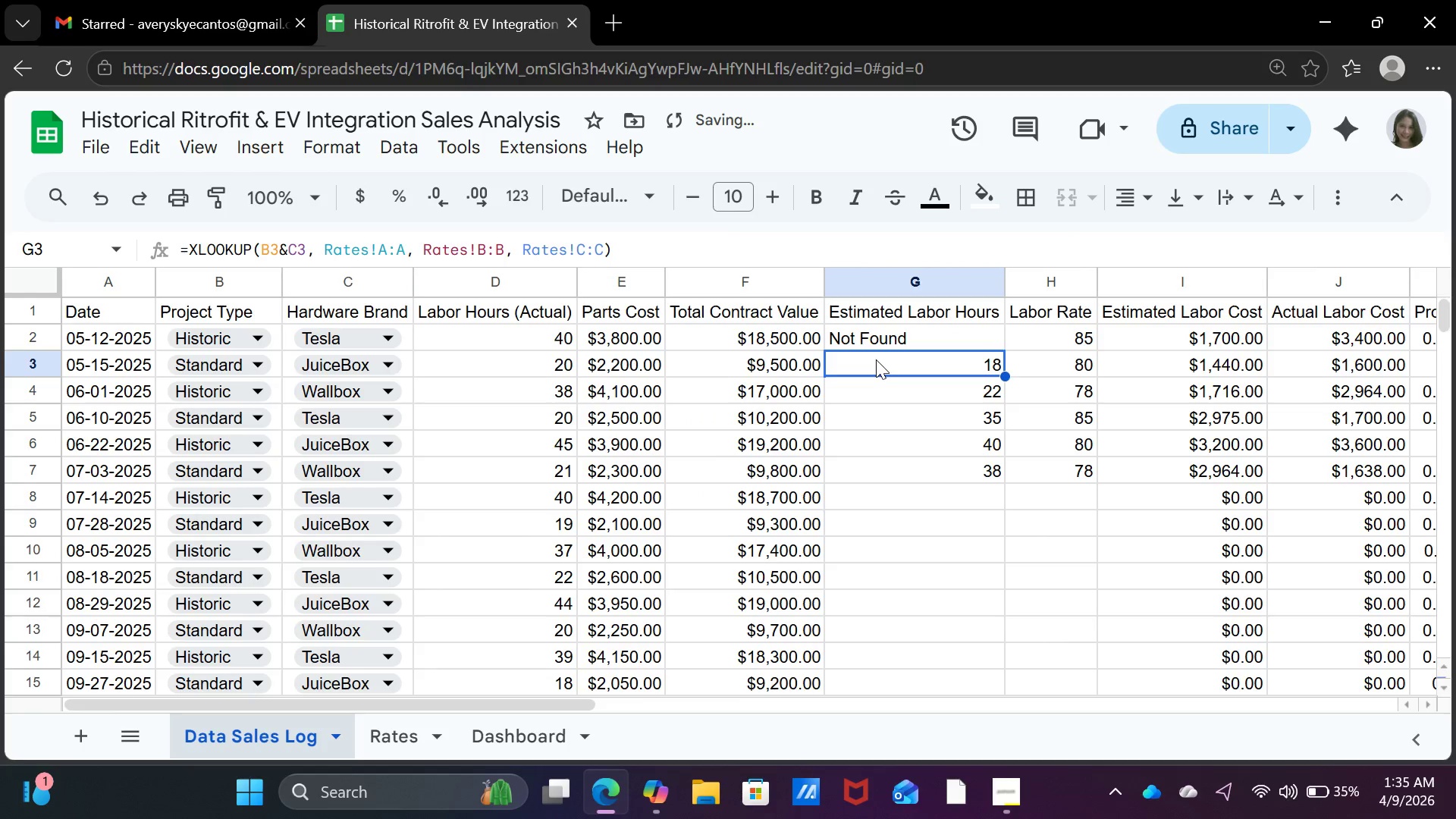 
left_click([879, 339])
 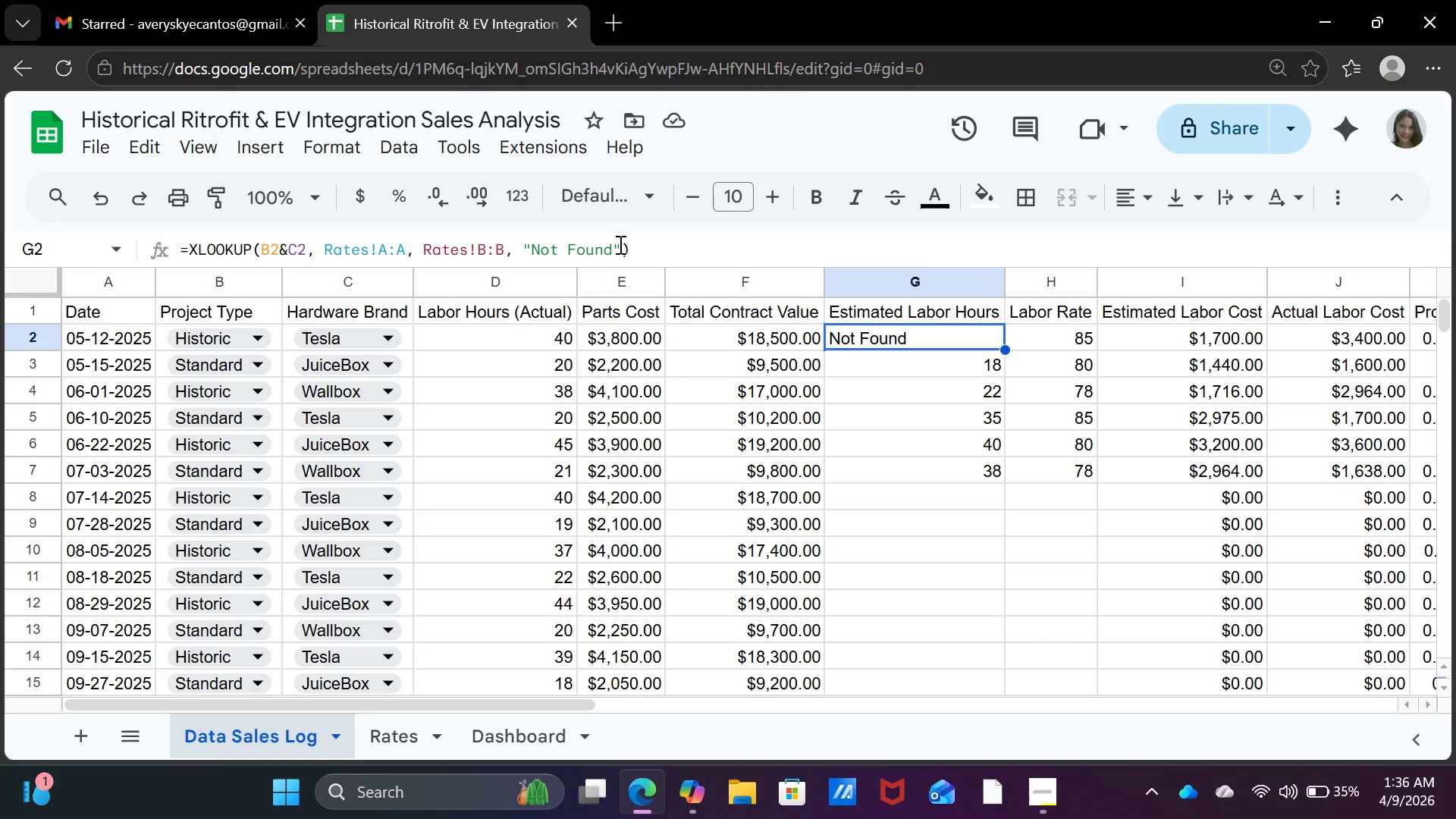 
wait(5.22)
 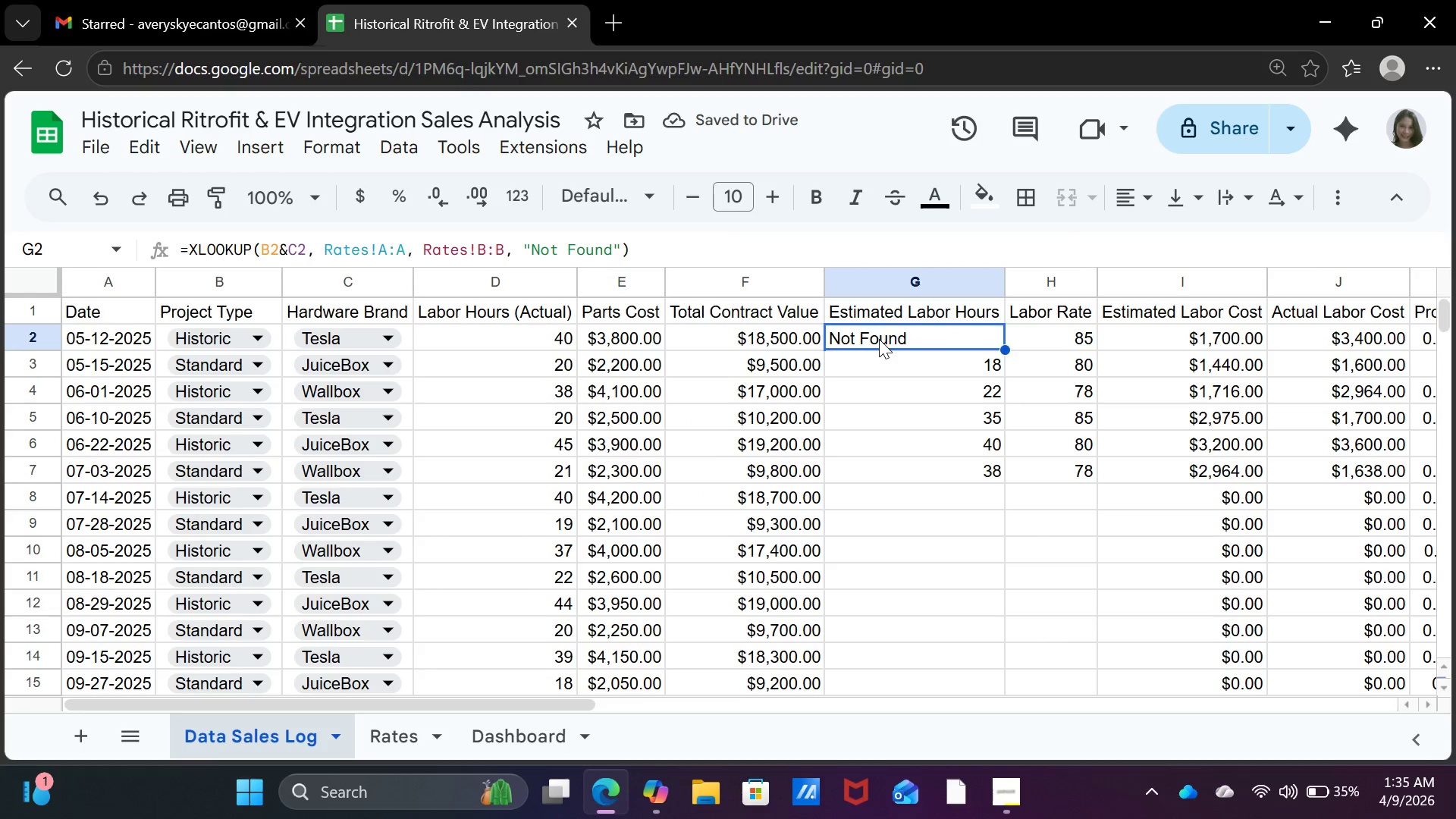 
left_click([619, 244])
 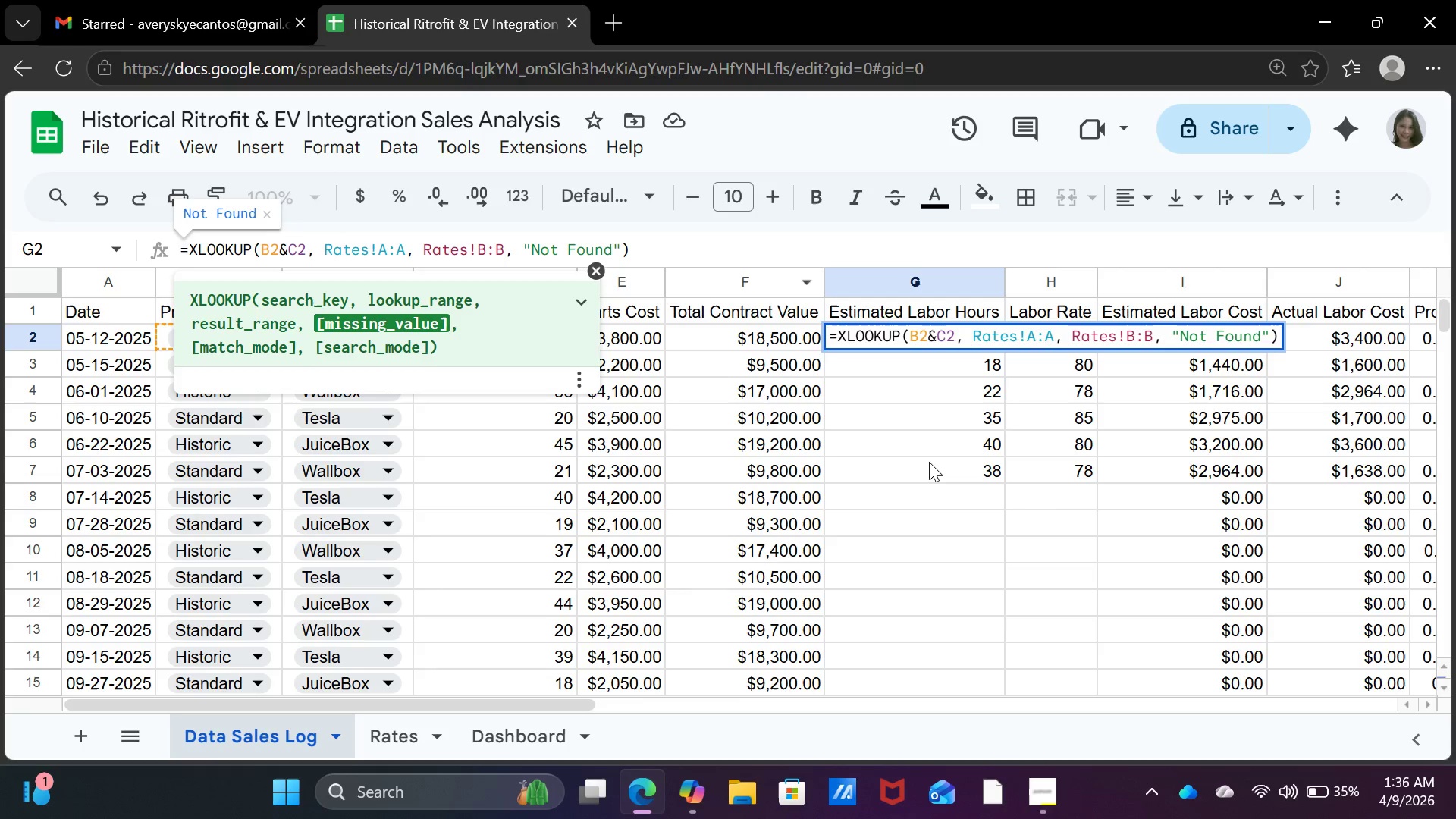 
key(Backspace)
 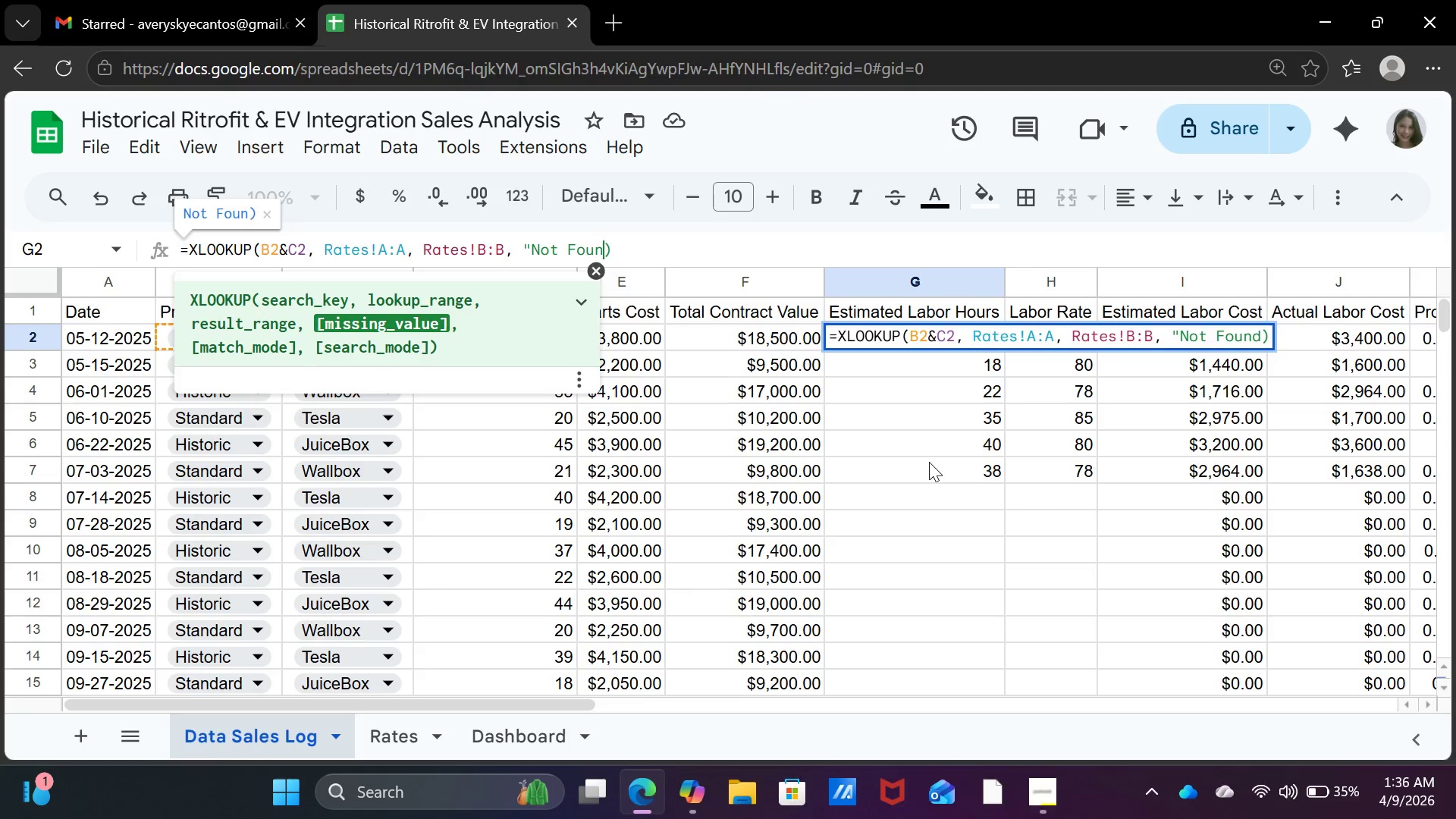 
key(Backspace)
 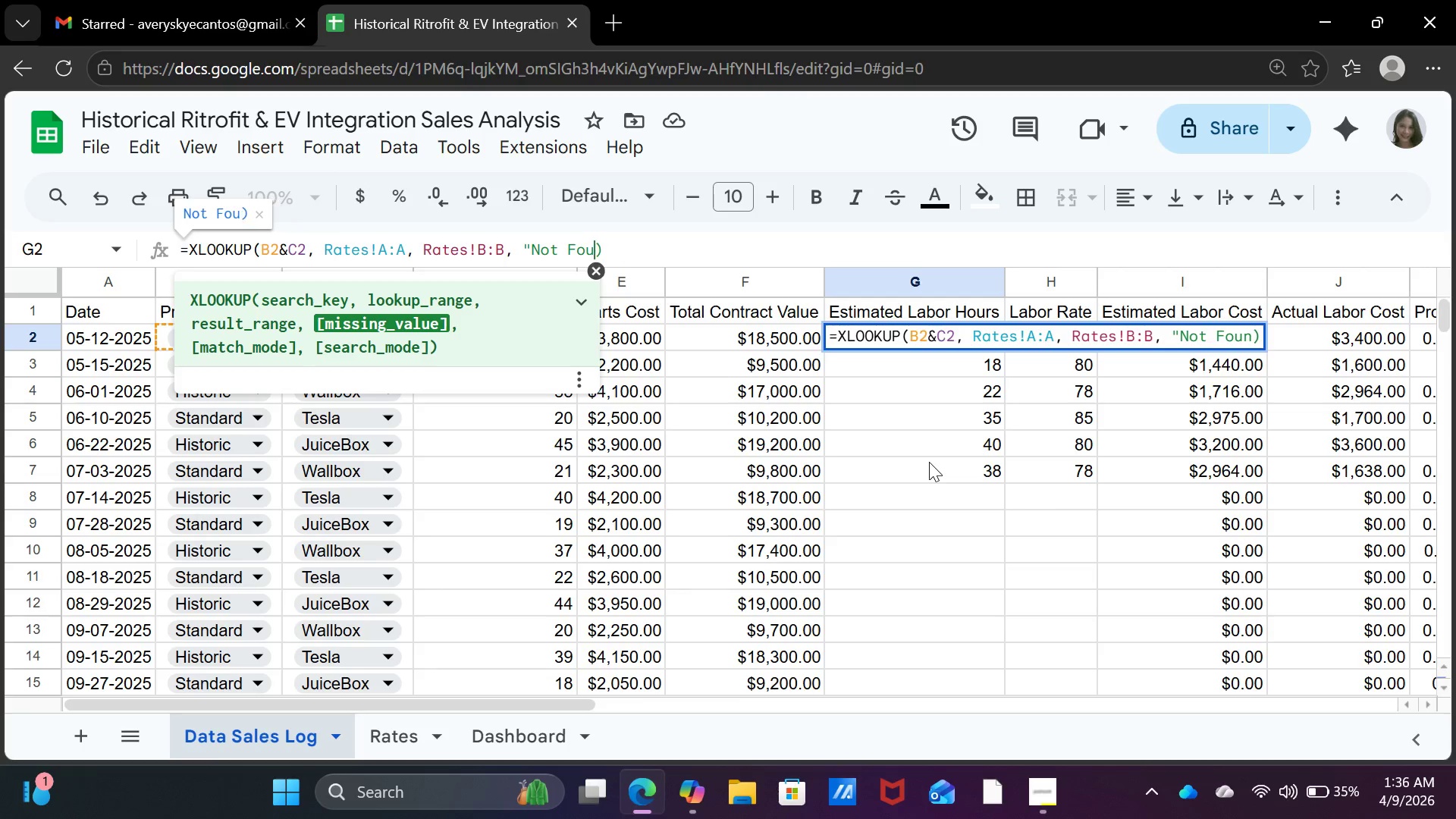 
key(Backspace)
 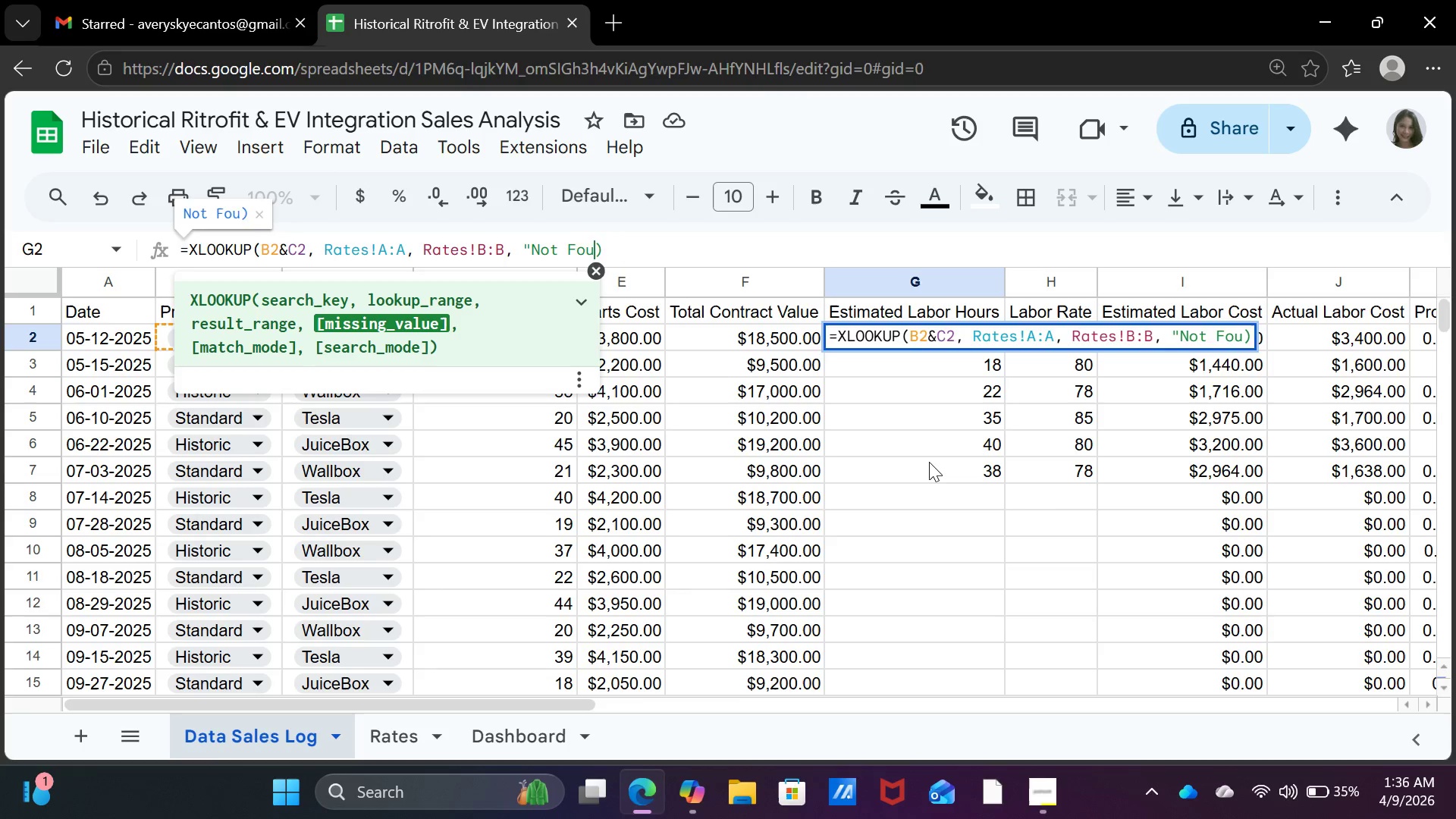 
key(Backspace)
 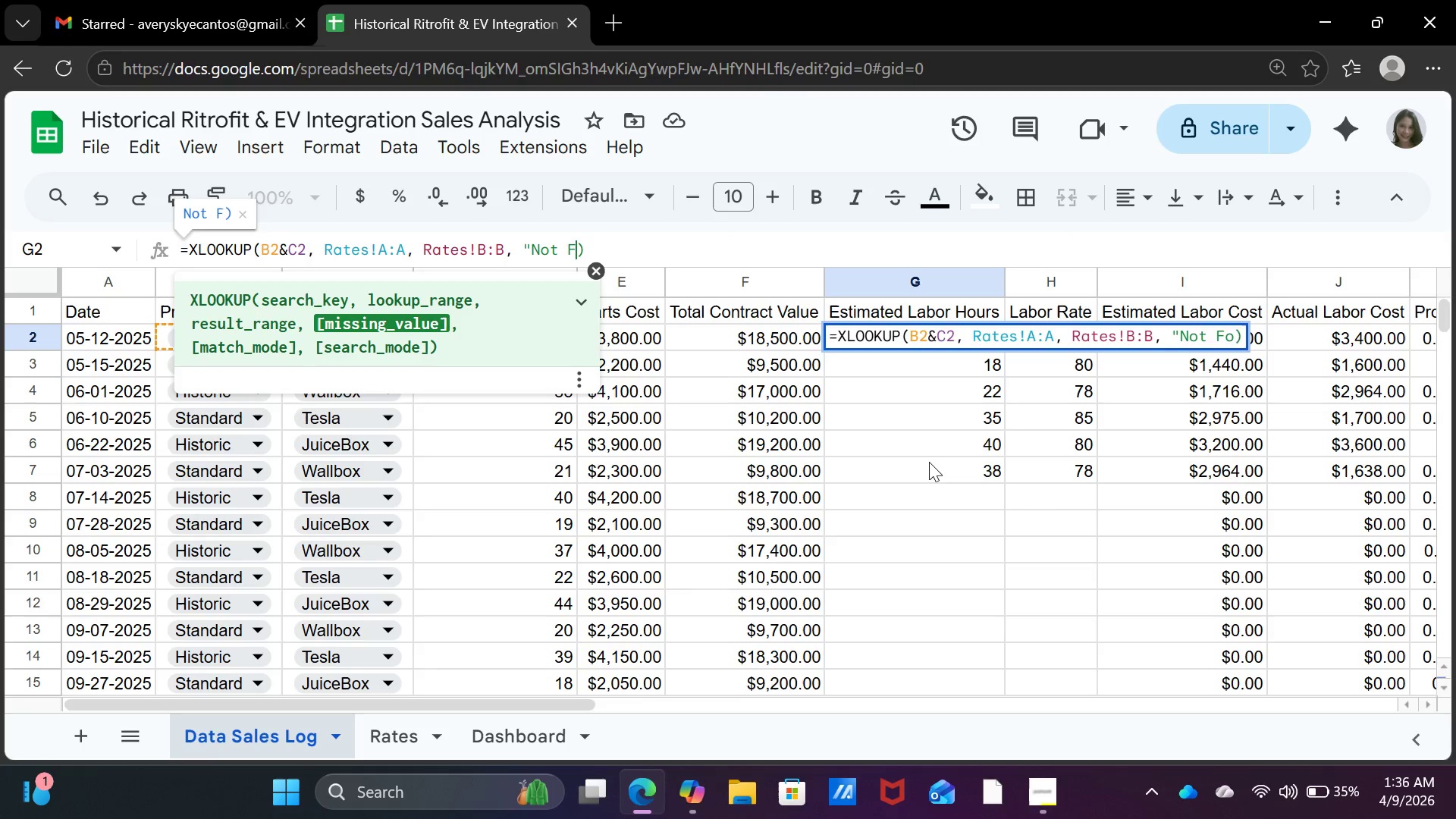 
key(Backspace)
 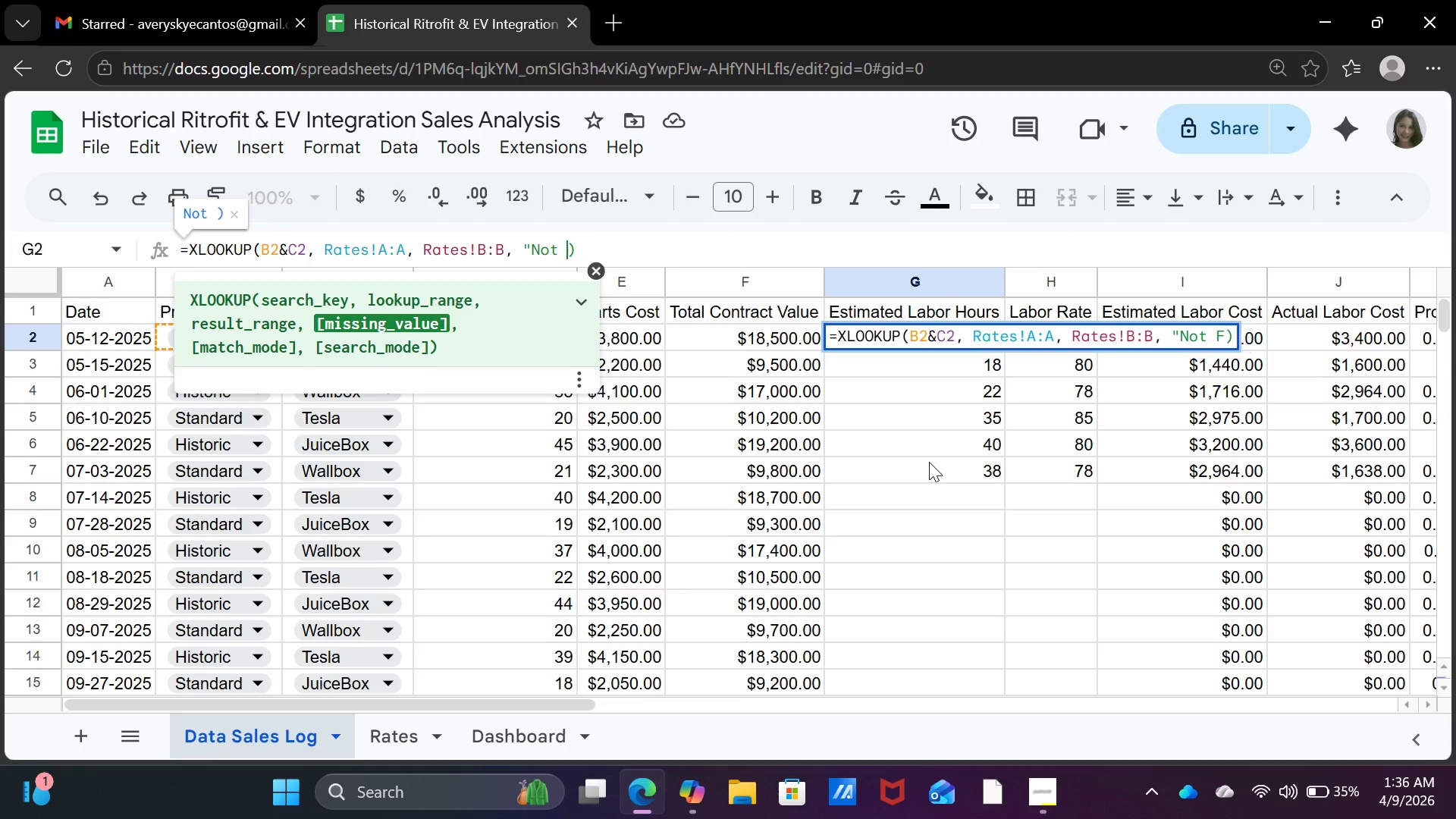 
key(Backspace)
 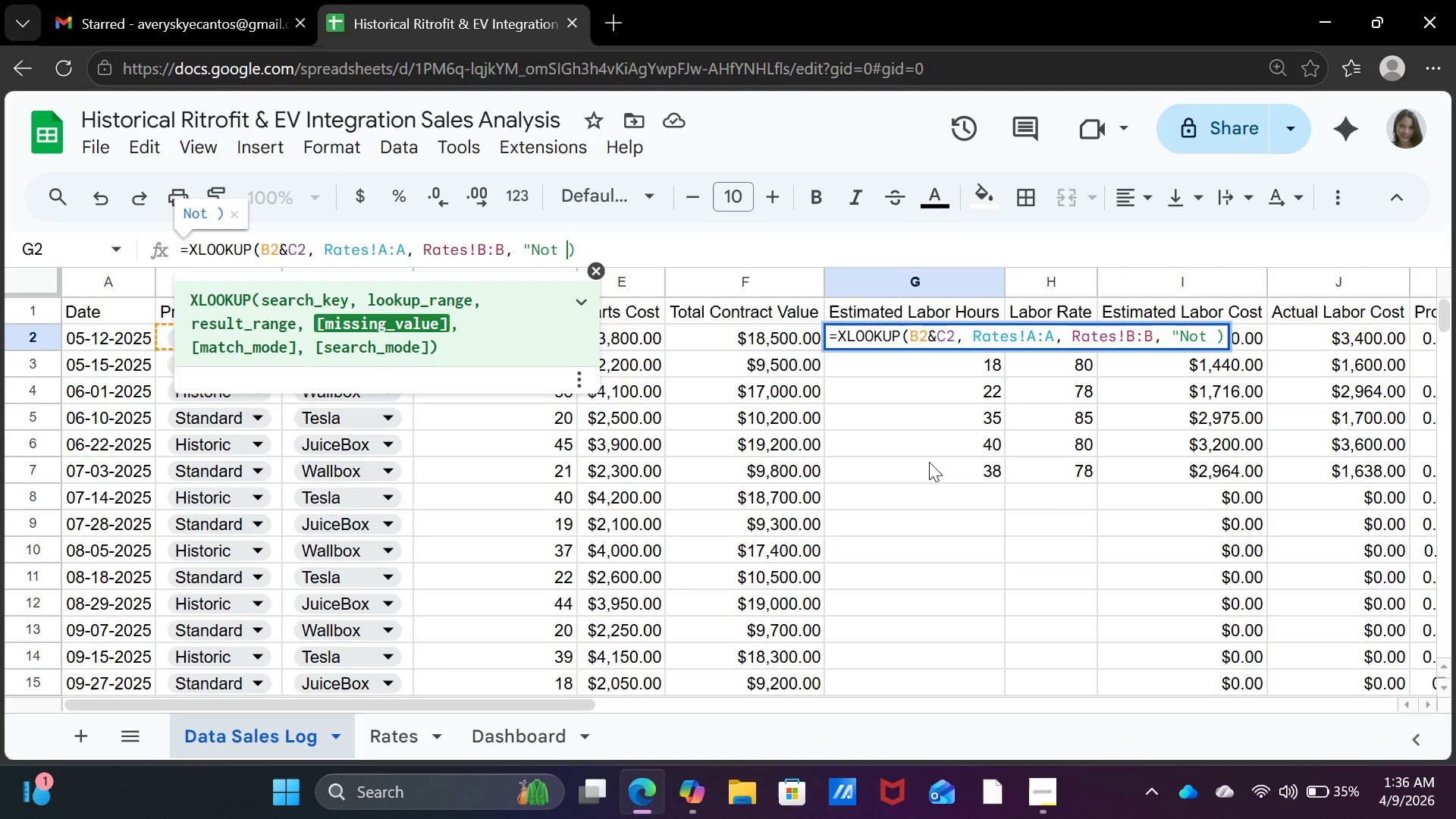 
key(Backspace)
 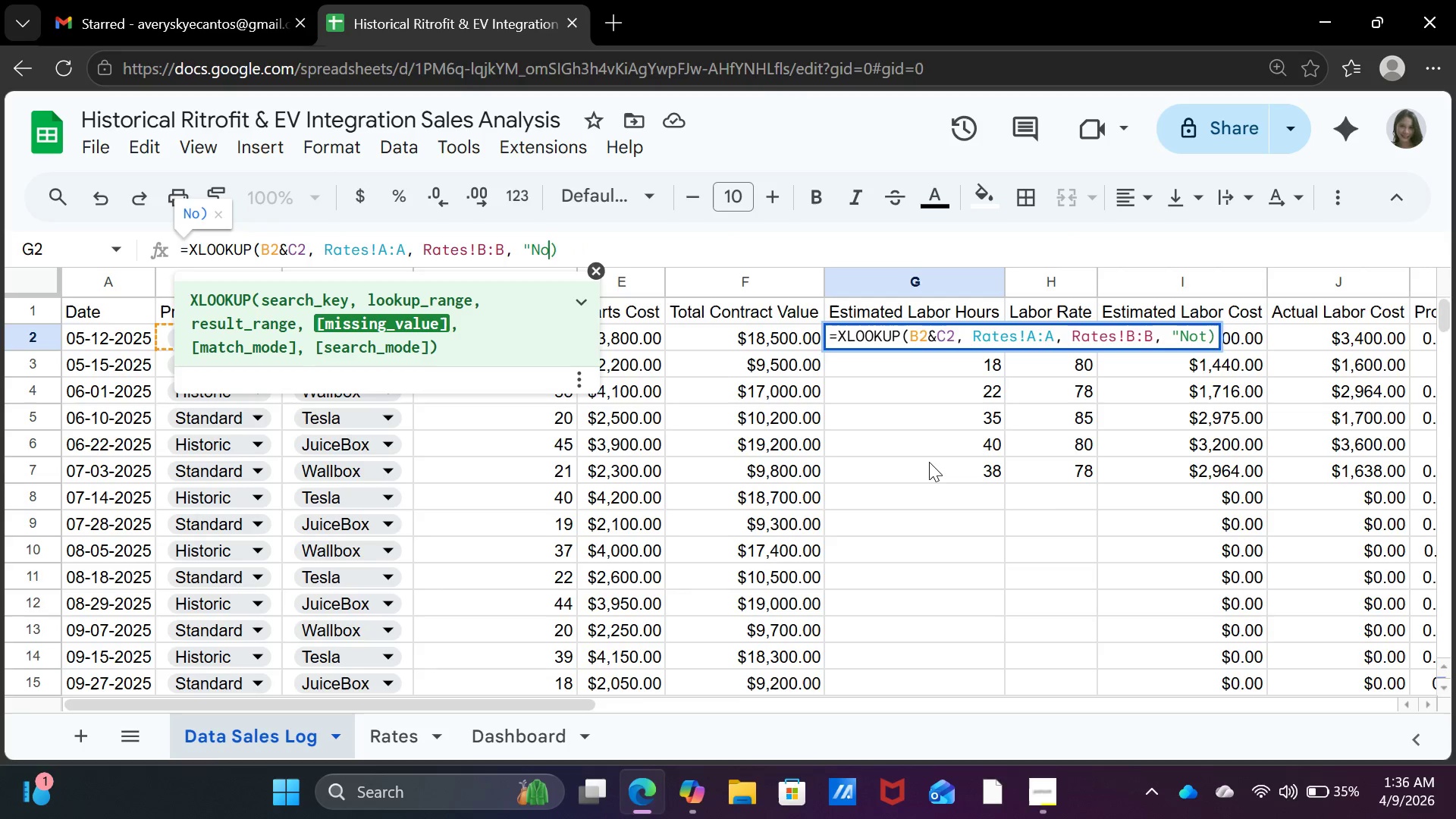 
key(Backspace)
 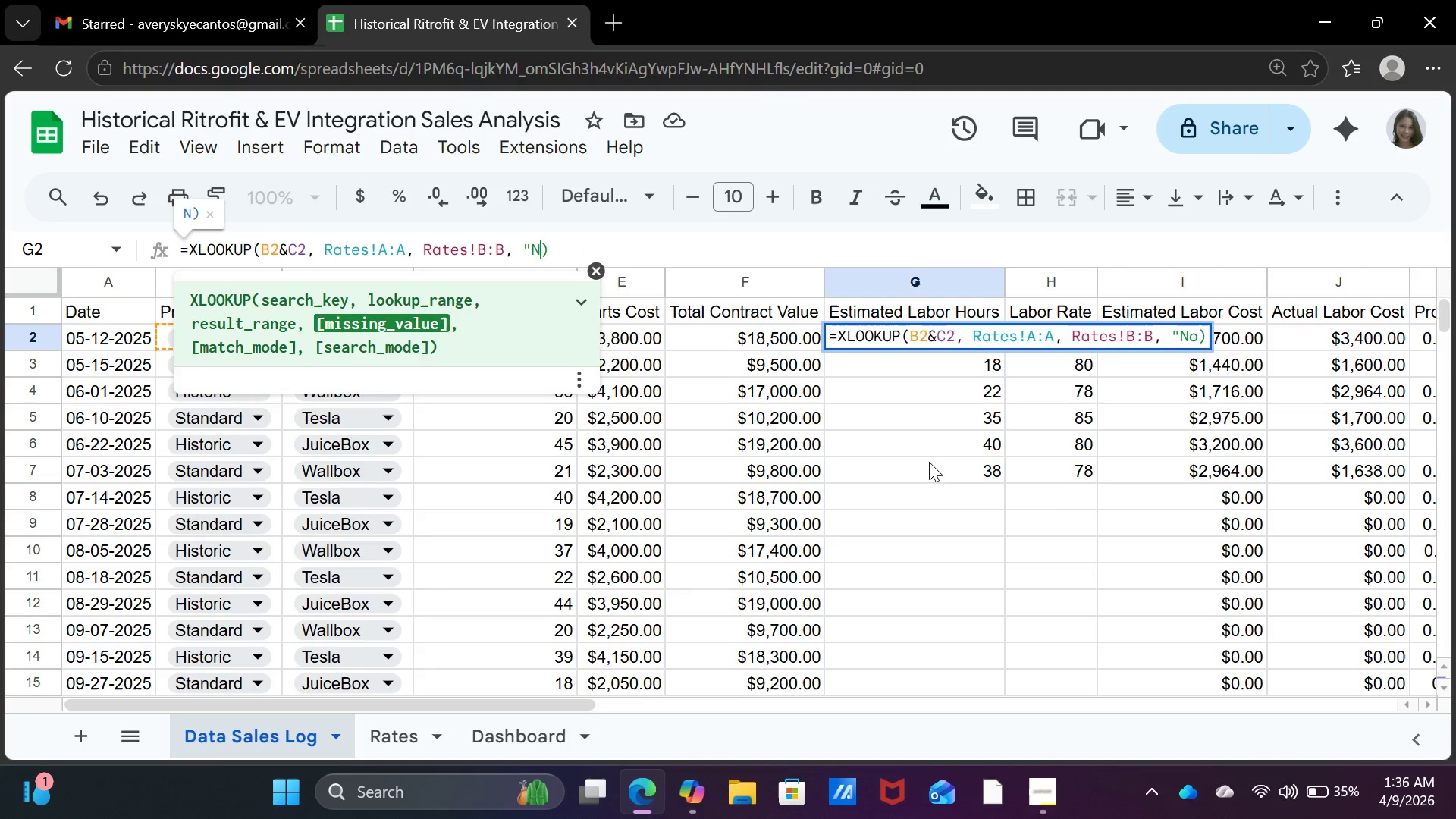 
key(Backspace)
 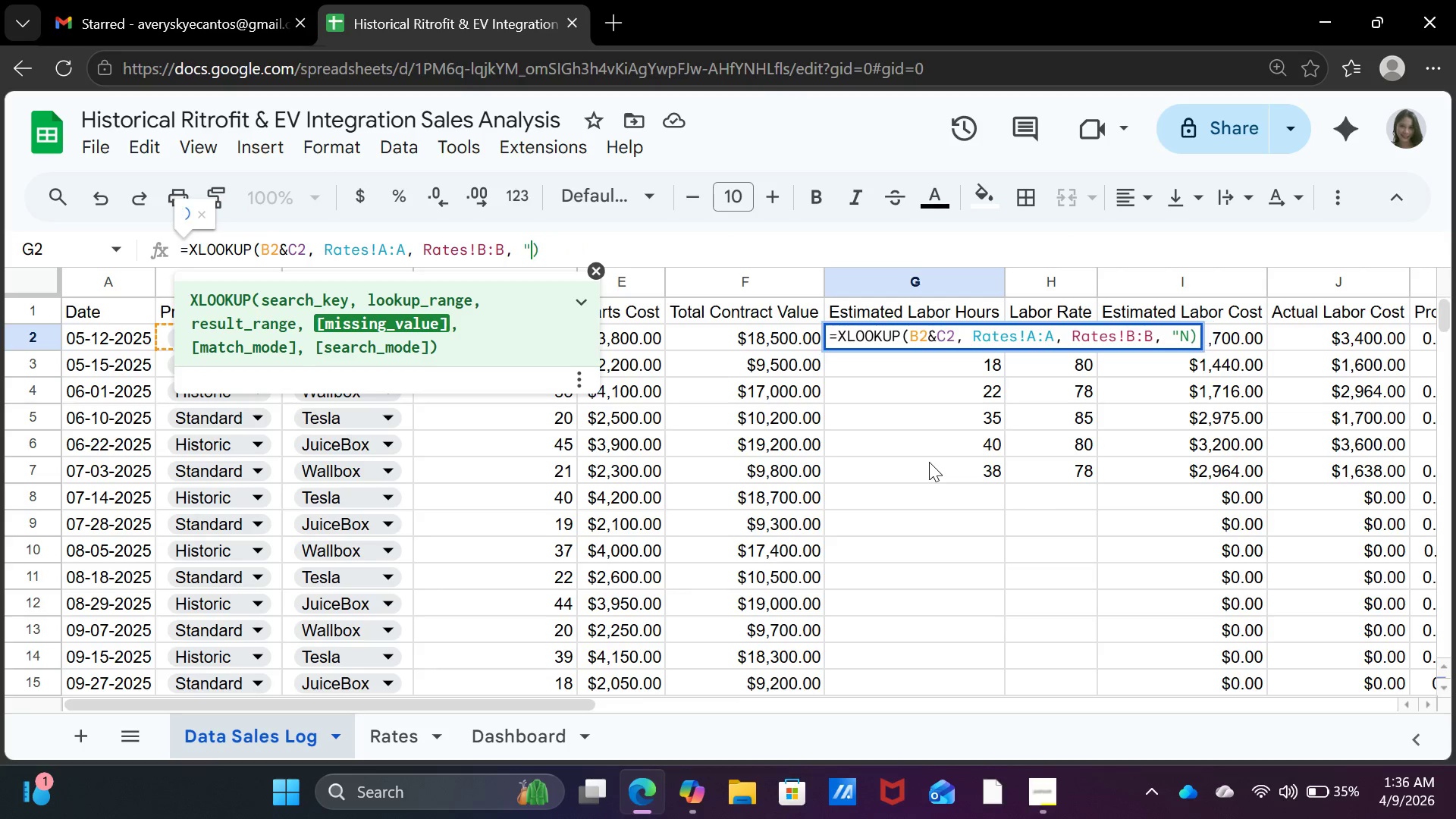 
key(Backspace)
 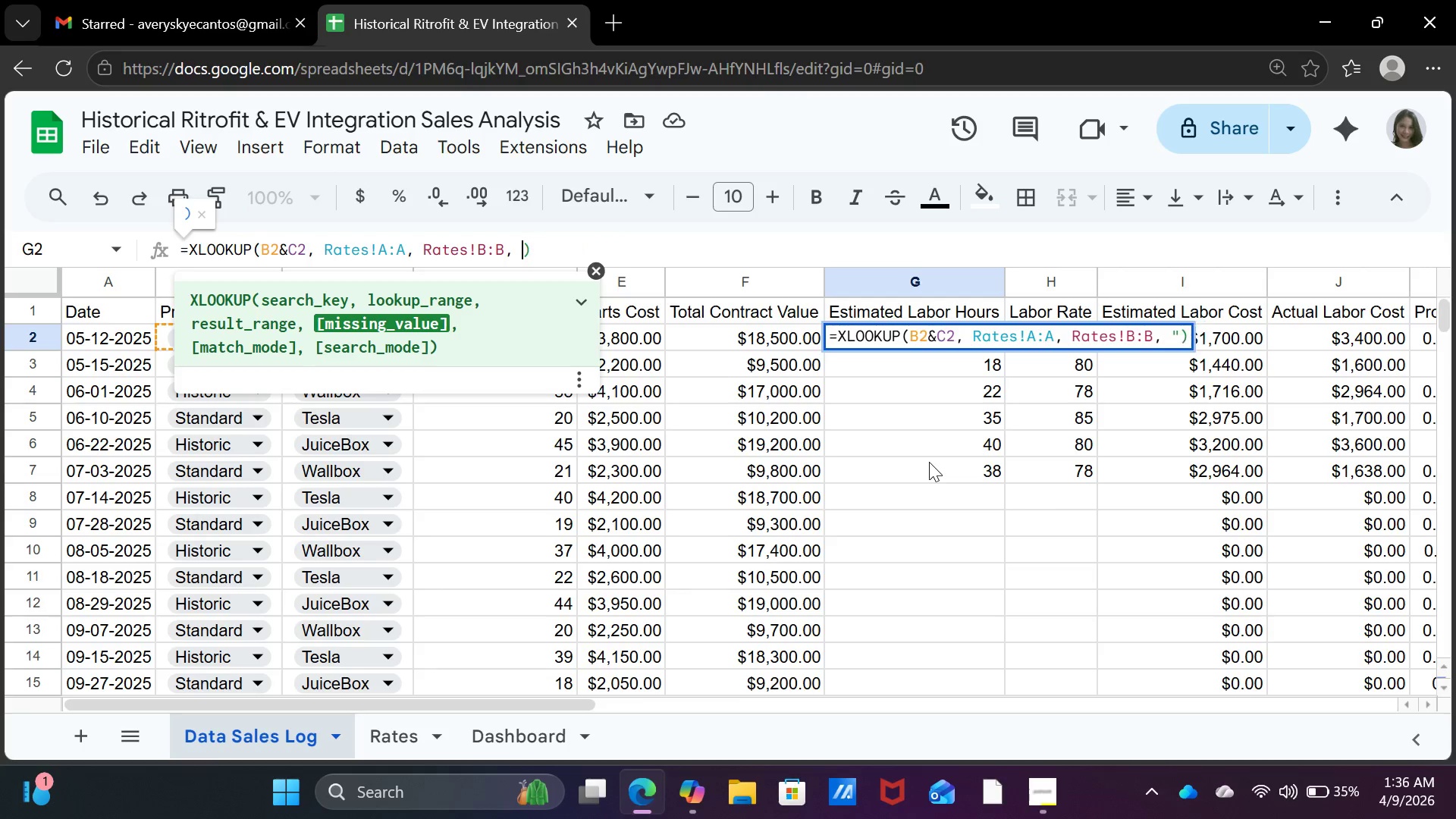 
key(Backspace)
 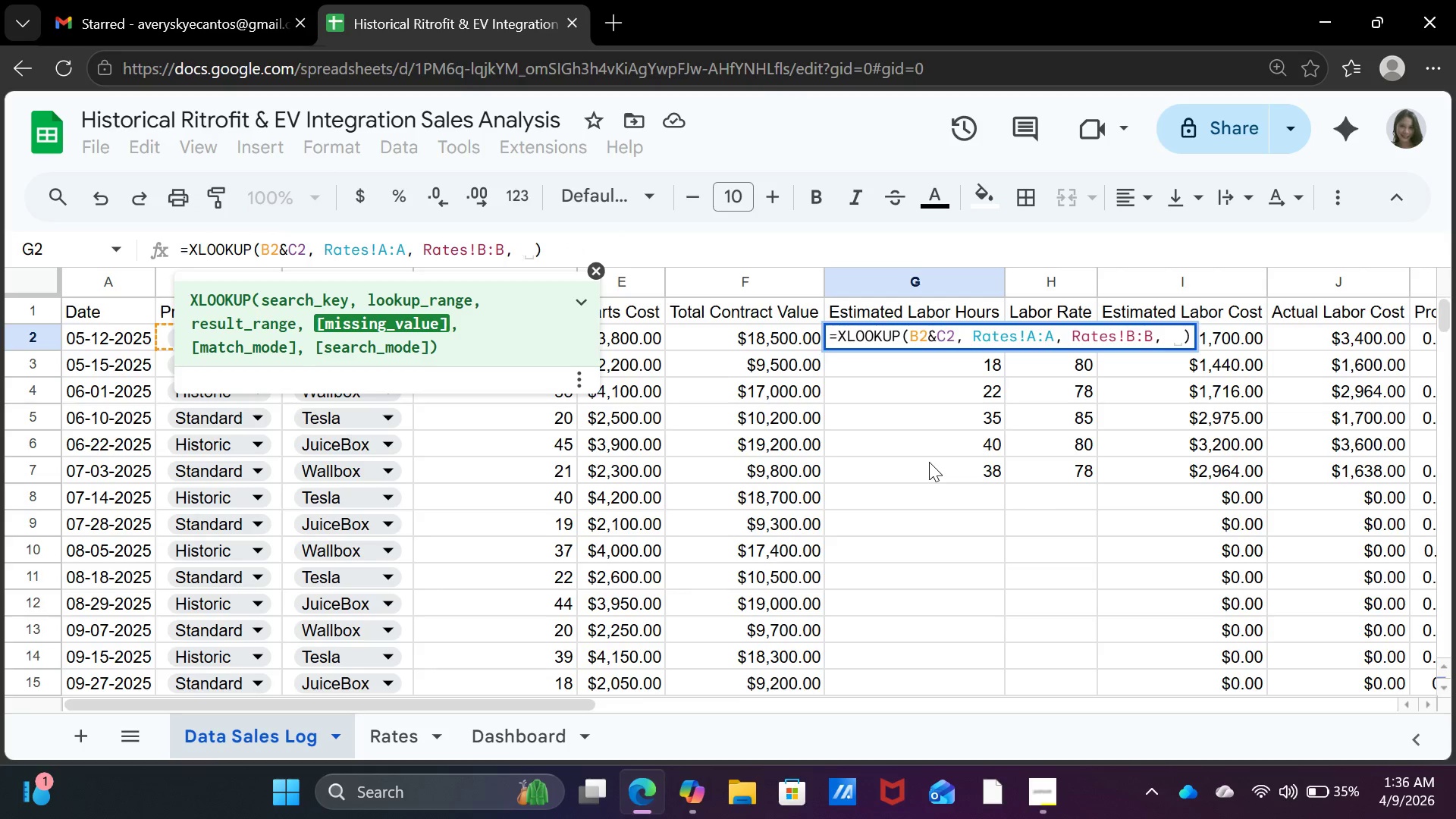 
key(Backspace)
 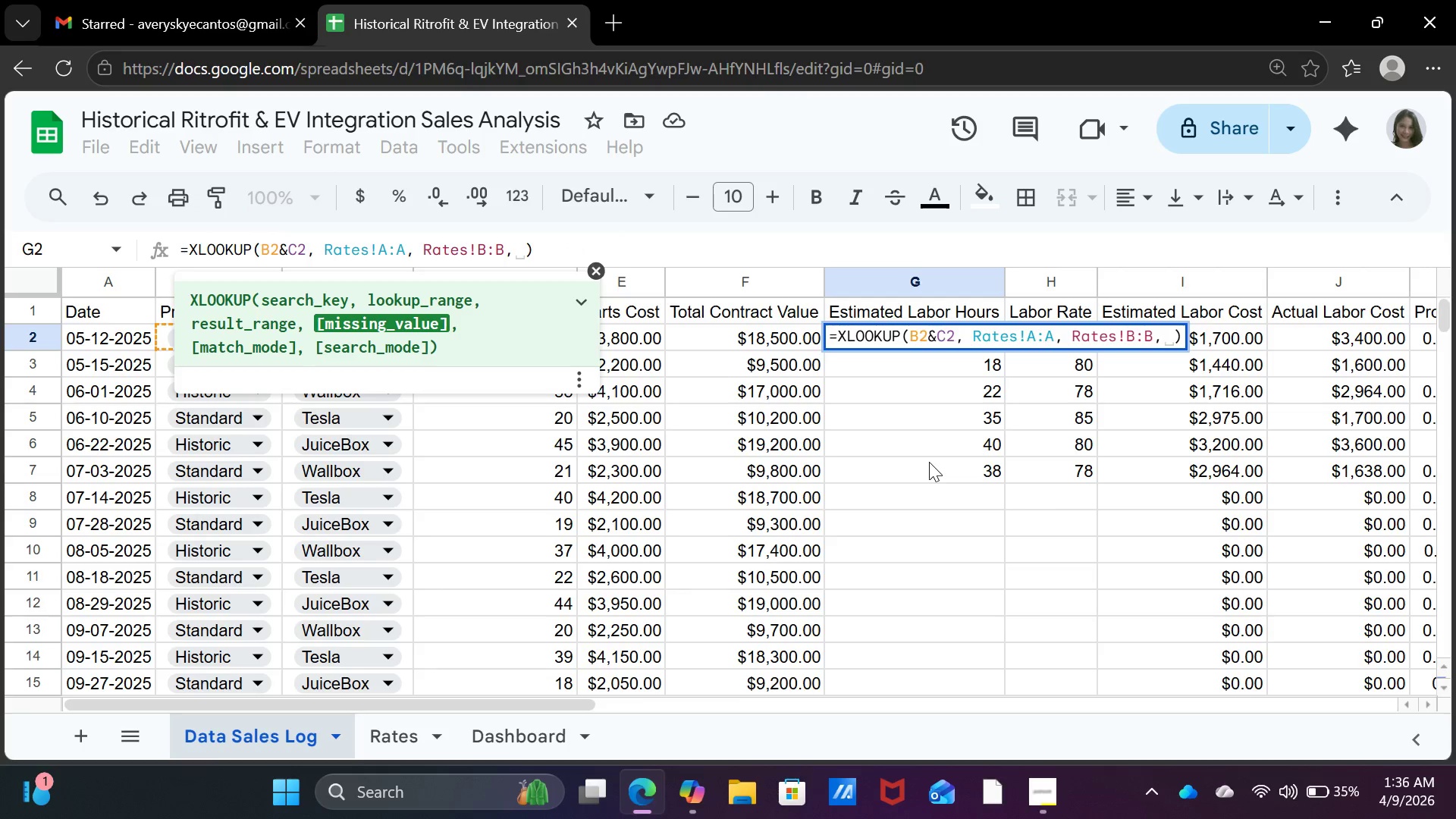 
key(ArrowRight)
 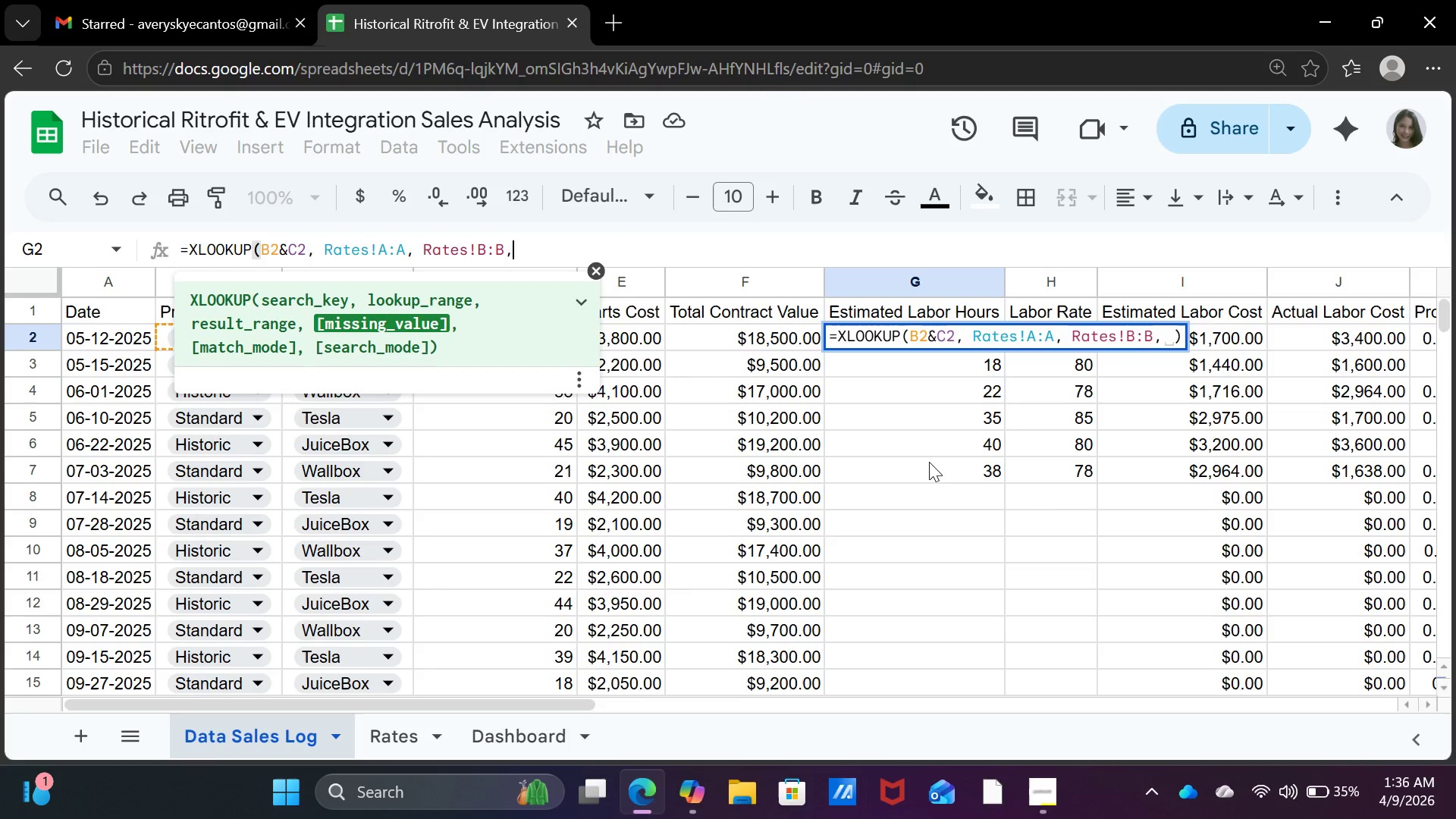 
key(Backspace)
 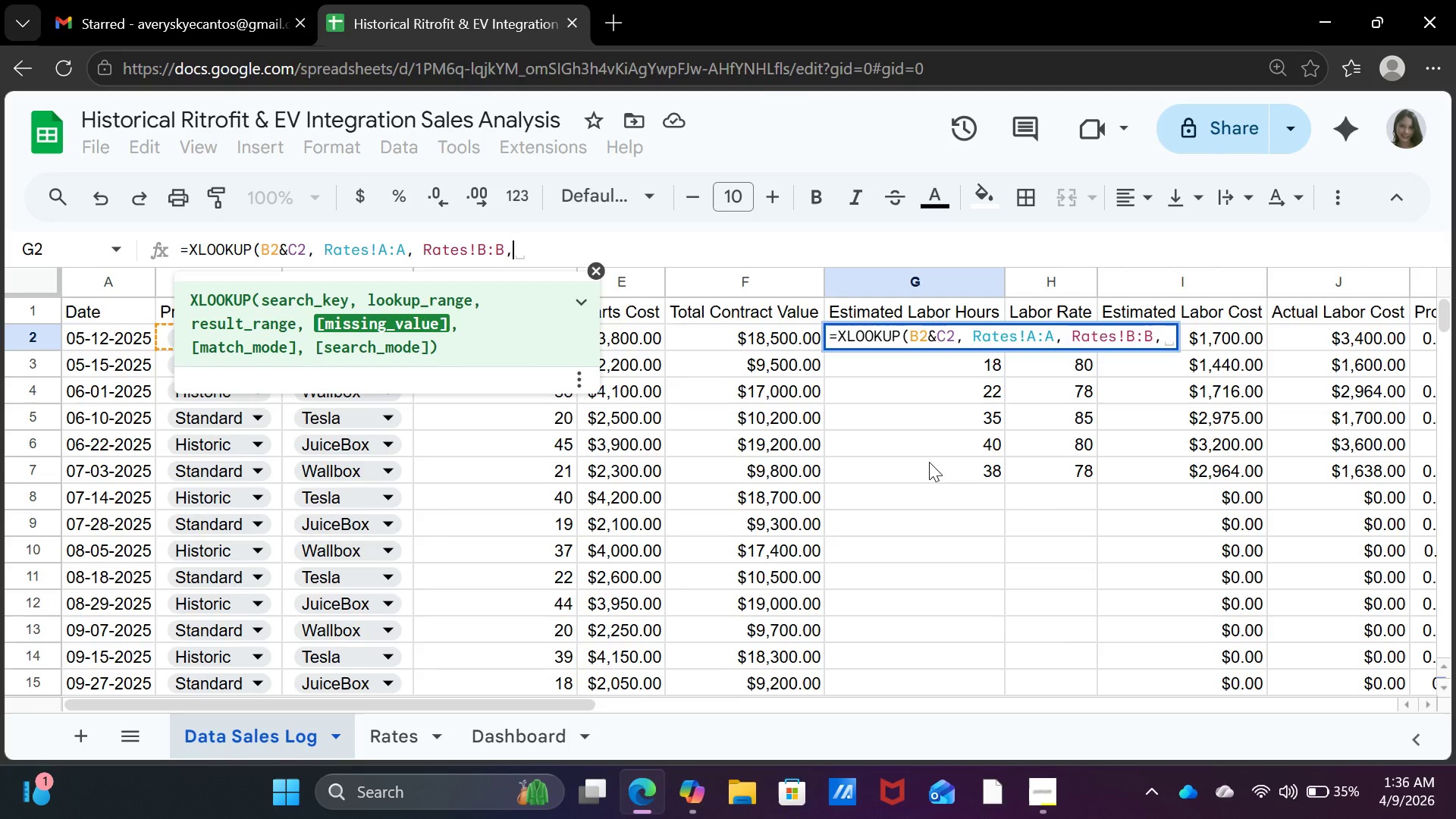 
key(Shift+0)
 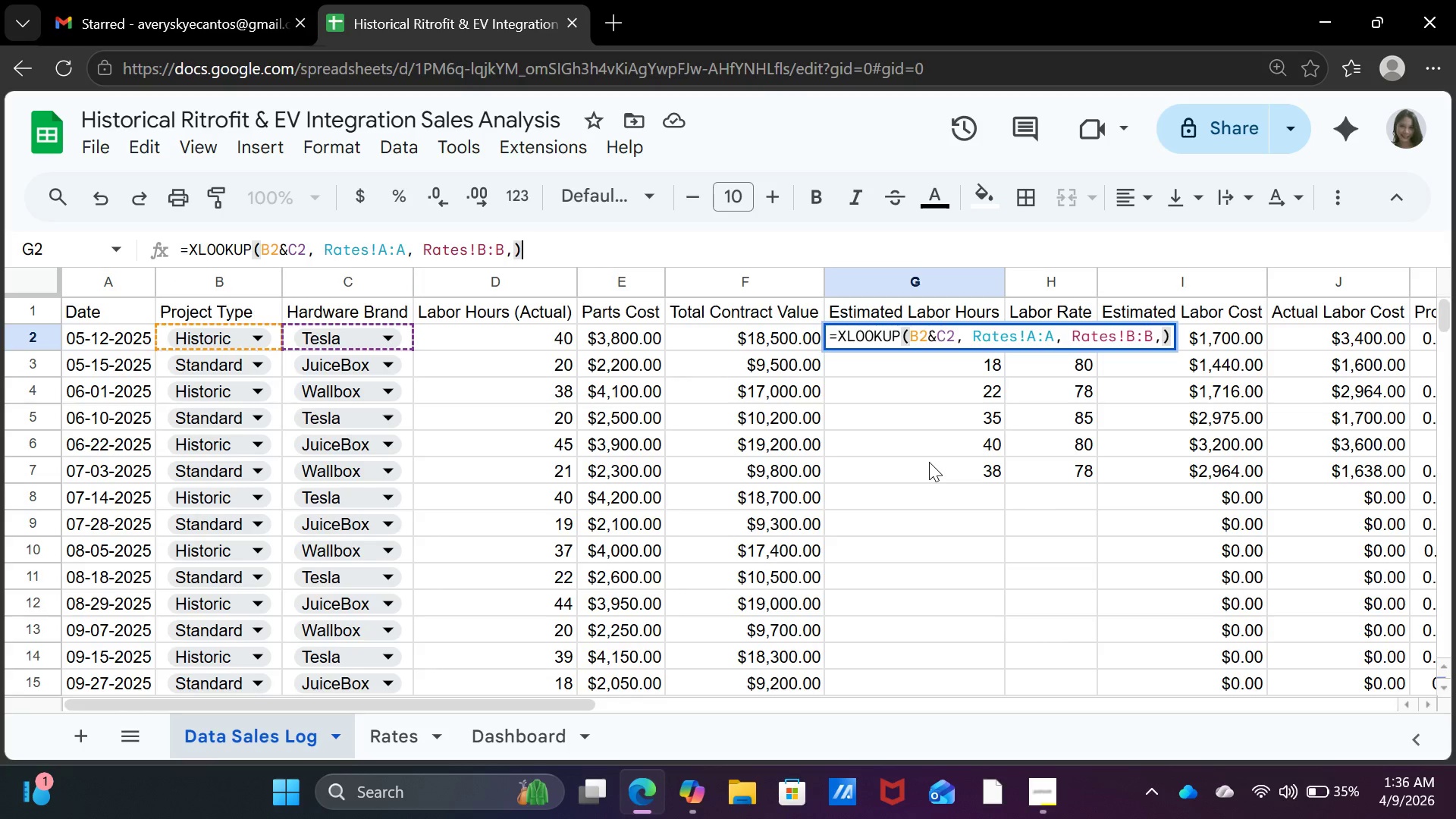 
key(Enter)
 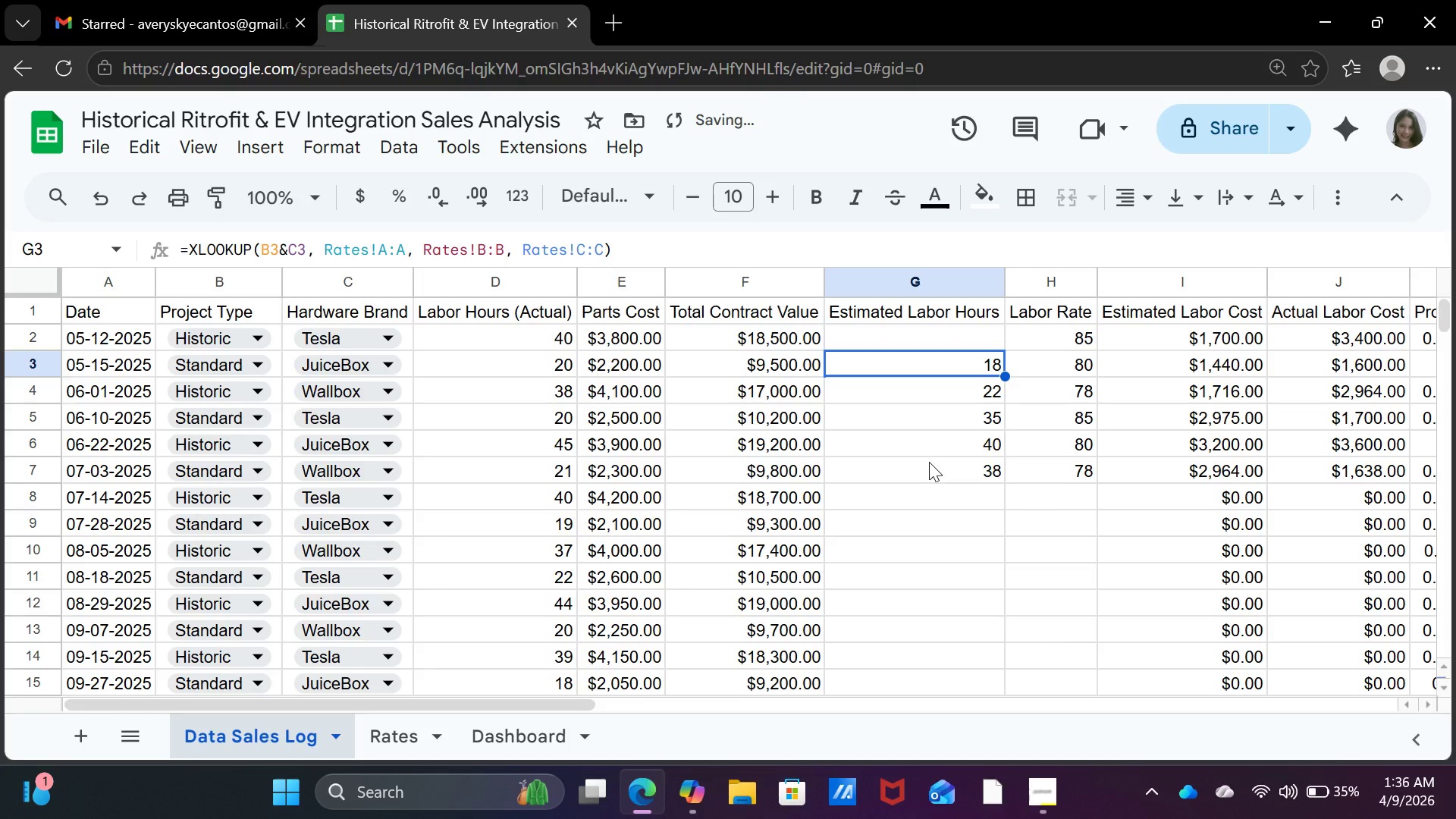 
key(ArrowUp)
 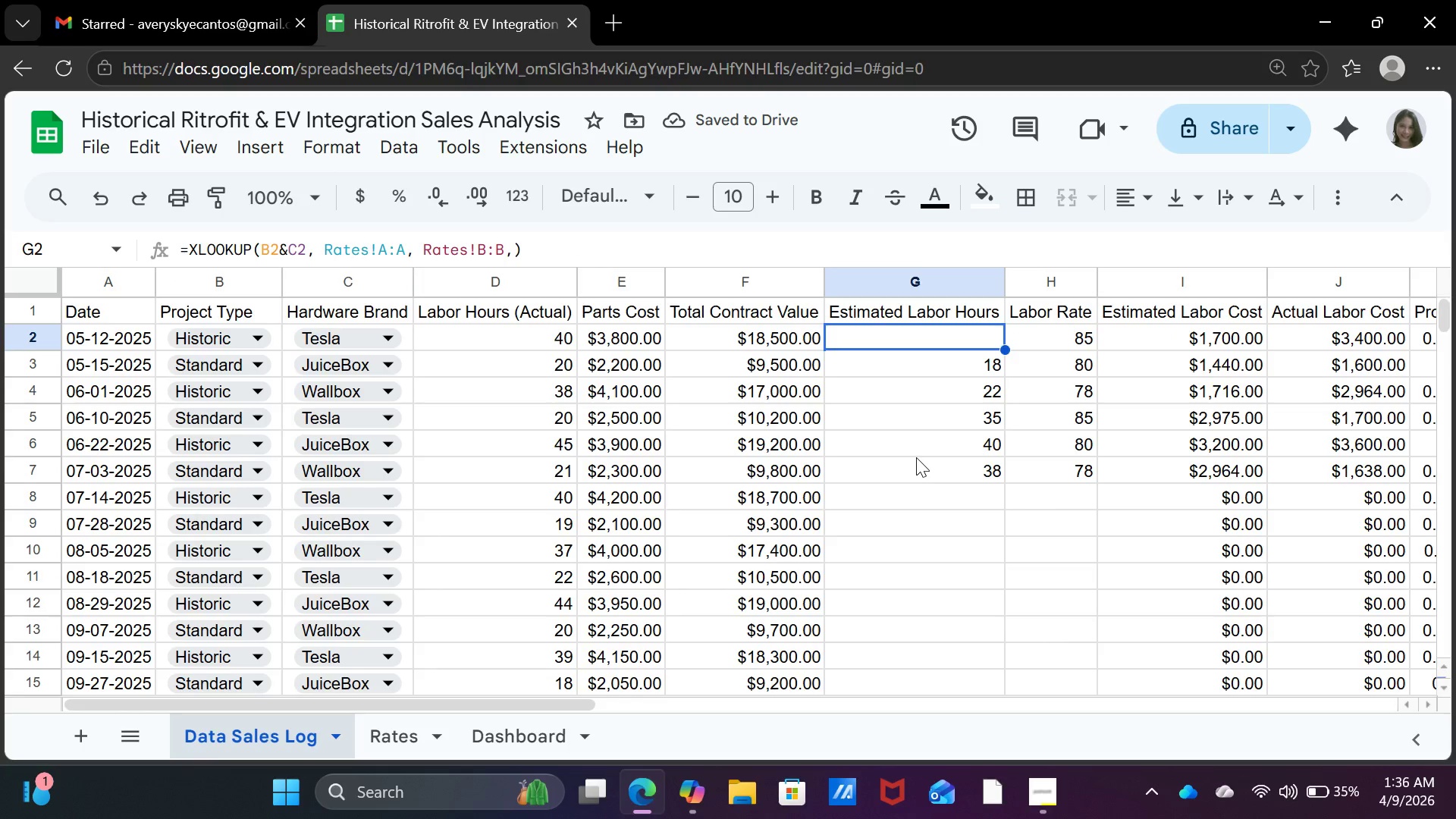 
key(Control+Z)
 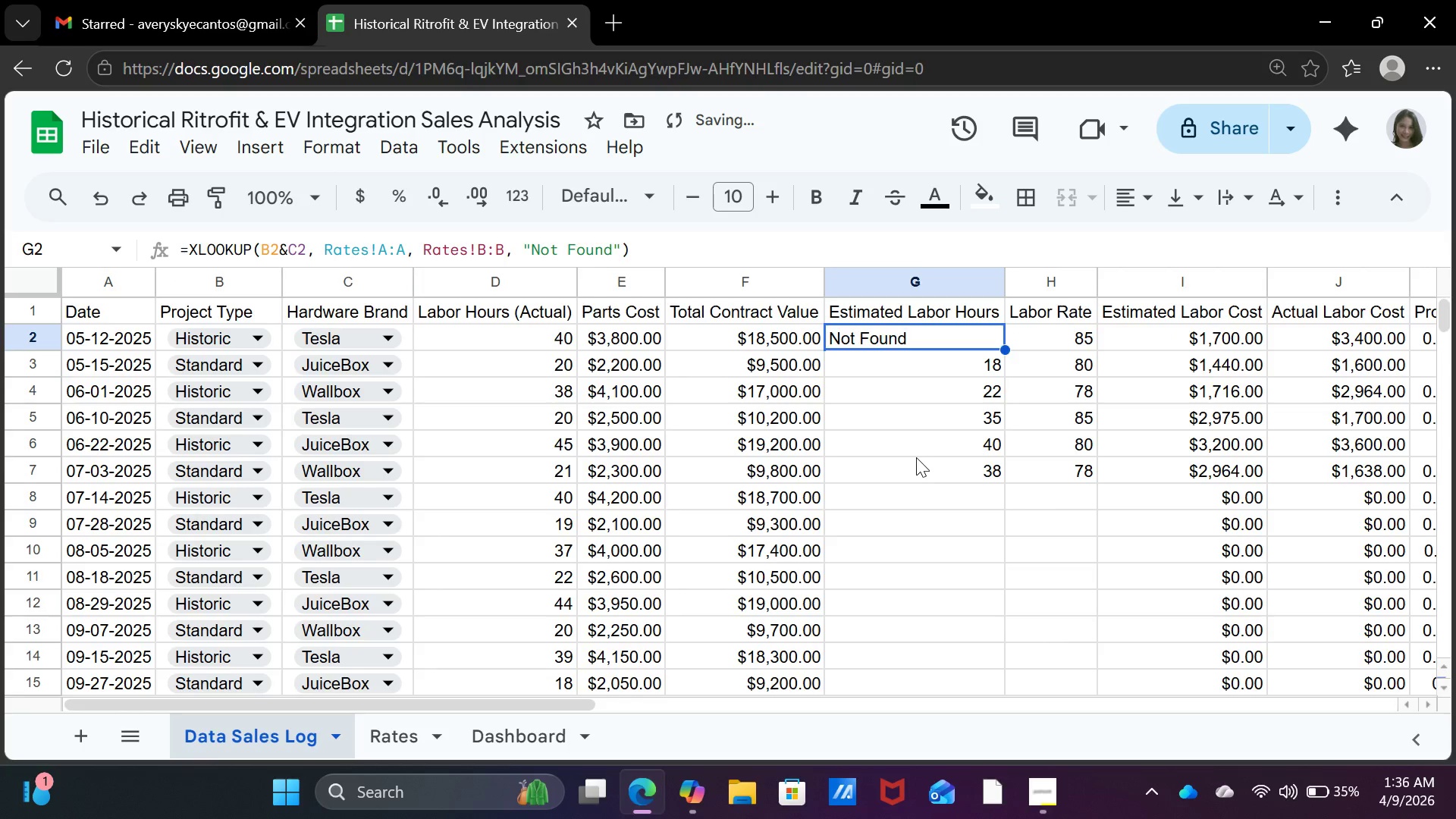 
key(Control+Z)
 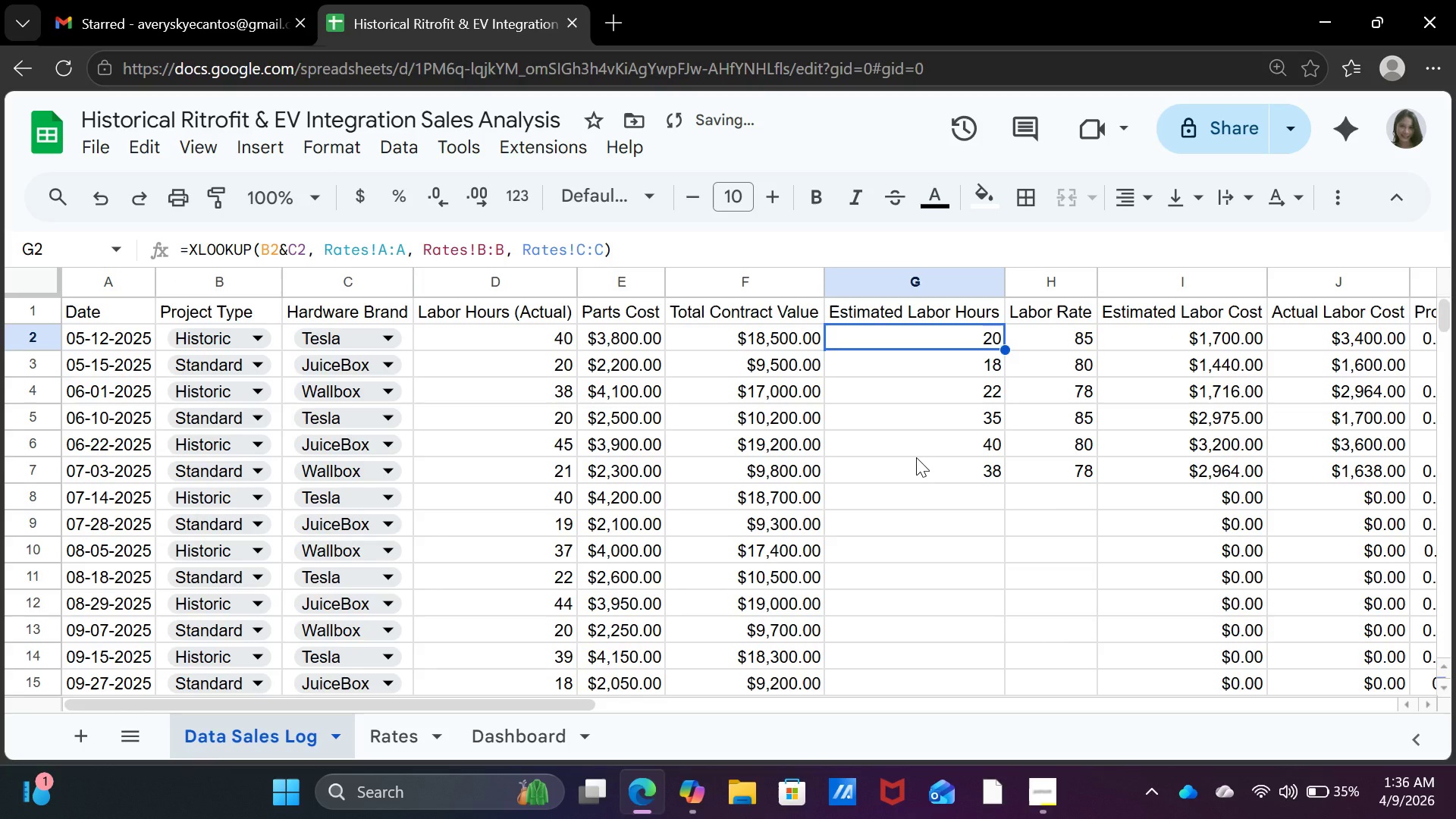 
key(Enter)
 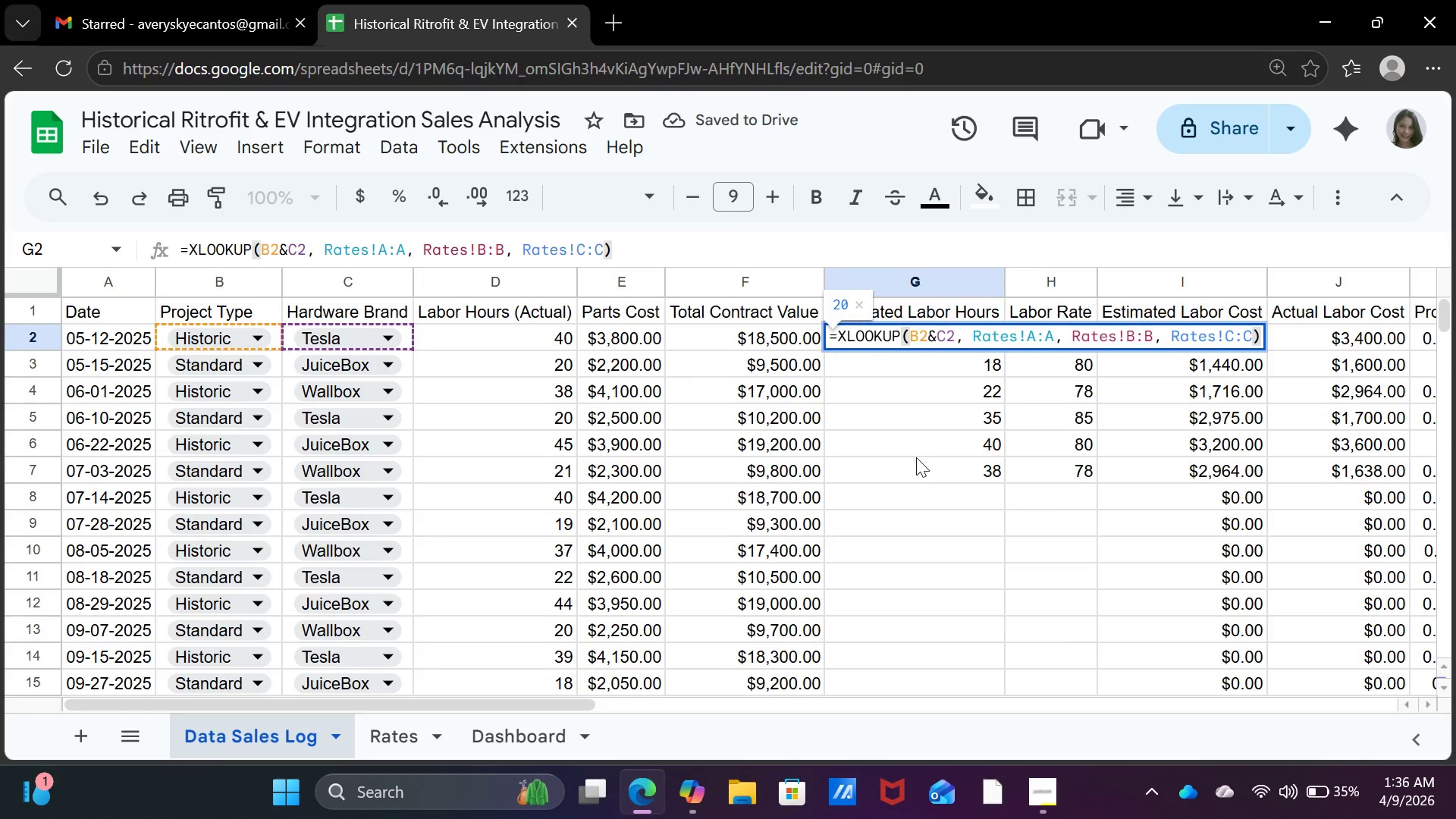 
key(Enter)
 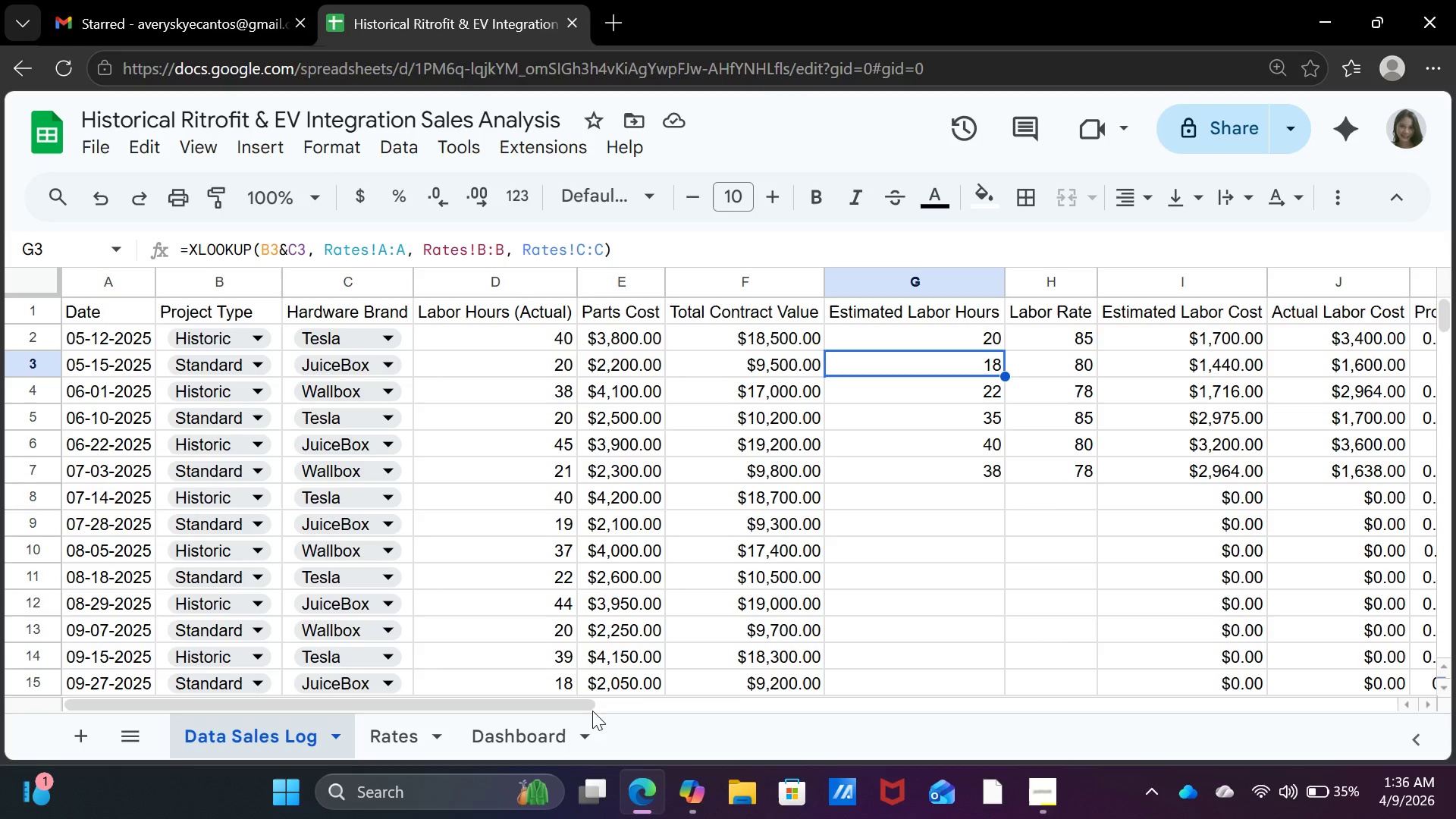 
wait(7.89)
 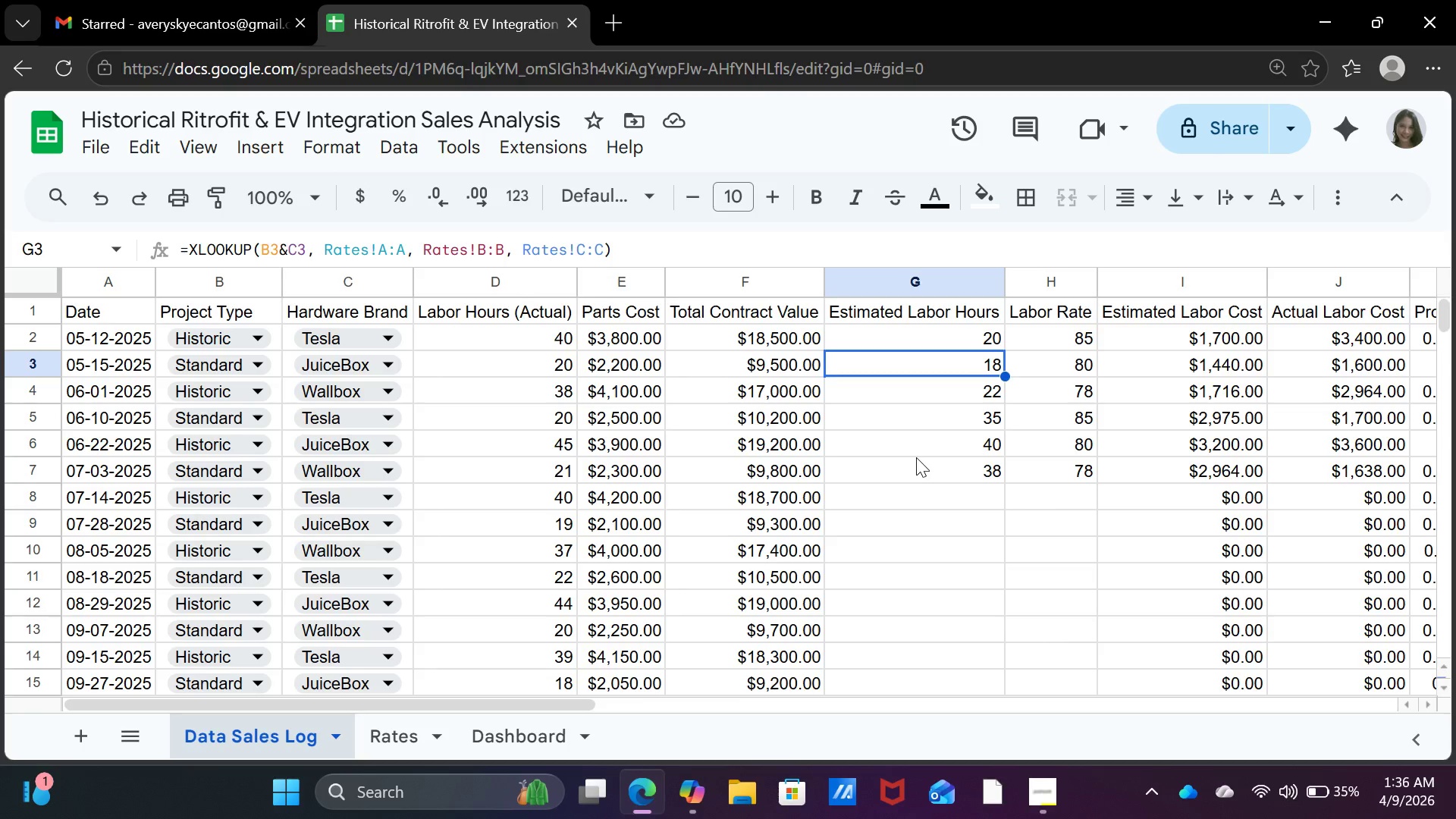 
left_click([381, 728])
 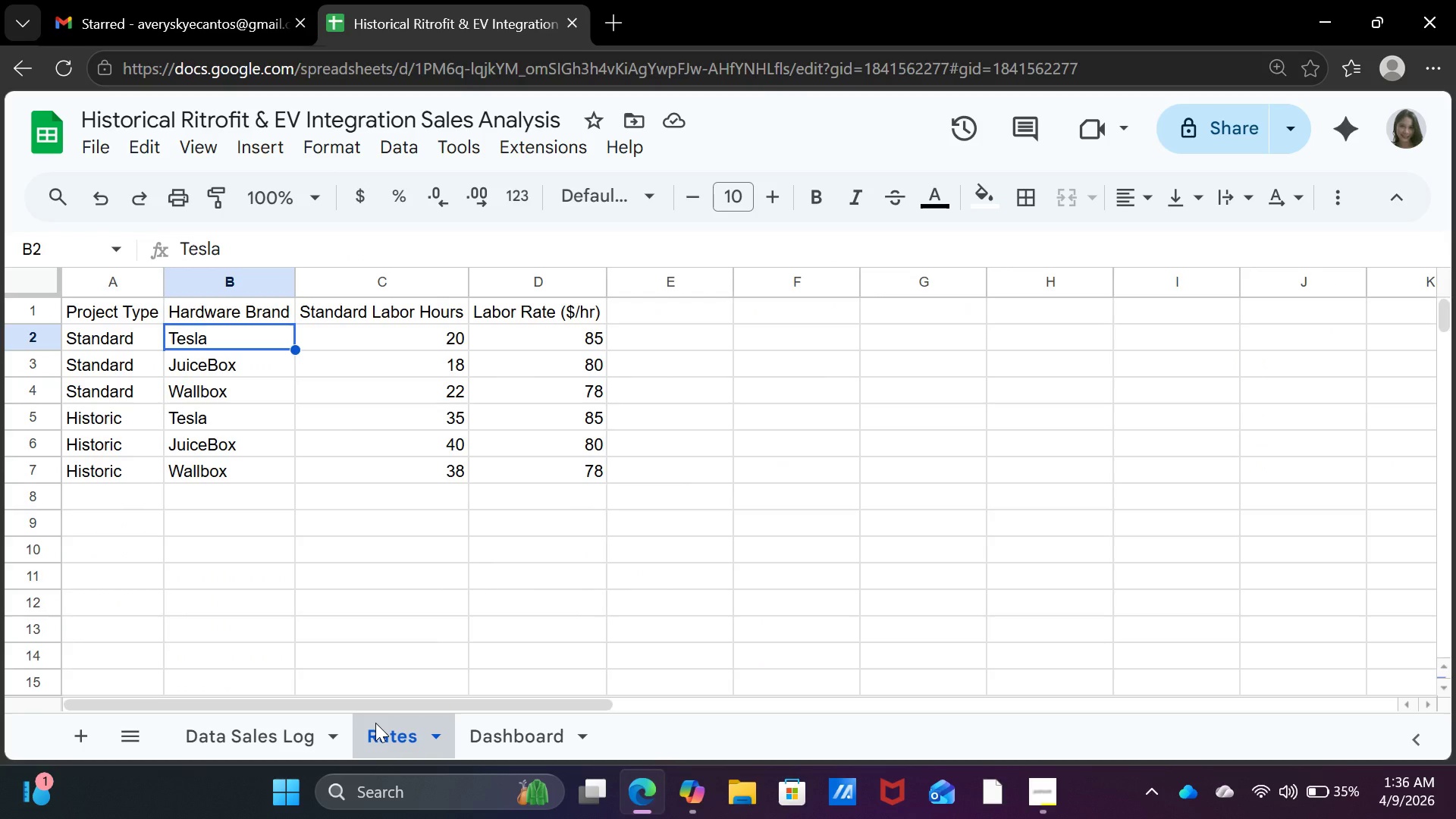 
wait(10.55)
 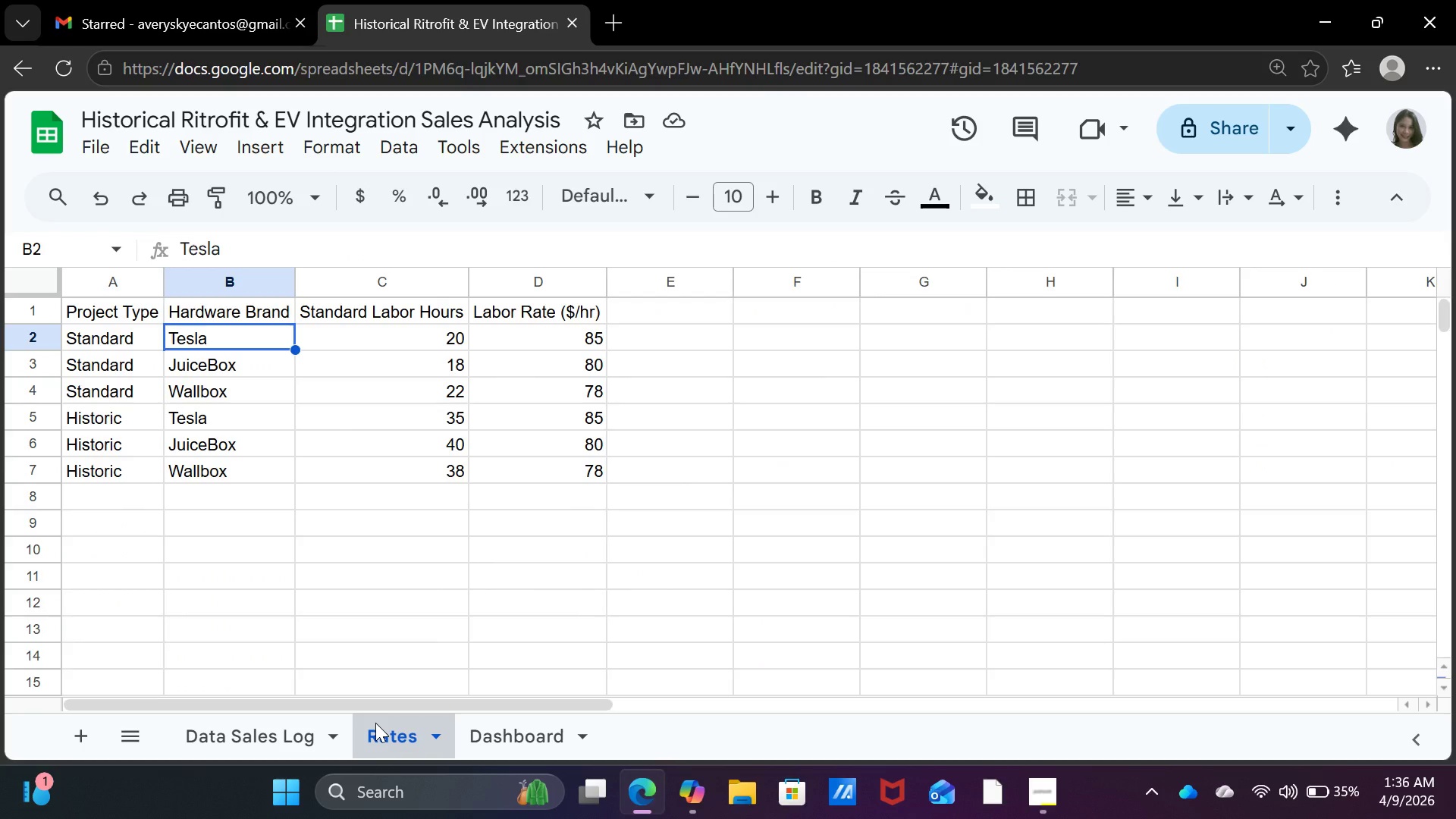 
left_click([1099, 723])
 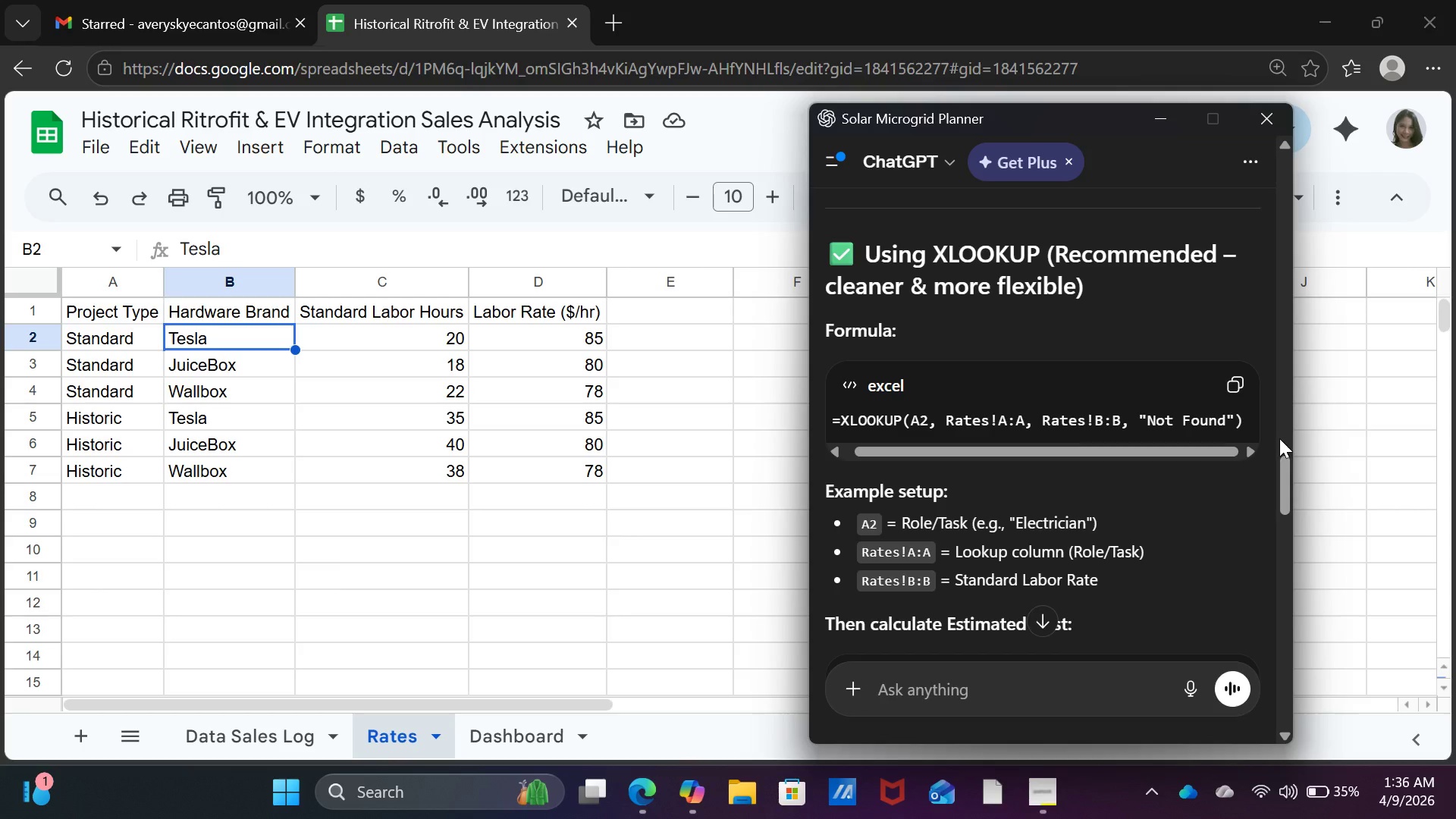 
wait(11.95)
 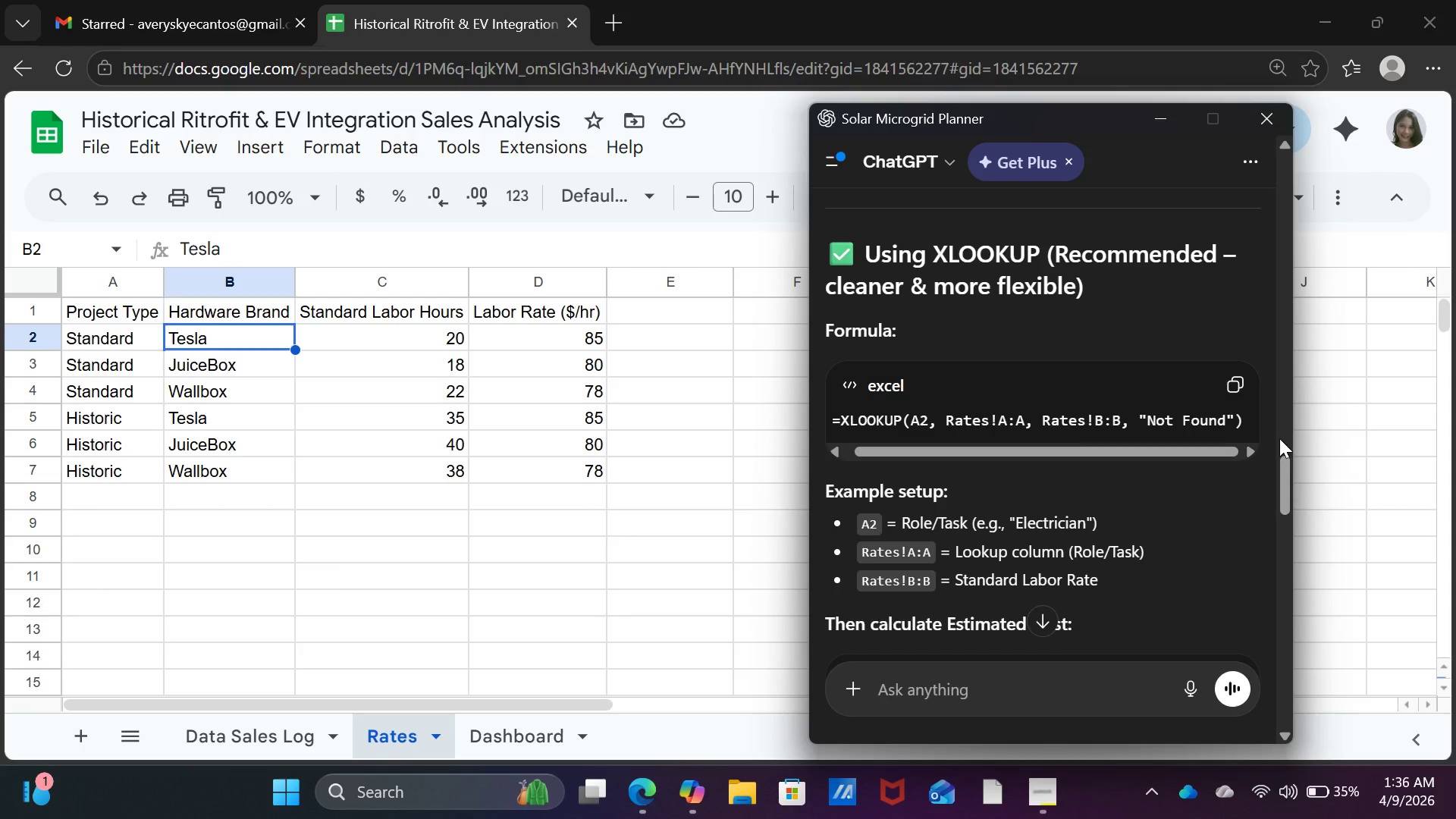 
scroll: coordinate [1109, 520], scroll_direction: down, amount: 1.0
 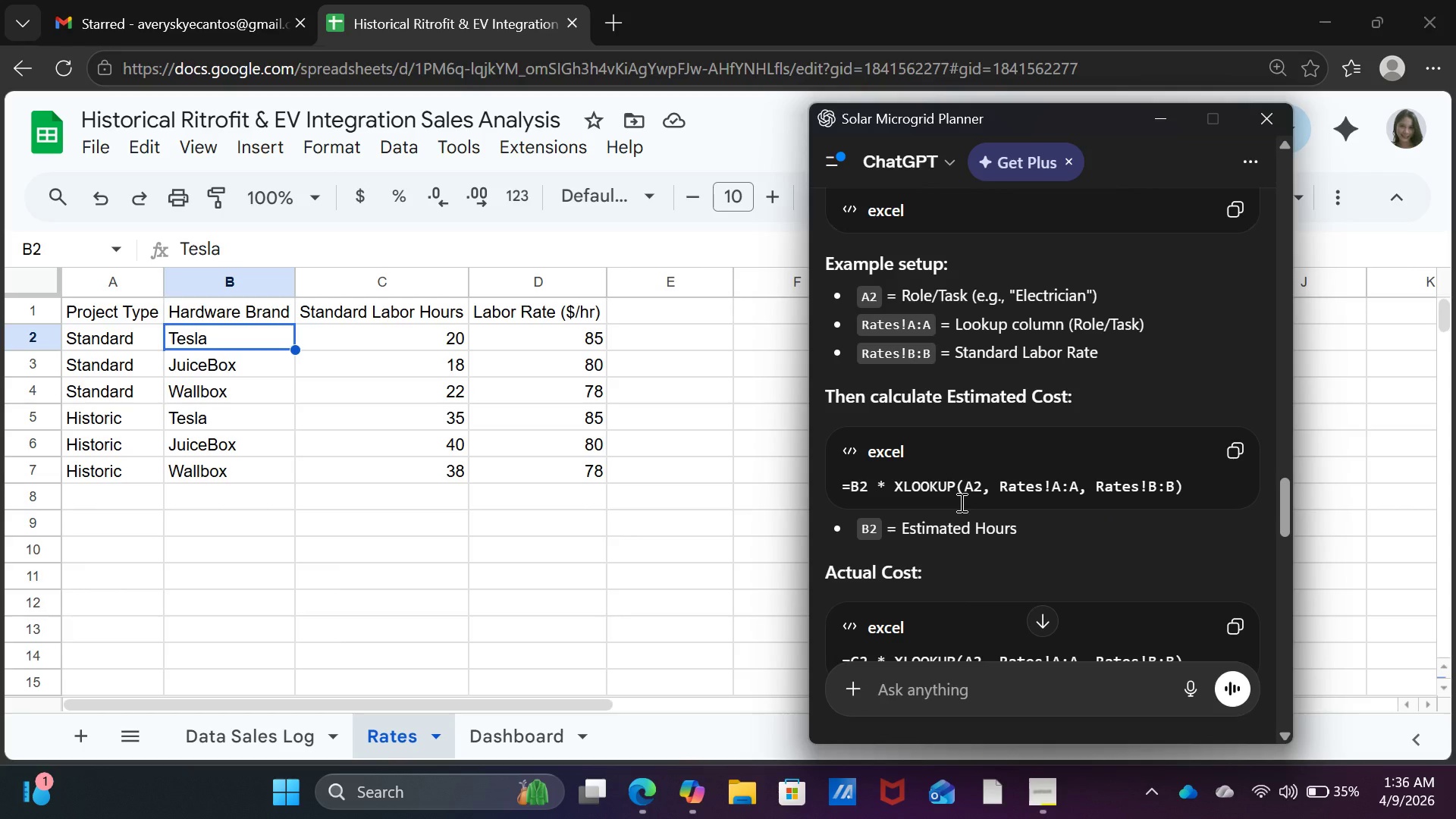 
wait(10.02)
 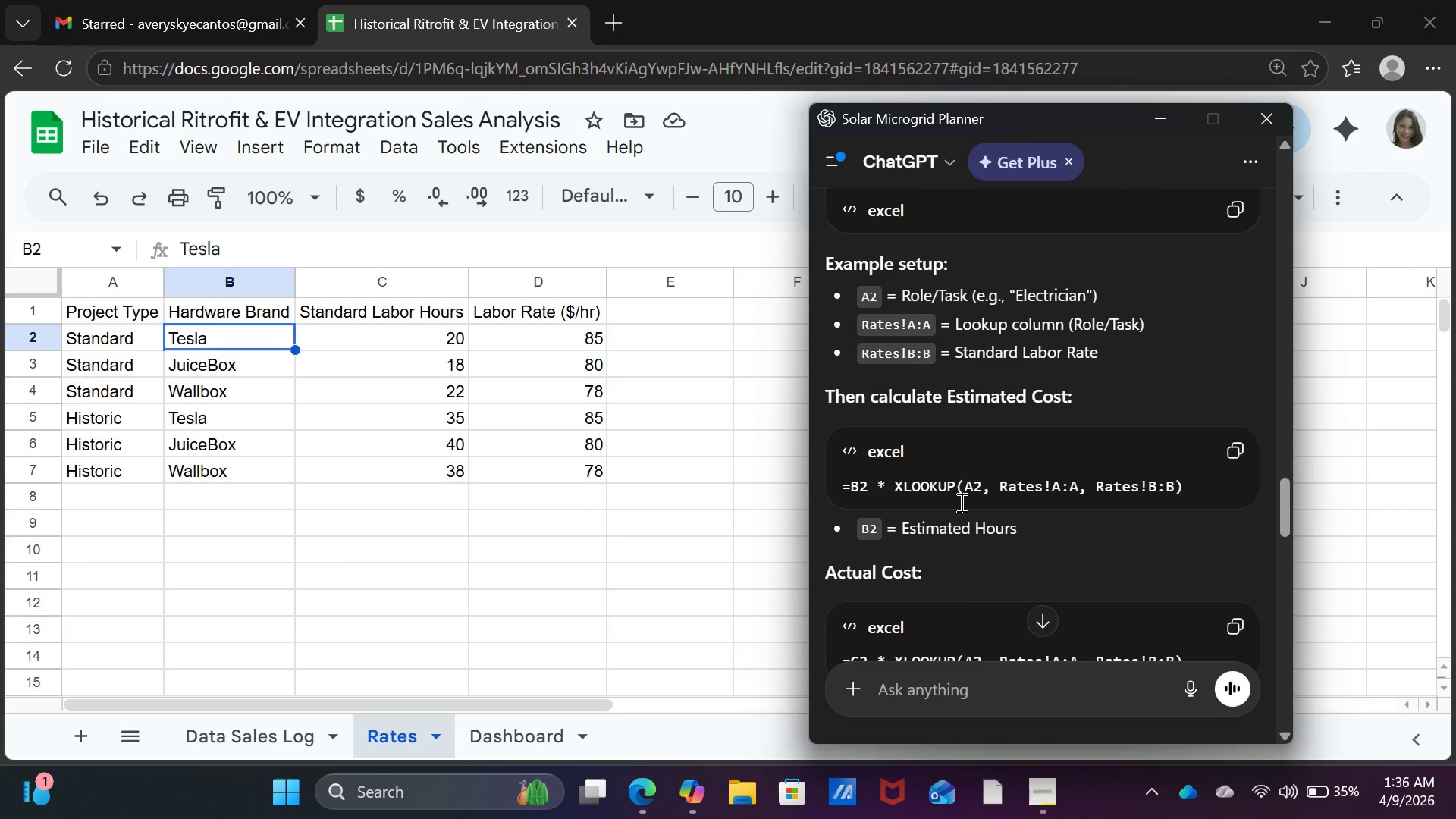 
scroll: coordinate [962, 500], scroll_direction: down, amount: 4.0
 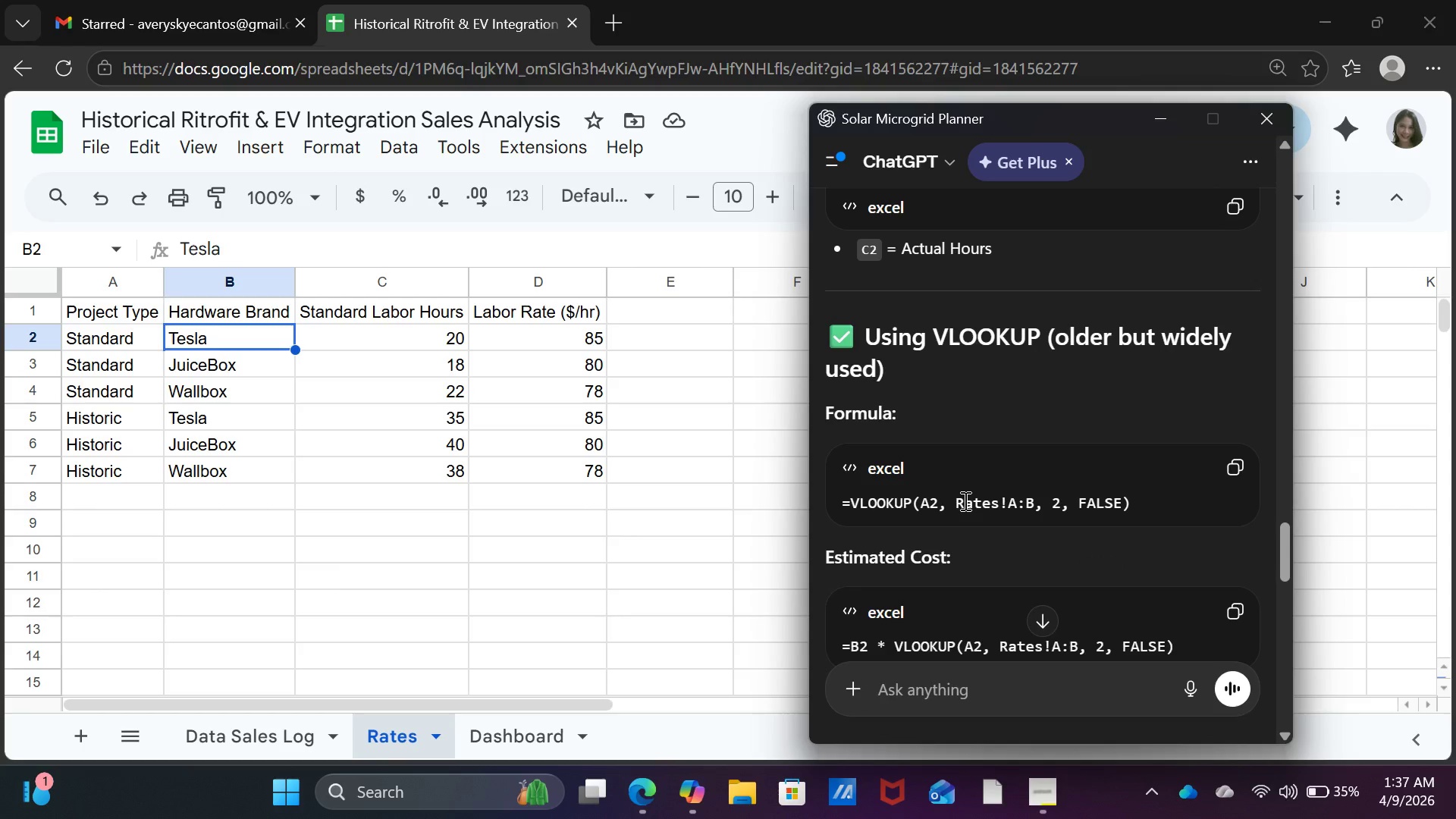 
scroll: coordinate [964, 500], scroll_direction: up, amount: 3.0
 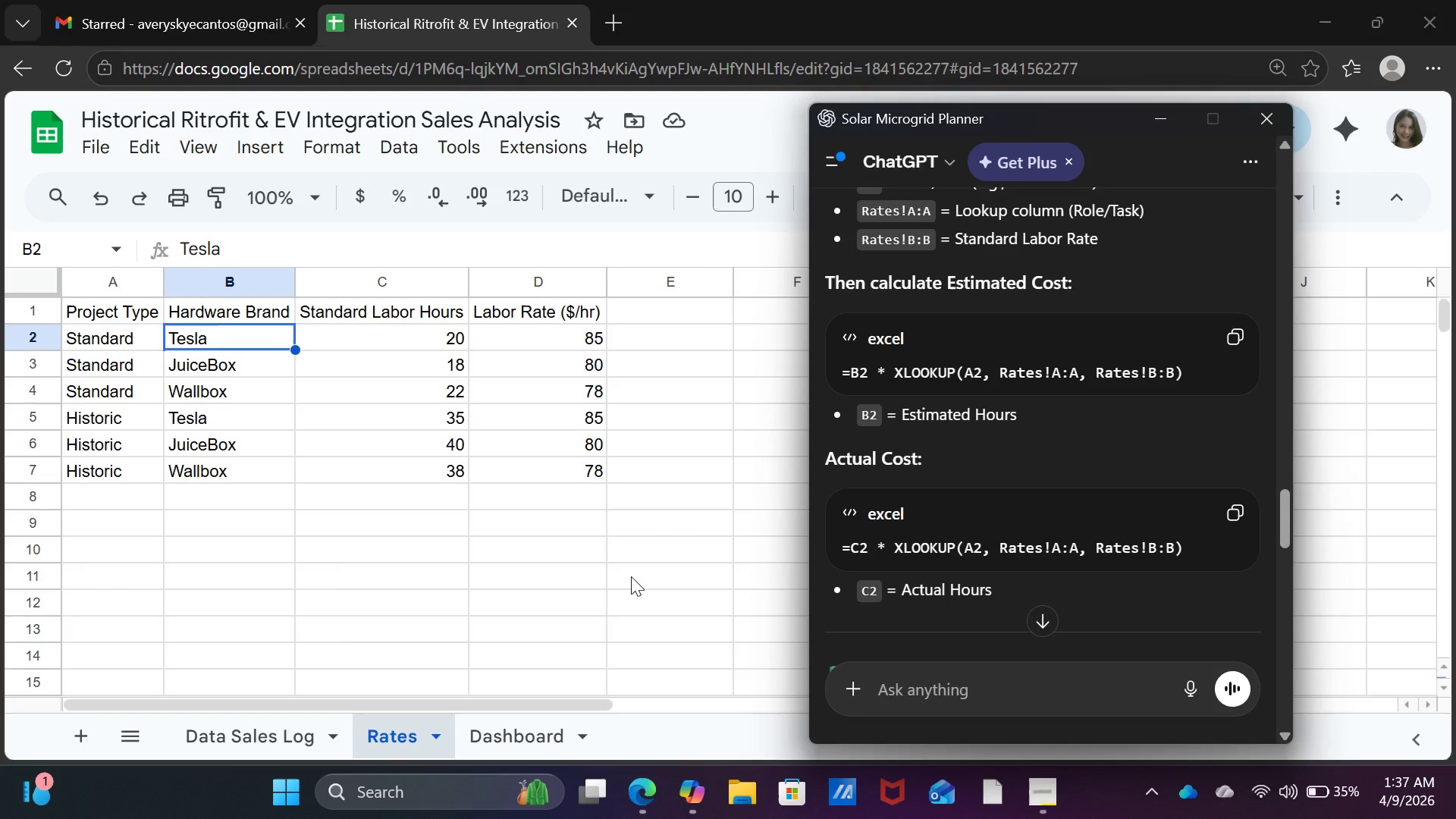 
wait(19.56)
 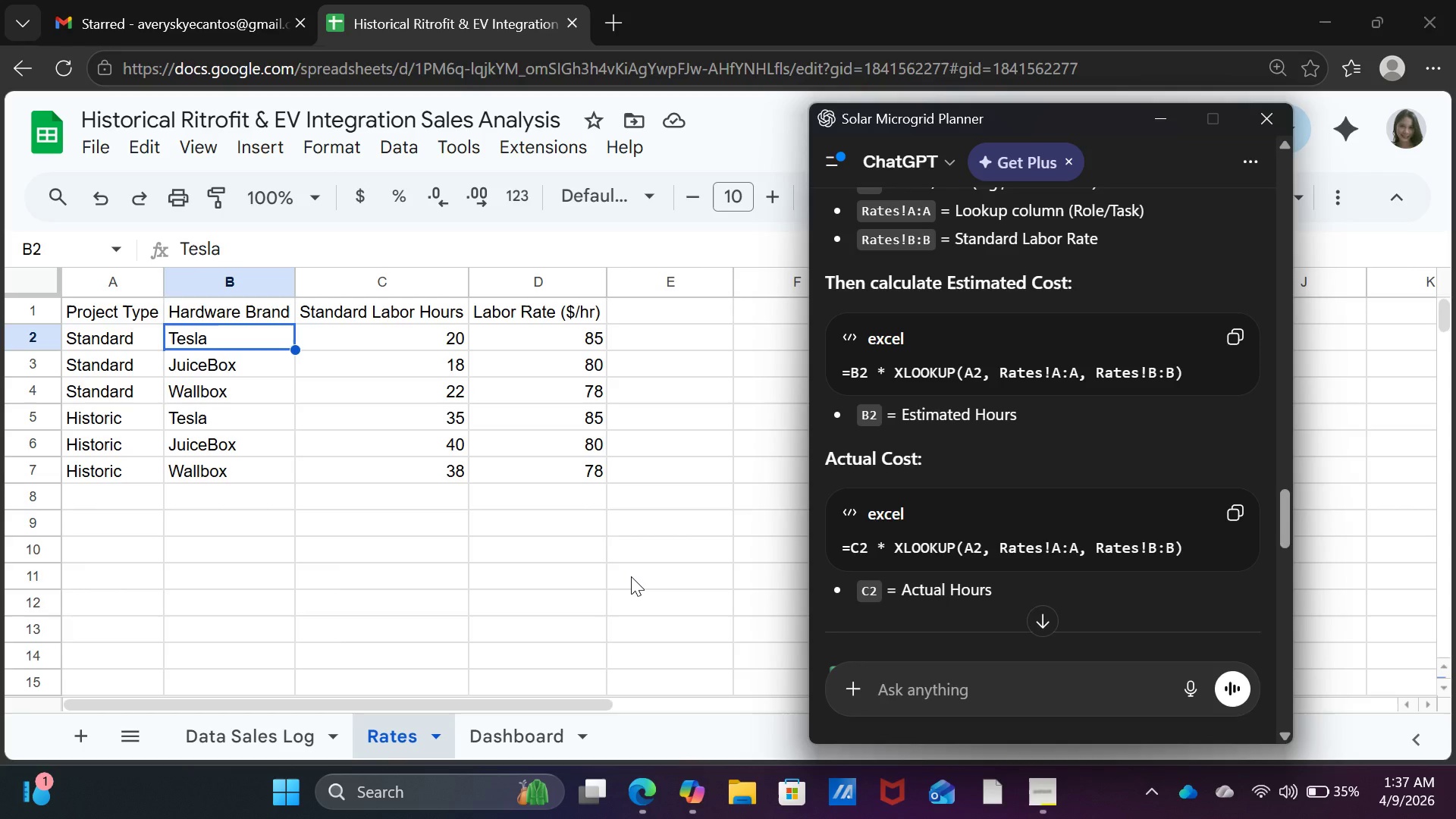 
left_click([597, 577])
 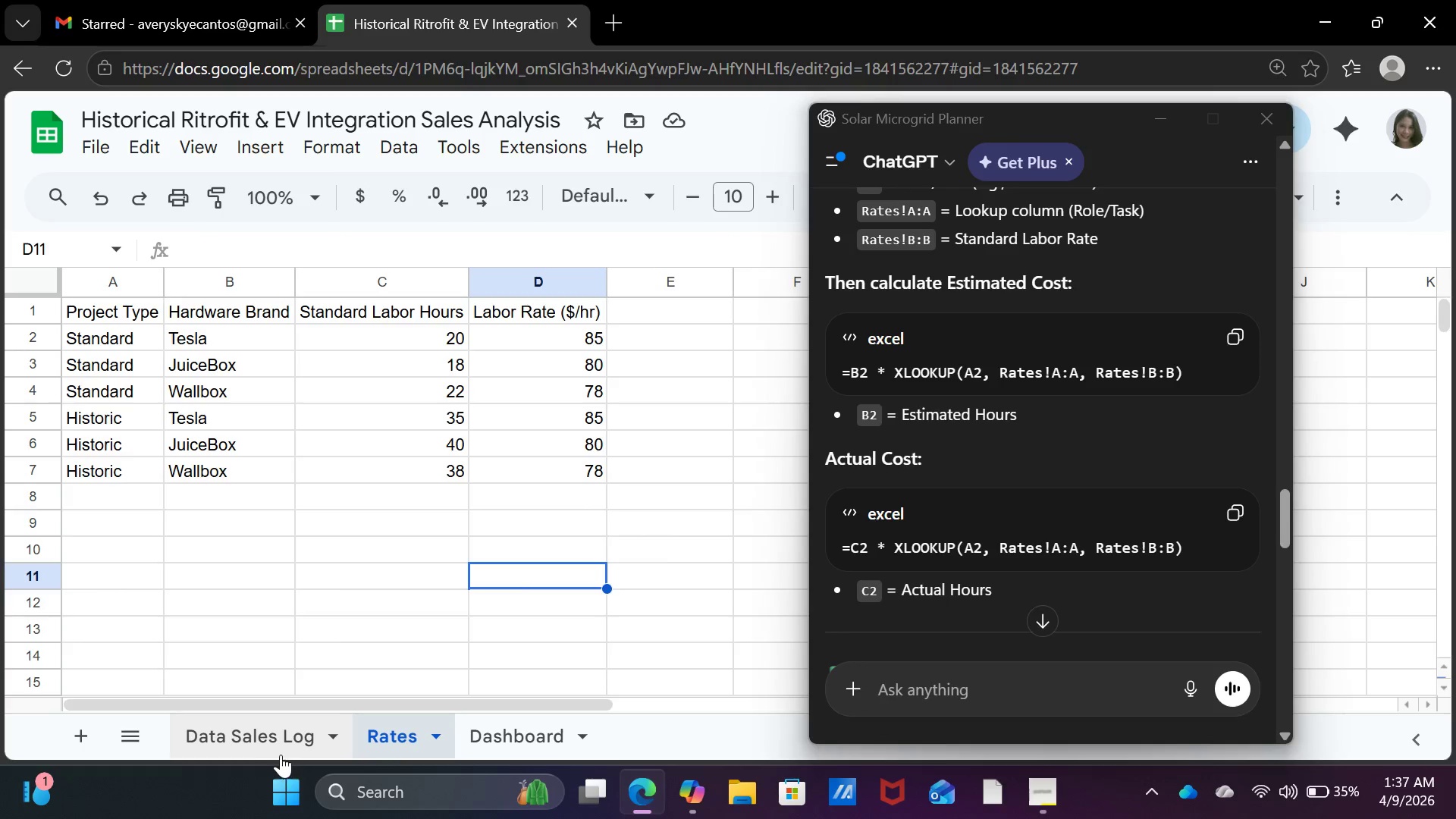 
left_click([278, 736])
 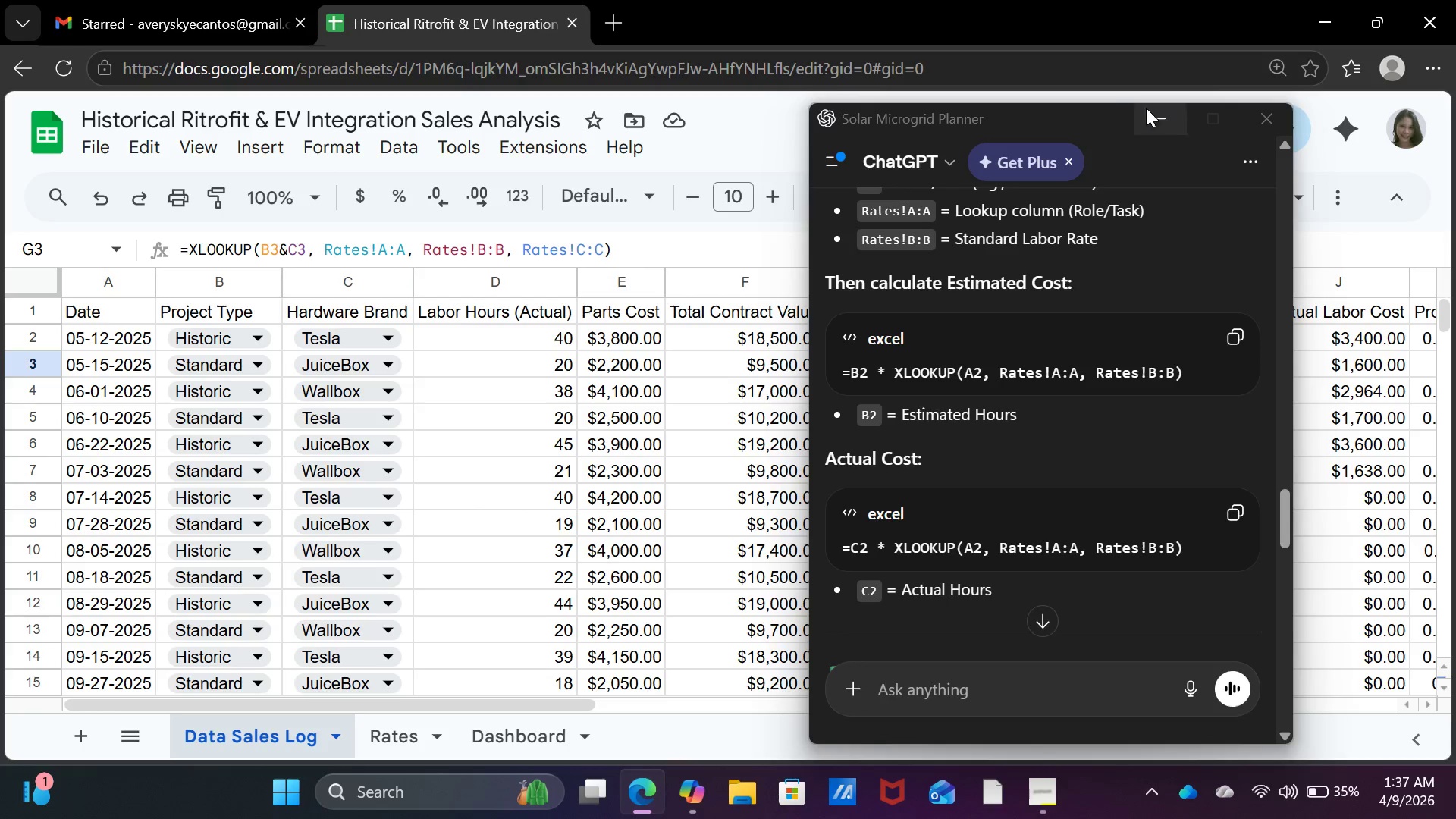 
left_click_drag(start_coordinate=[1101, 104], to_coordinate=[1251, 146])
 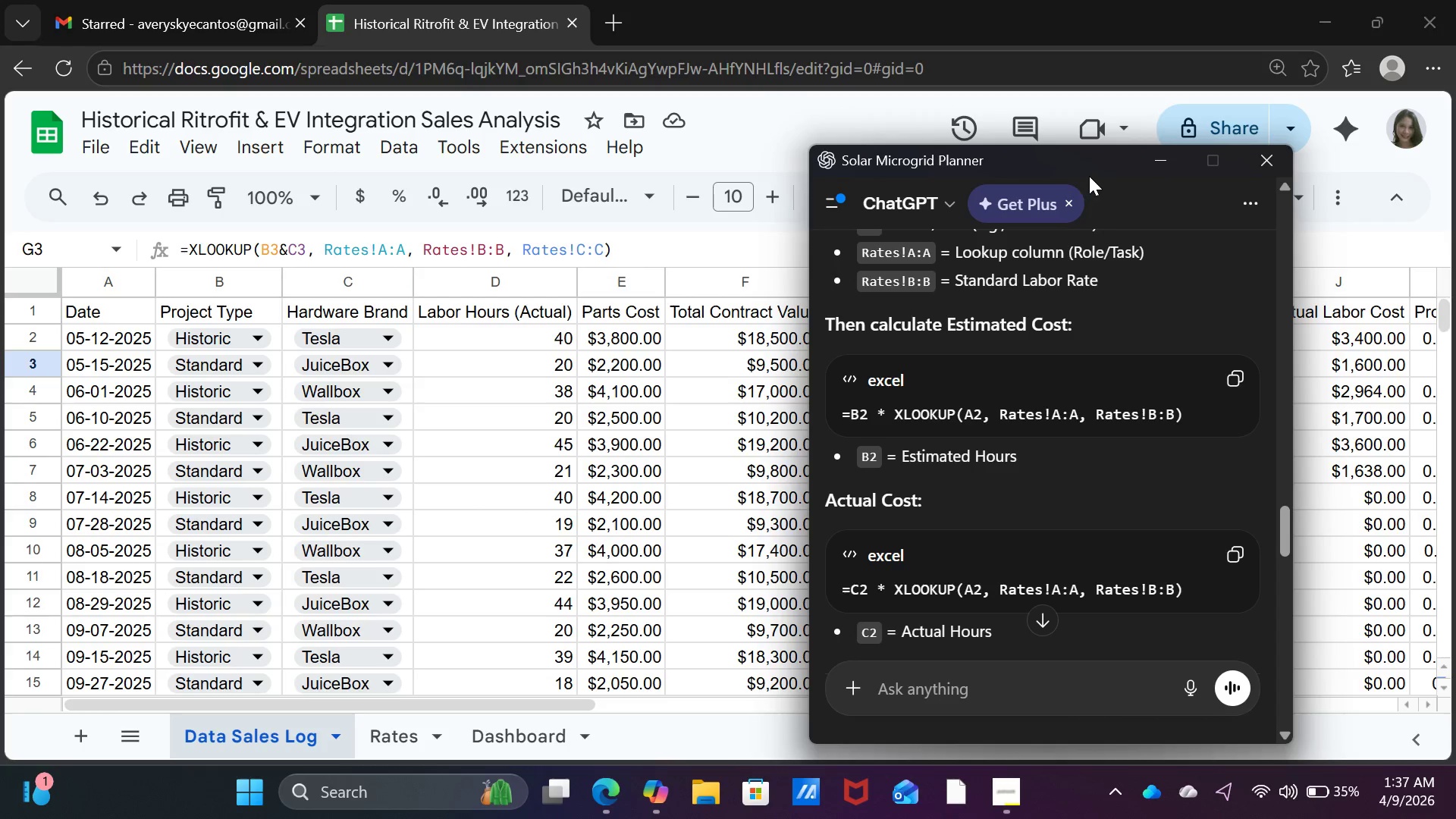 
left_click_drag(start_coordinate=[1090, 171], to_coordinate=[1105, 287])
 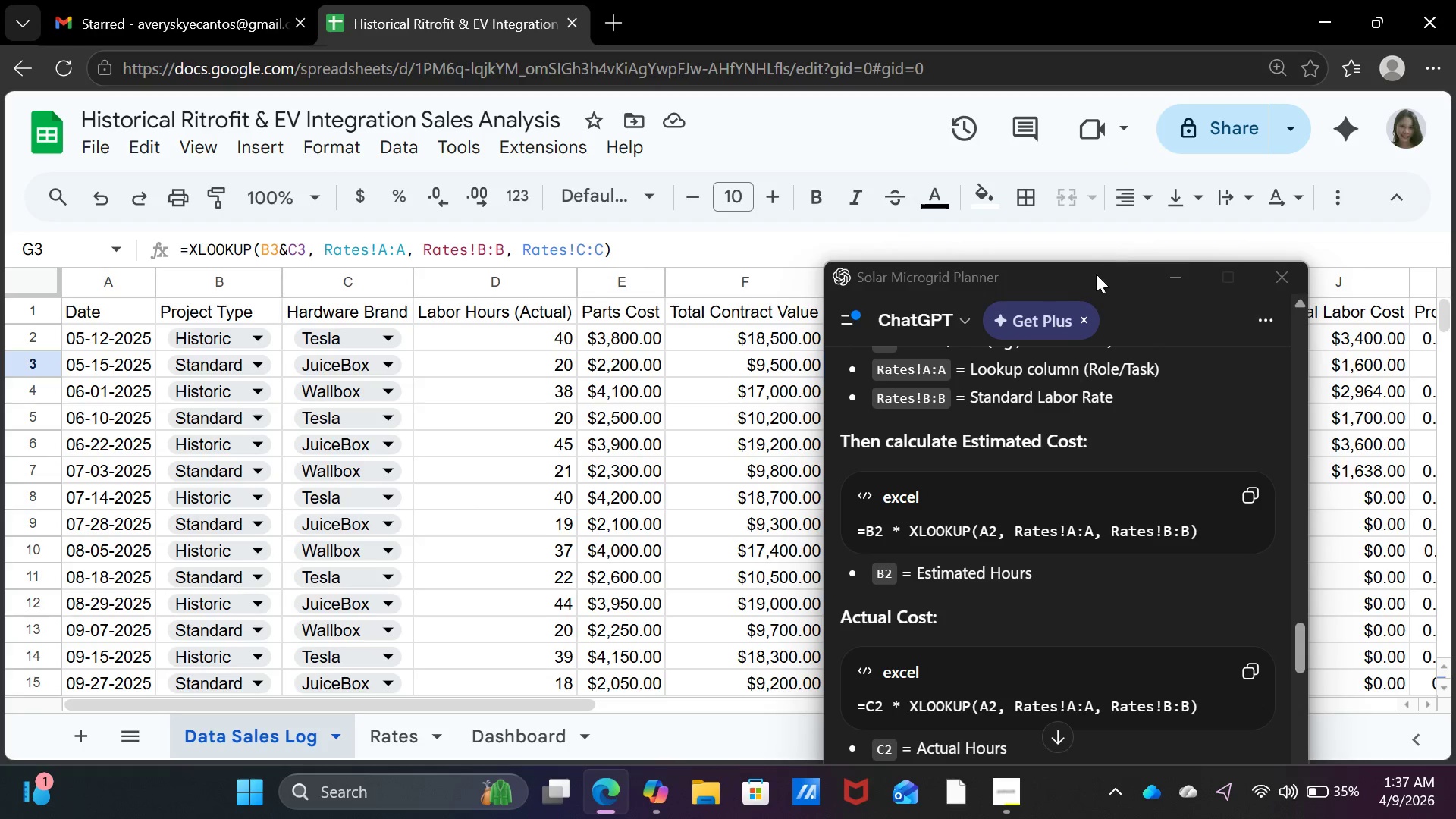 
left_click_drag(start_coordinate=[1084, 281], to_coordinate=[541, 135])
 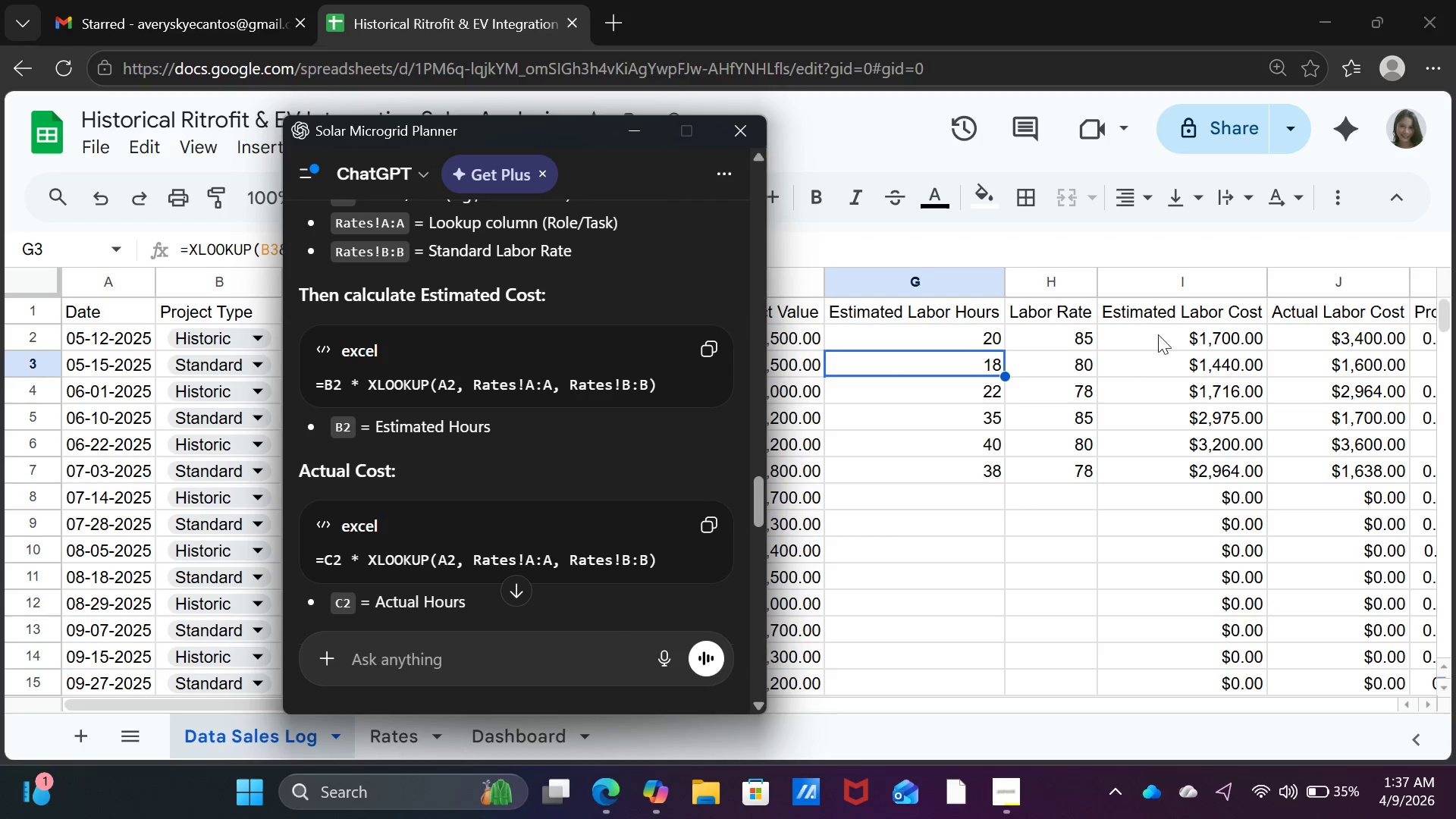 
left_click([858, 325])
 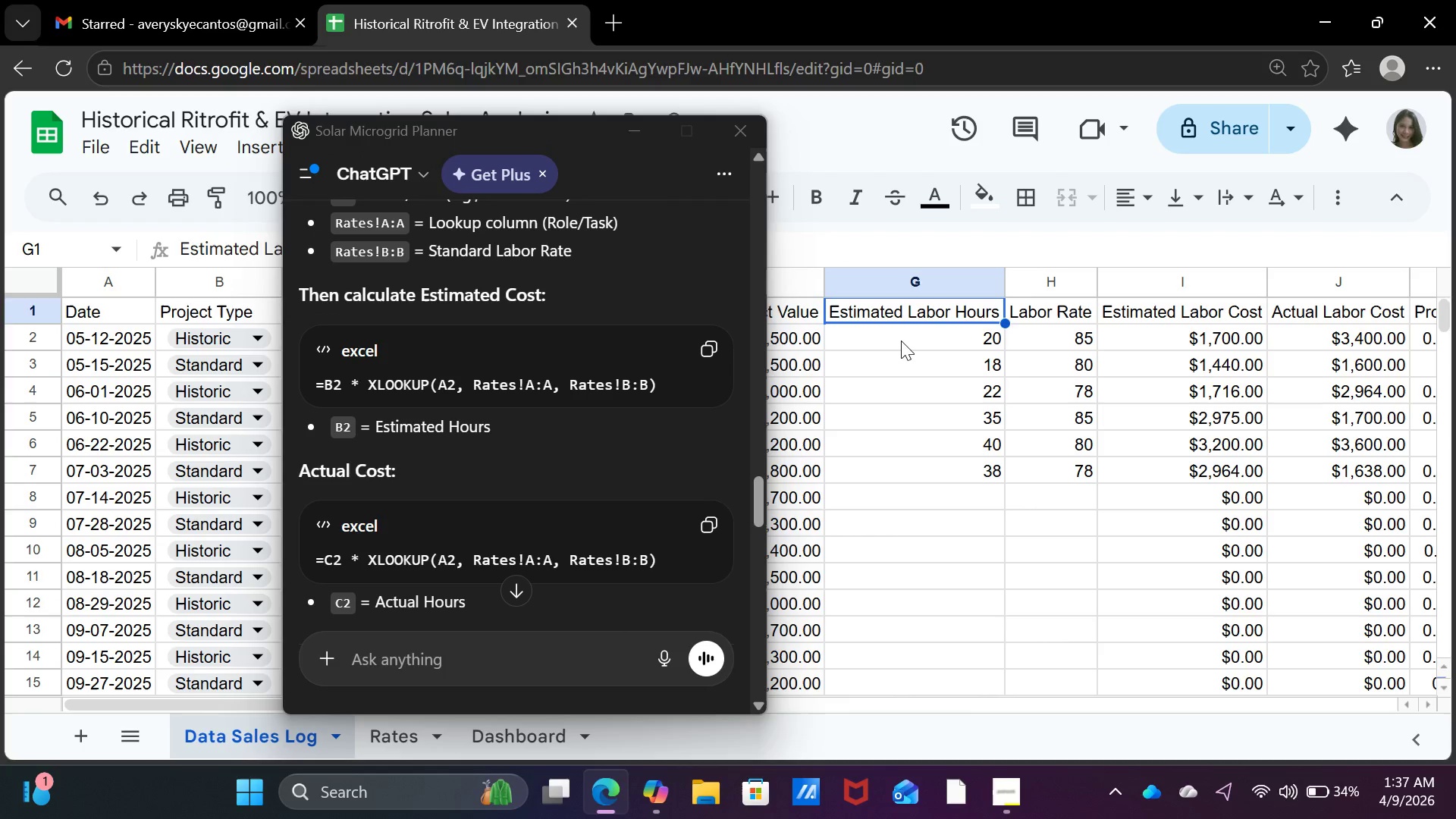 
left_click([901, 340])
 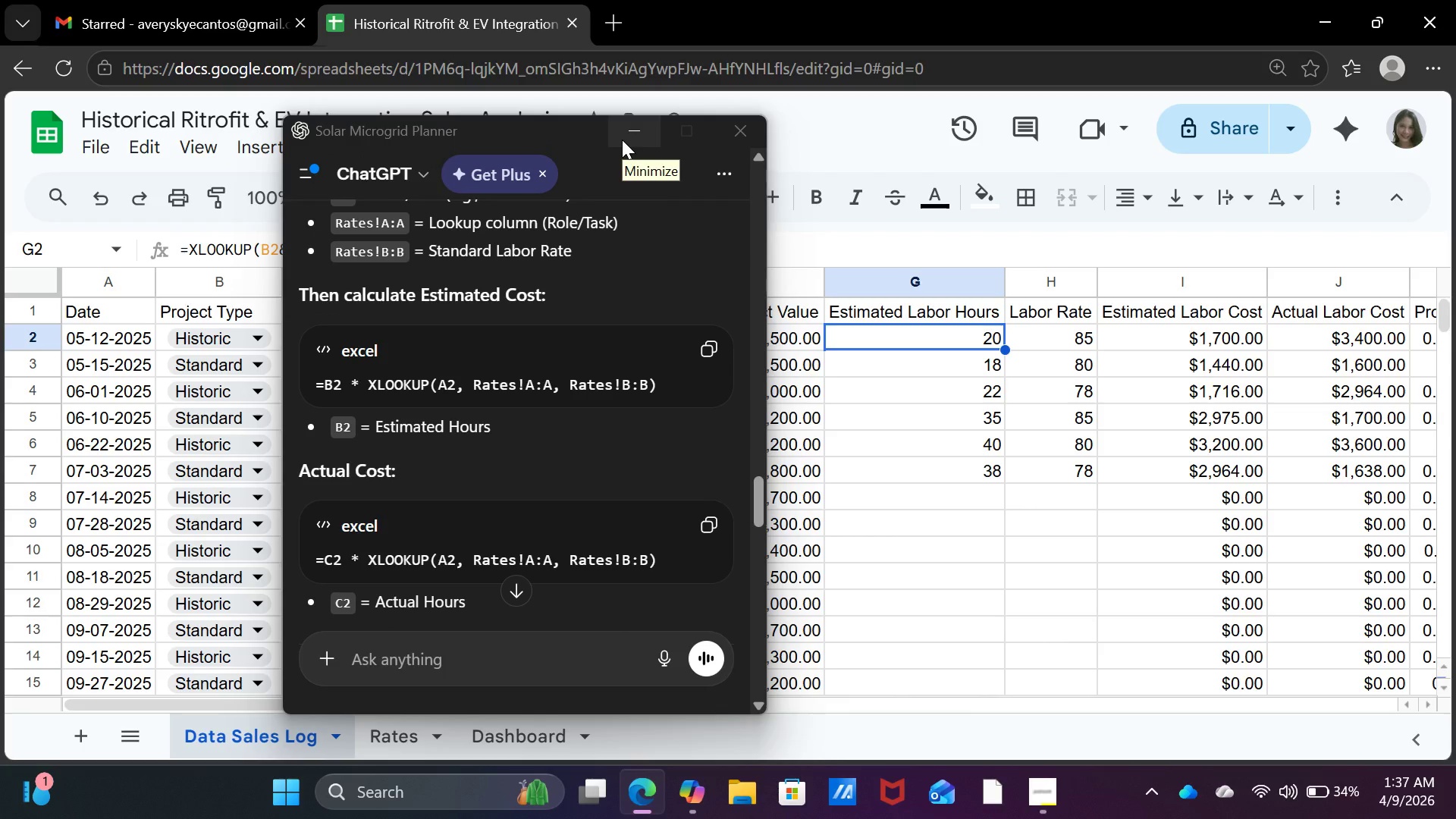 
left_click([622, 140])
 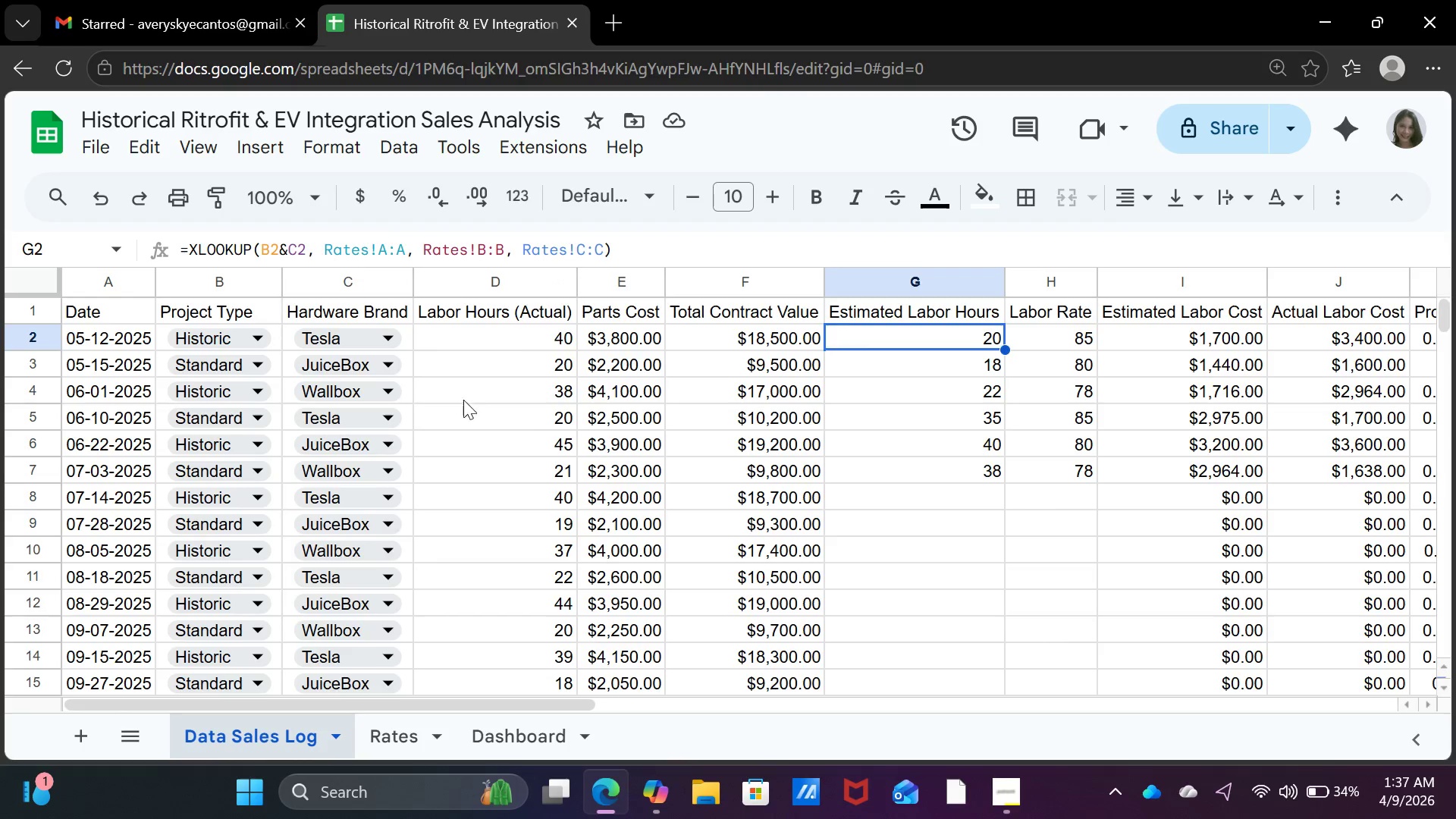 
left_click([378, 751])
 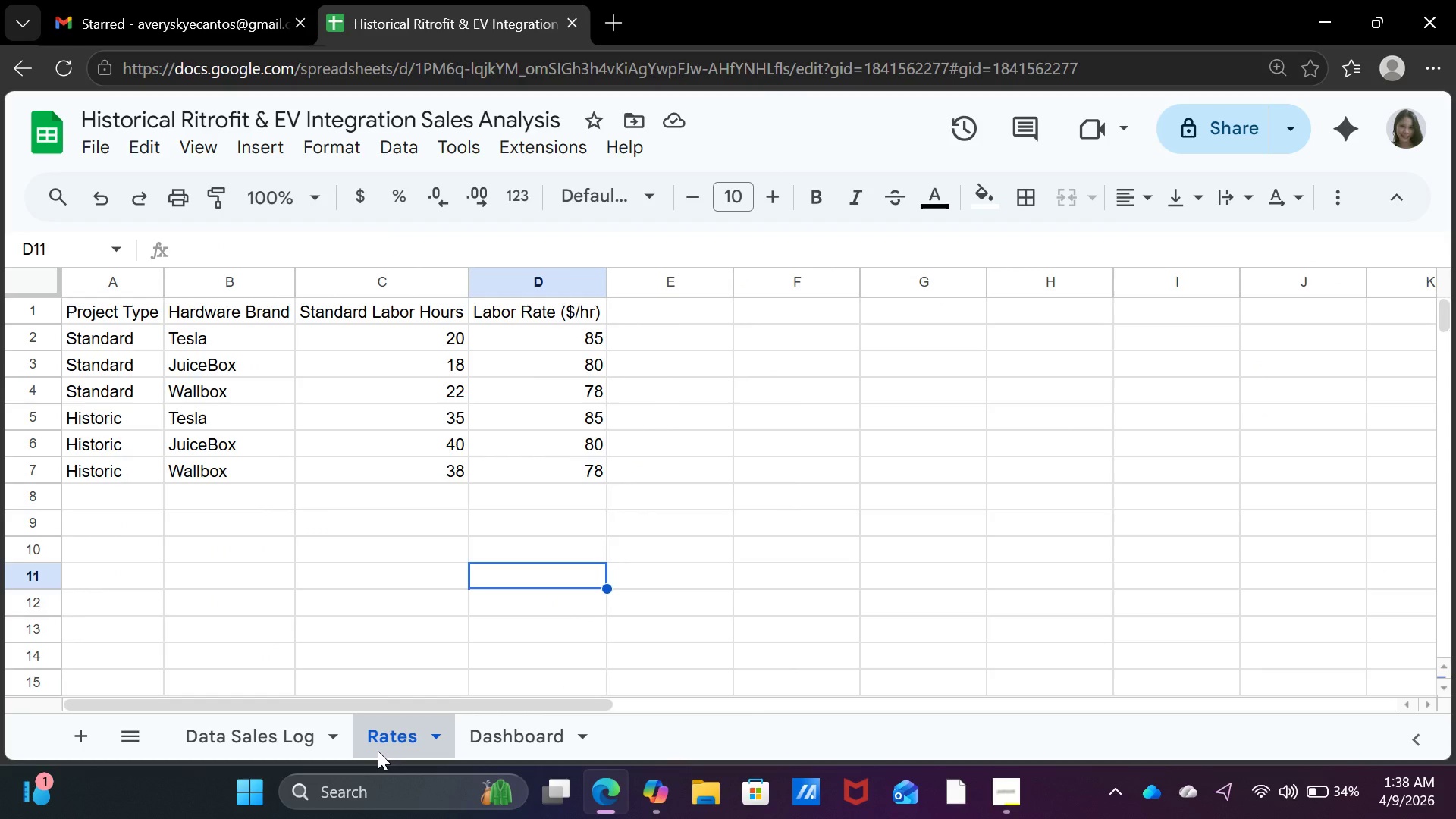 
left_click([378, 751])
 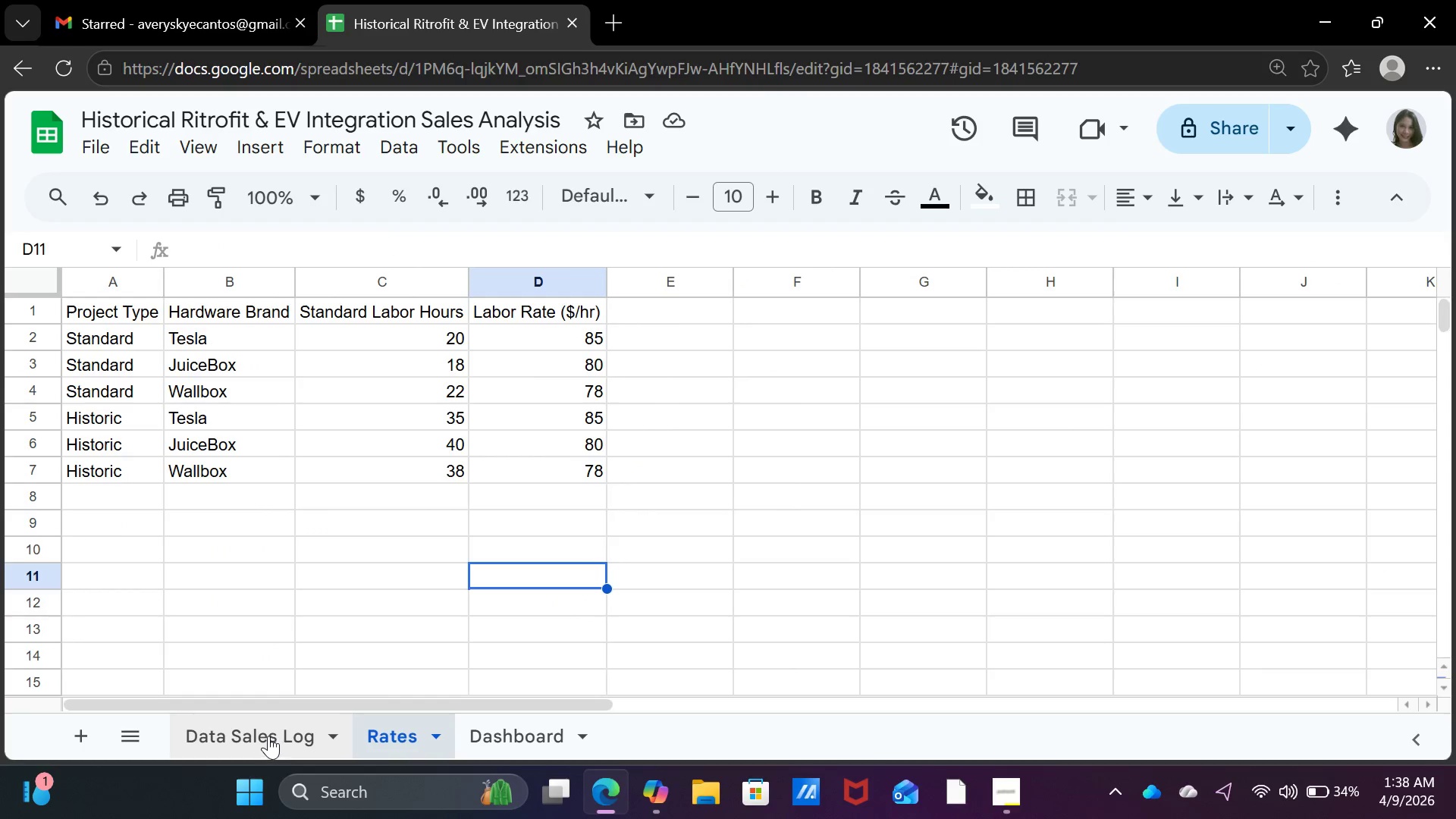 
left_click([268, 736])
 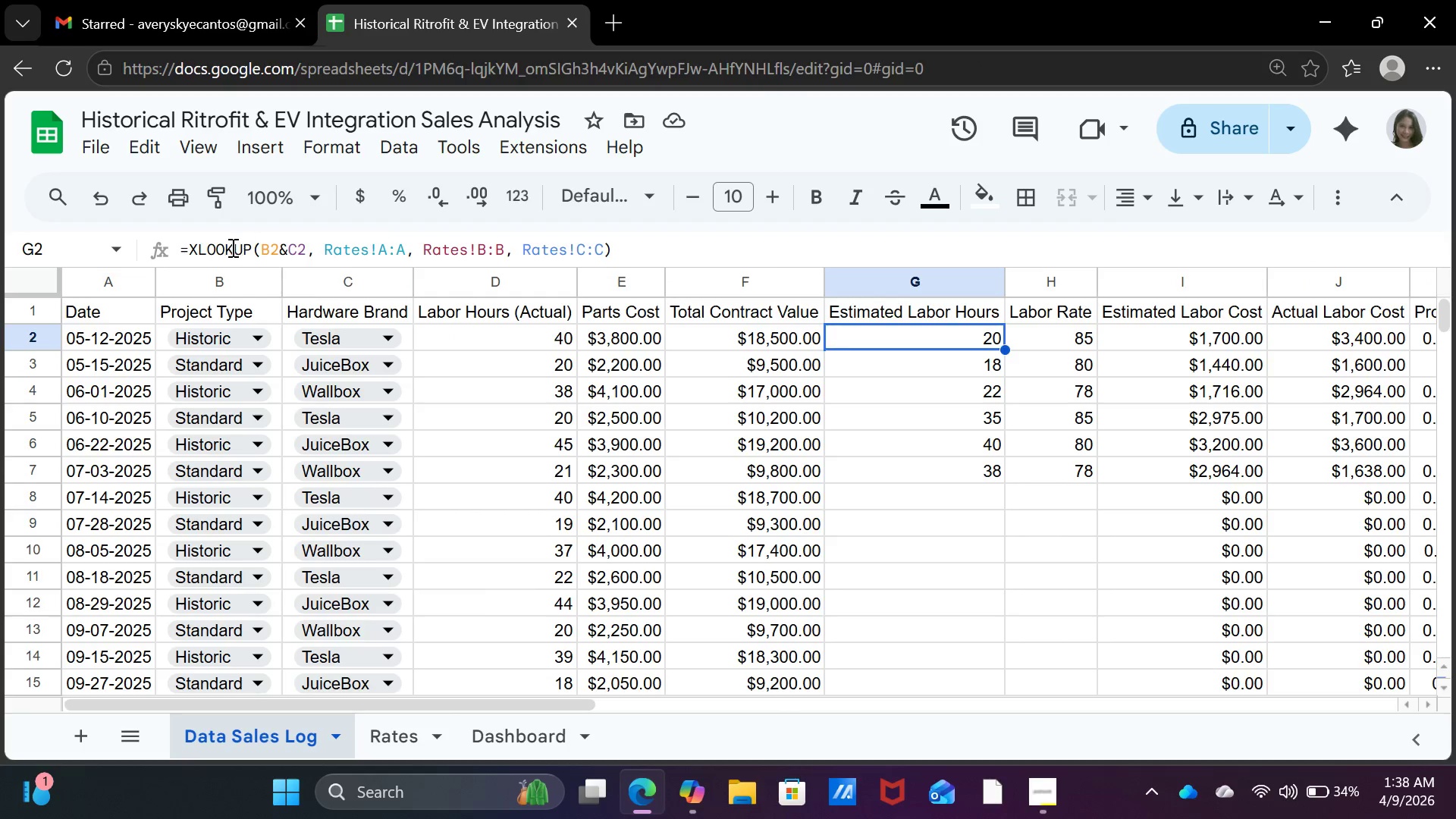 
left_click([189, 249])
 